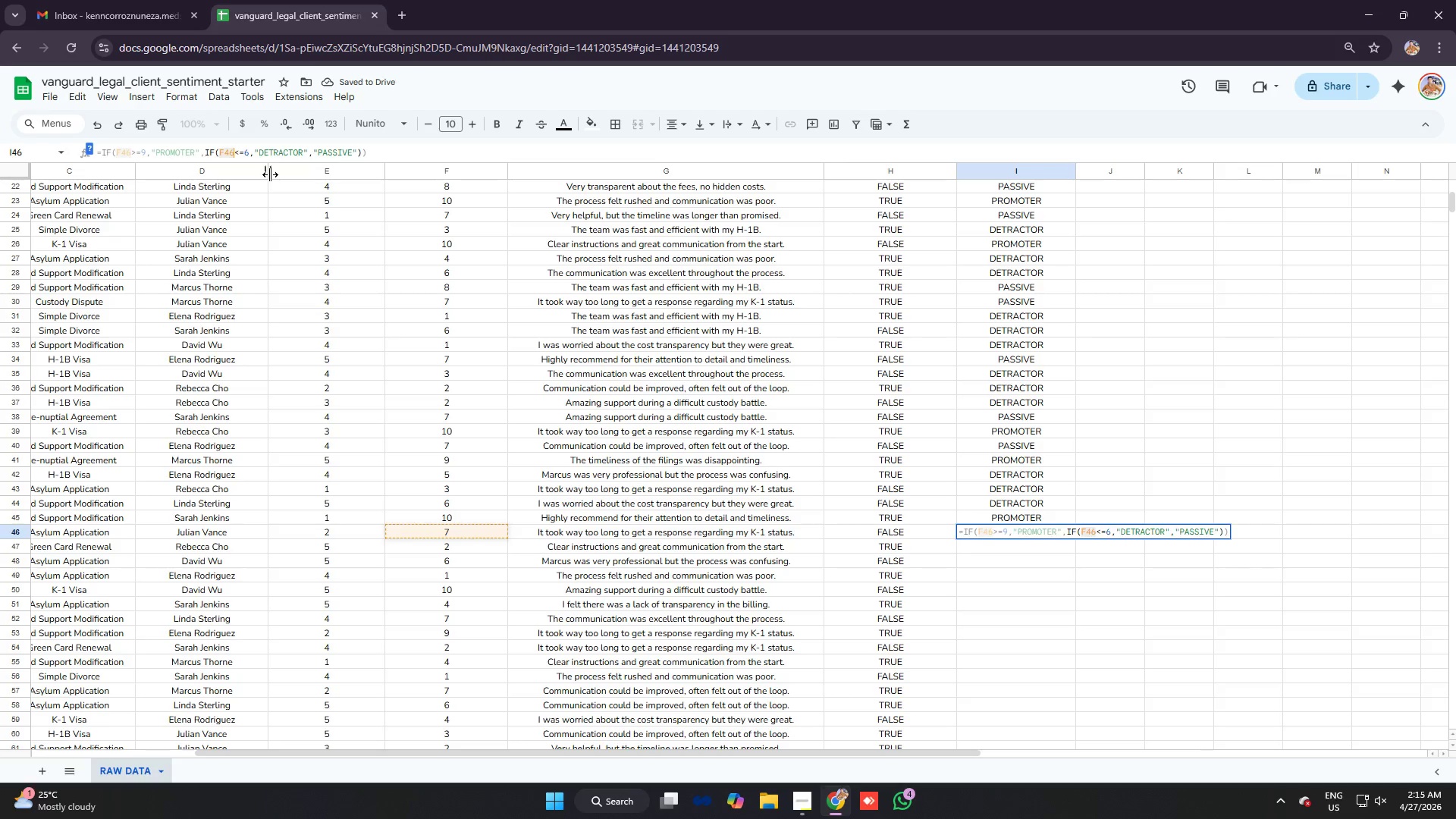 
key(Enter)
 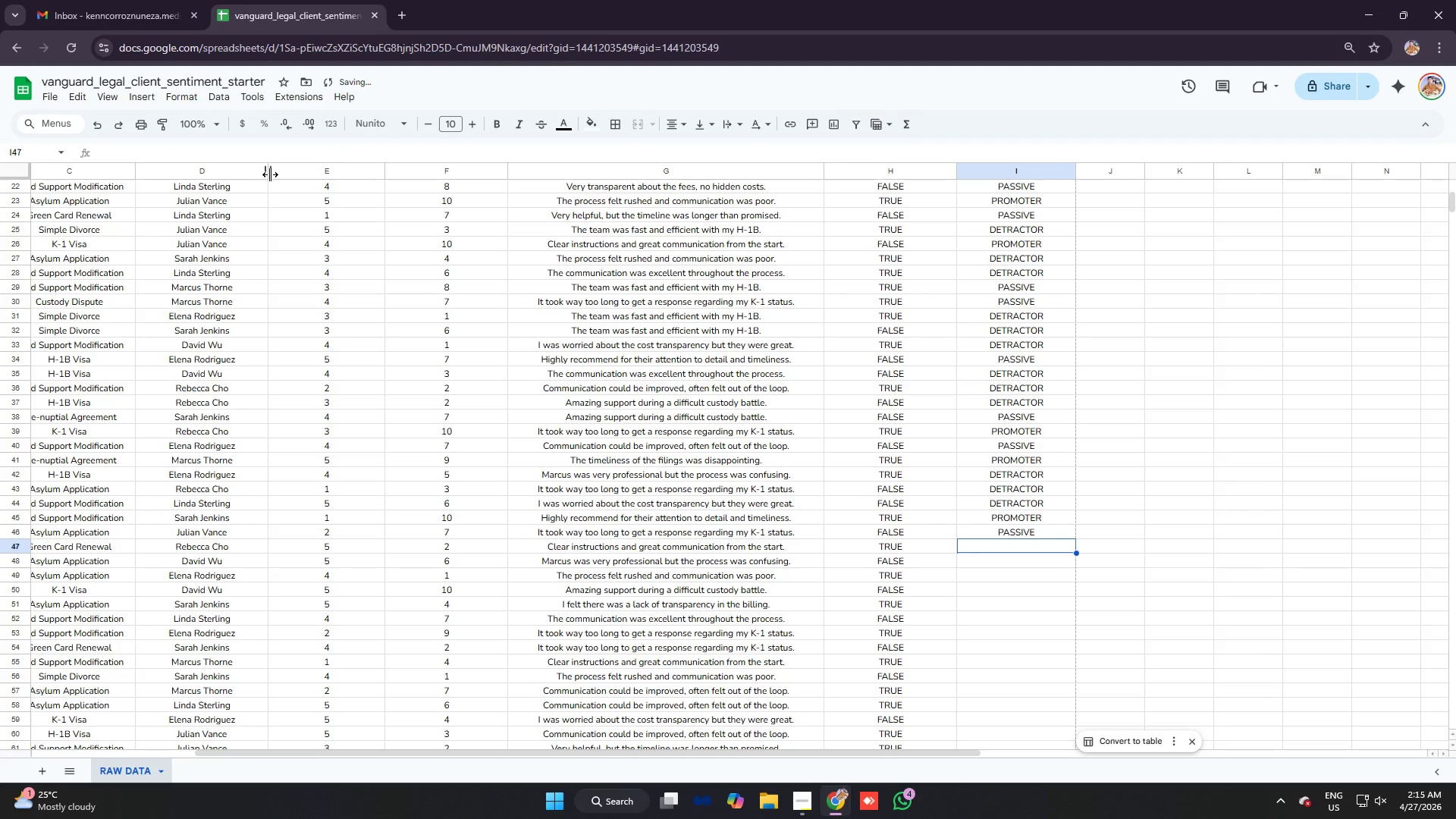 
key(Control+ControlLeft)
 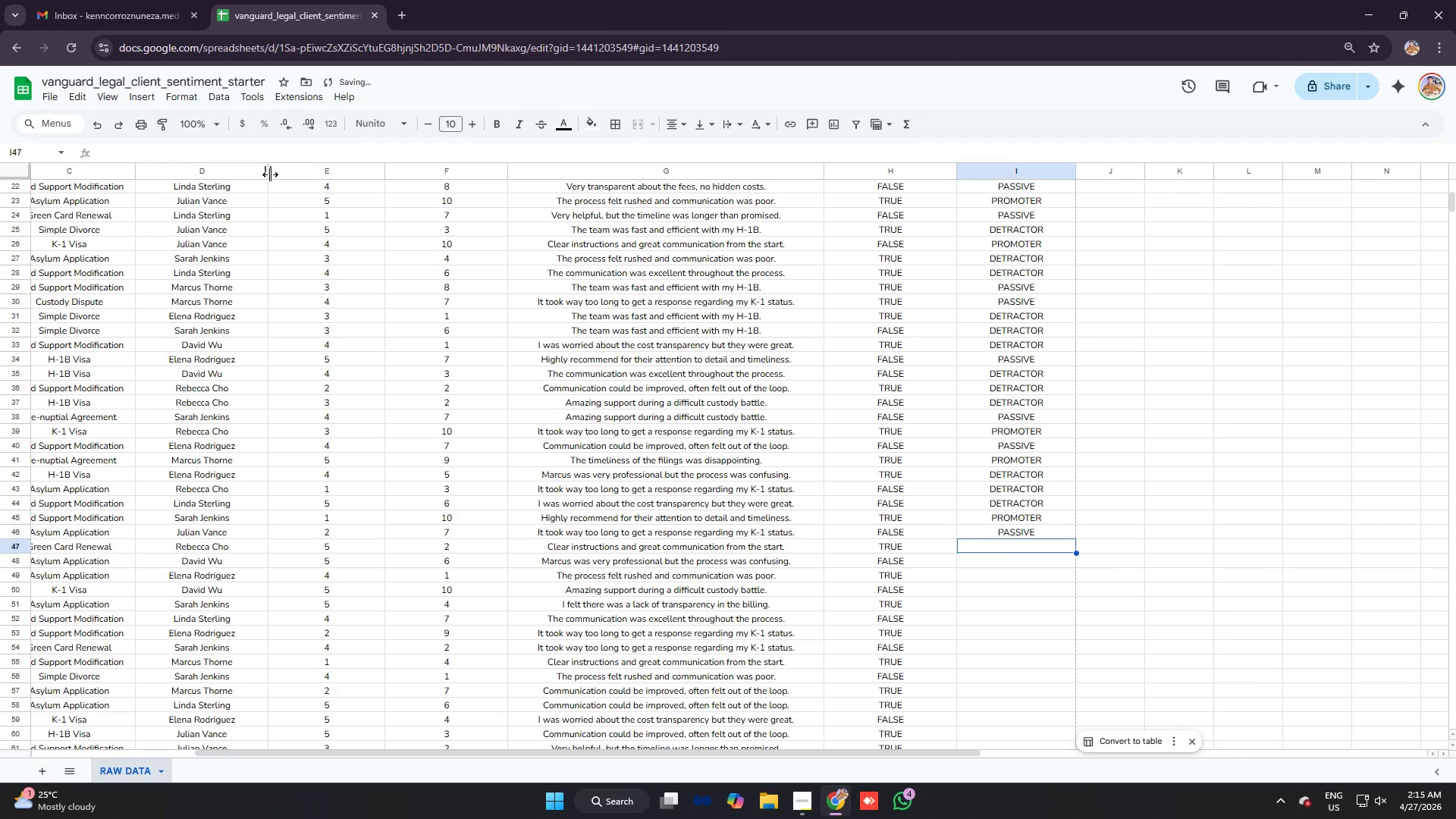 
key(Control+V)
 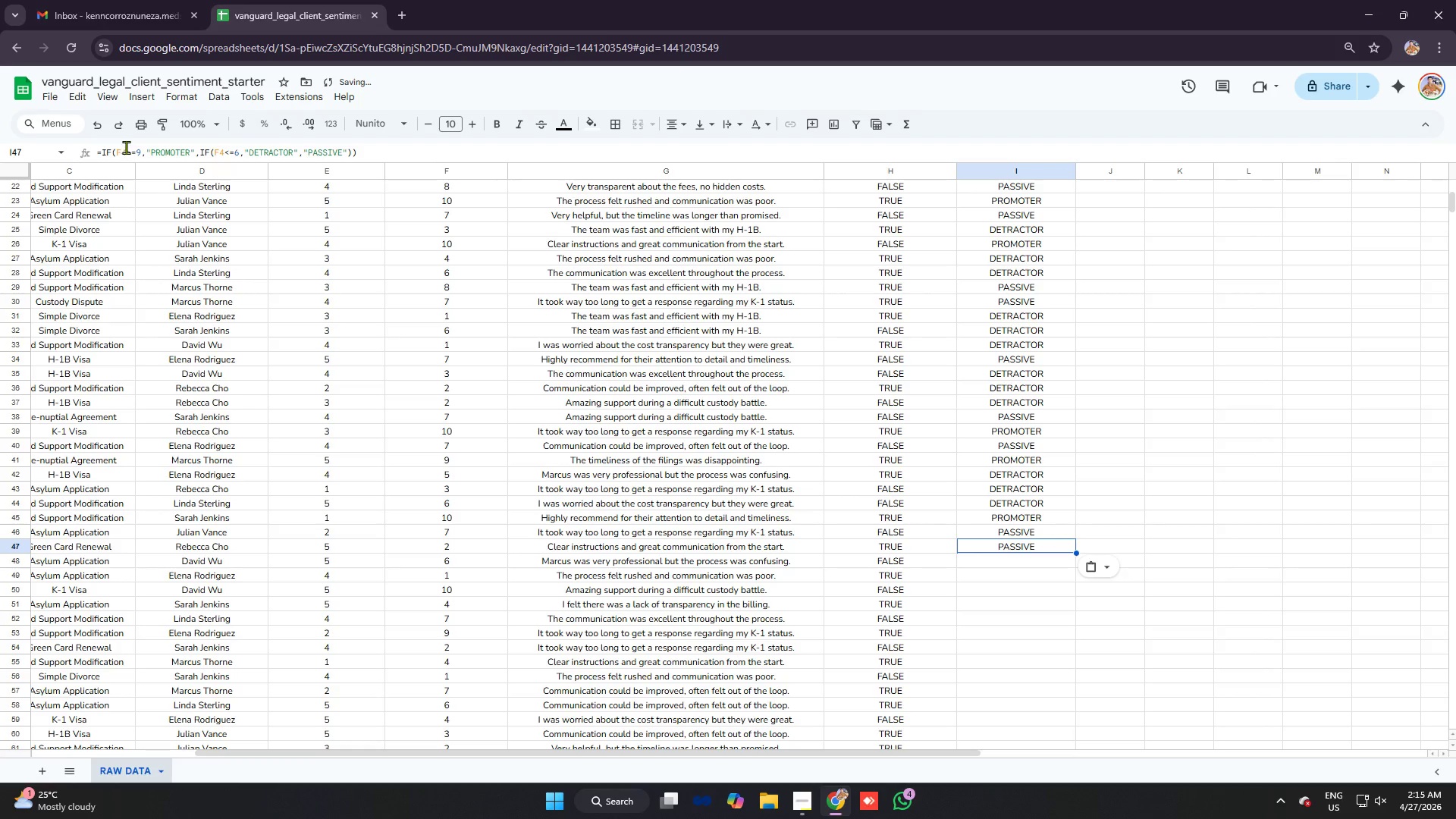 
left_click([126, 147])
 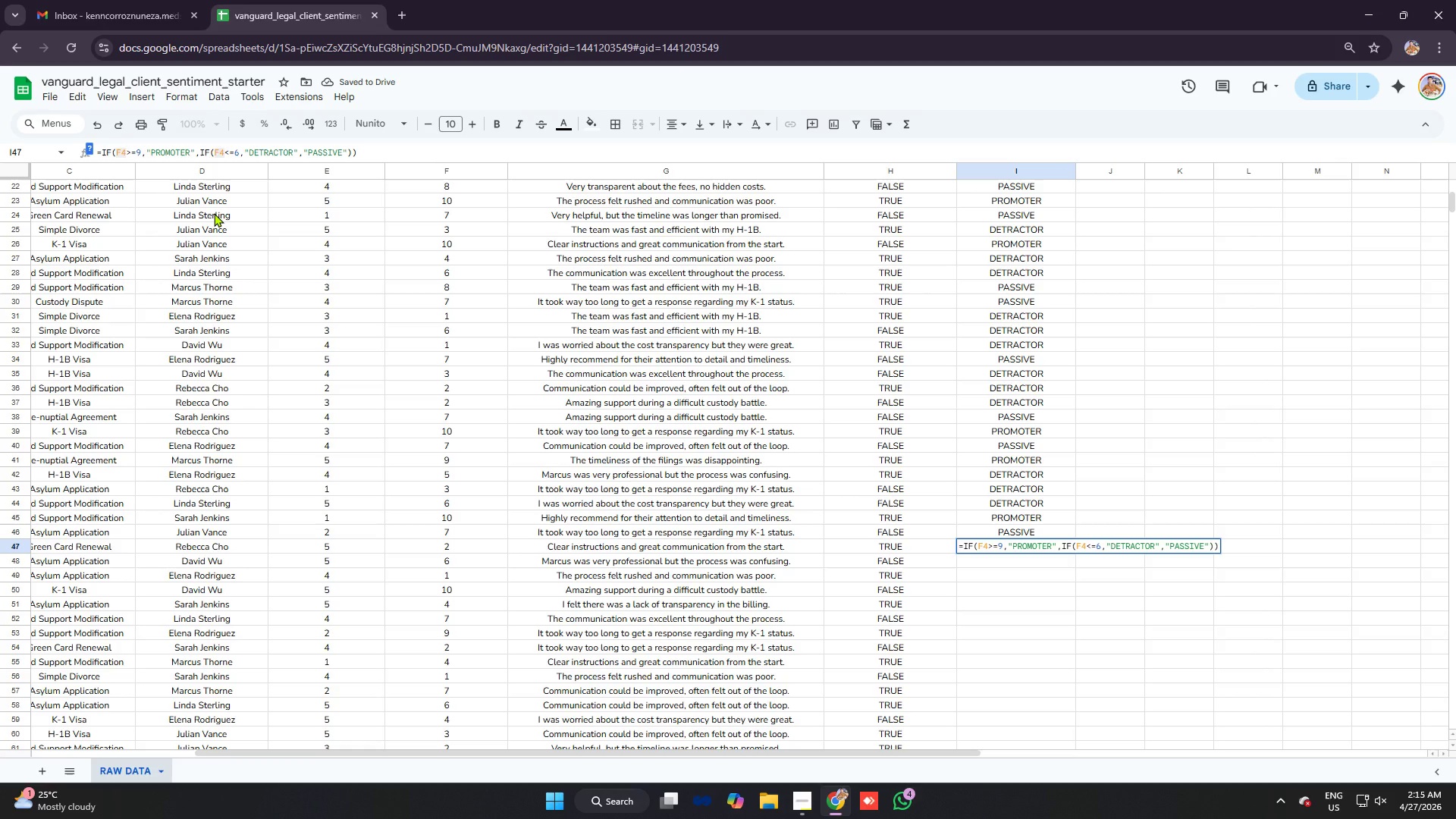 
key(7)
 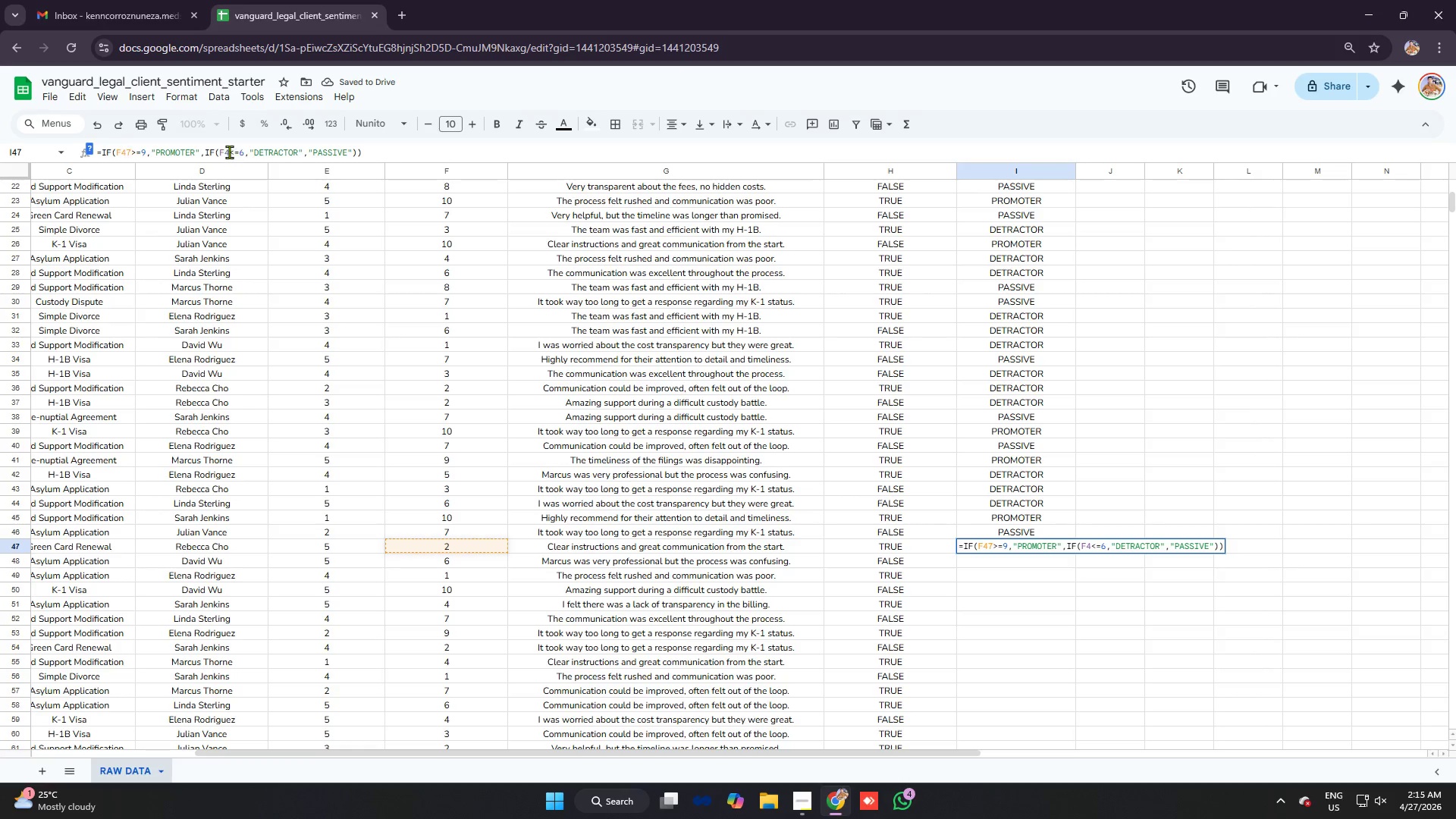 
left_click([229, 152])
 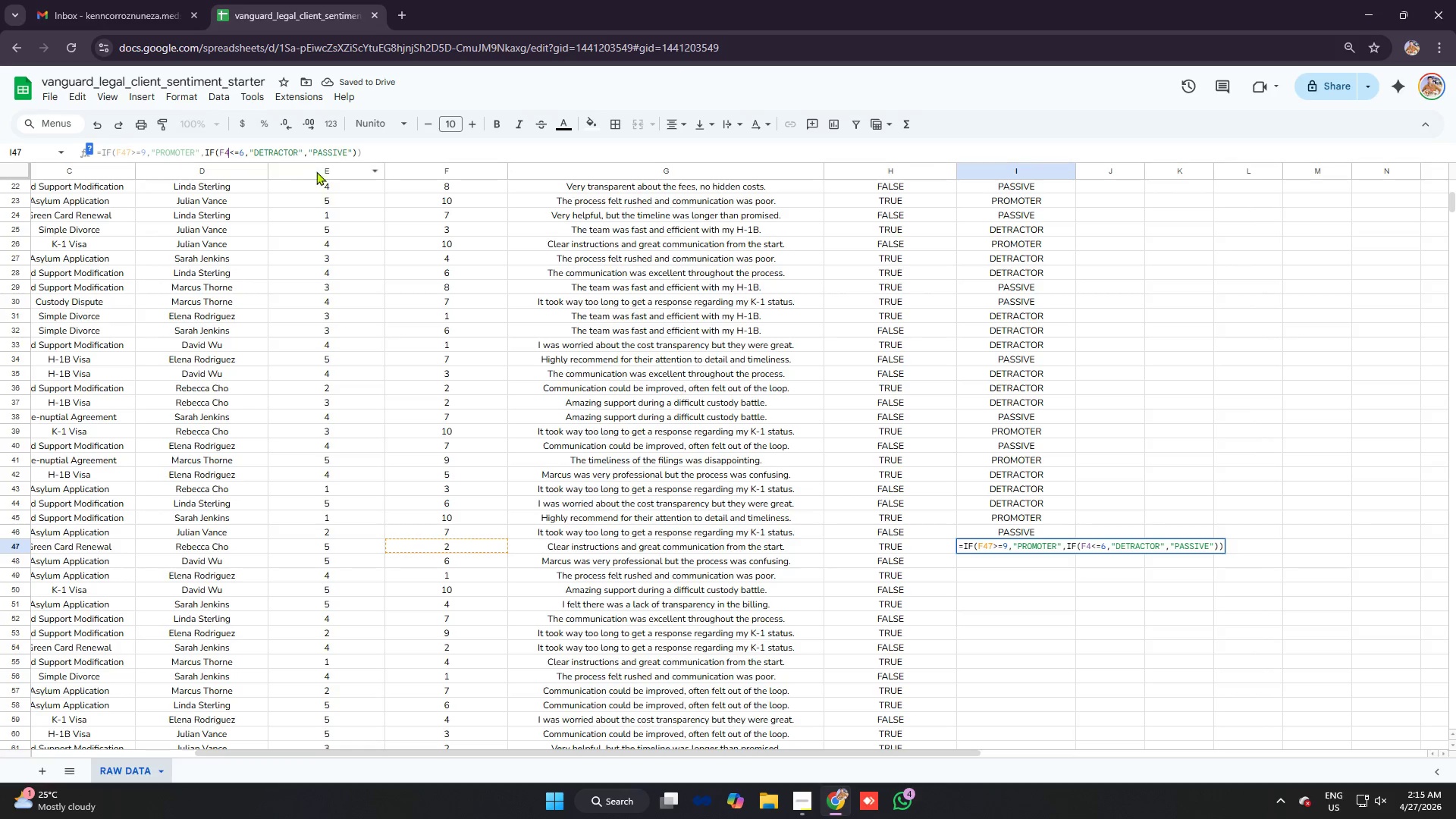 
key(7)
 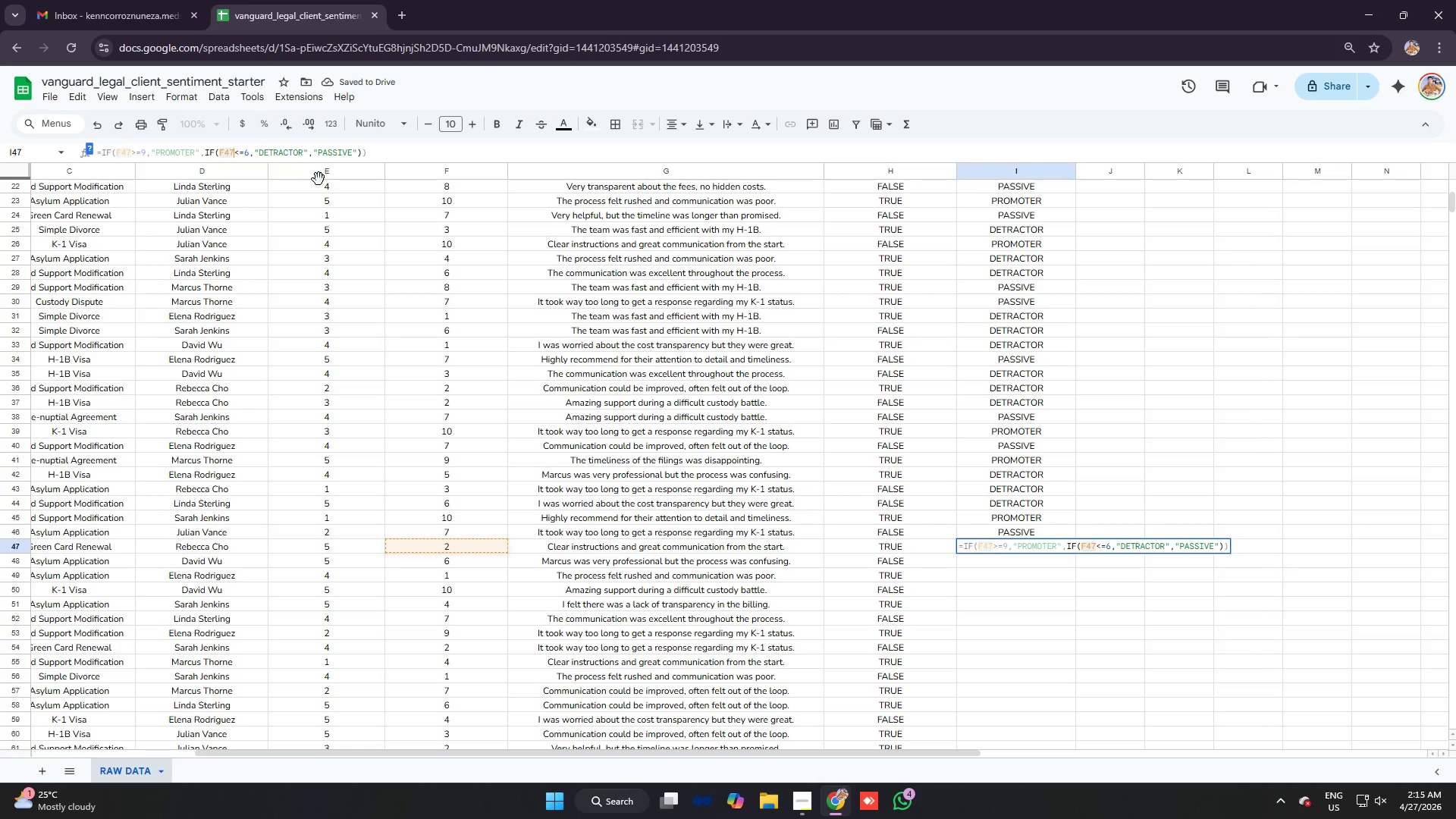 
key(Enter)
 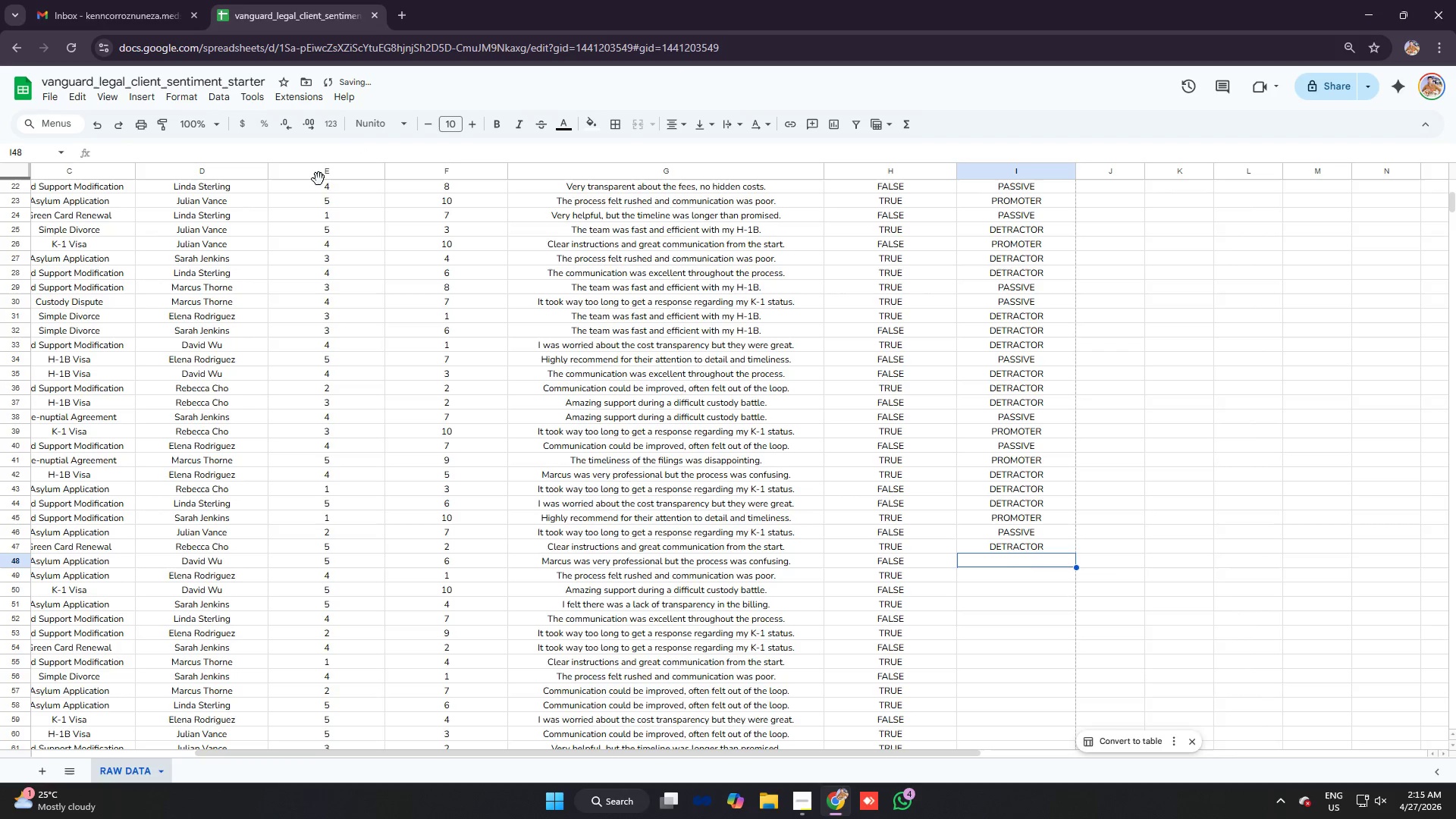 
key(Control+ControlLeft)
 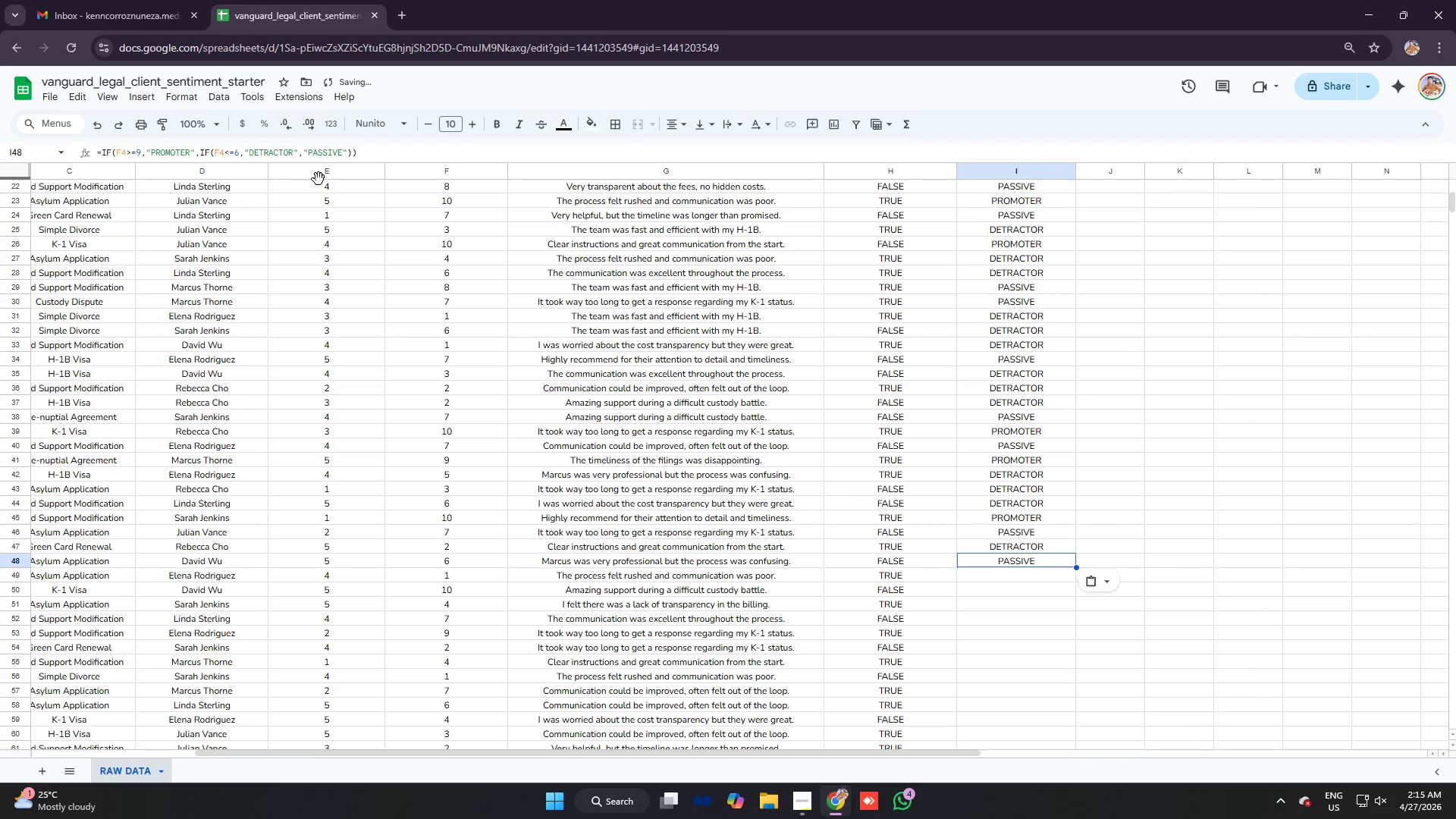 
key(Control+V)
 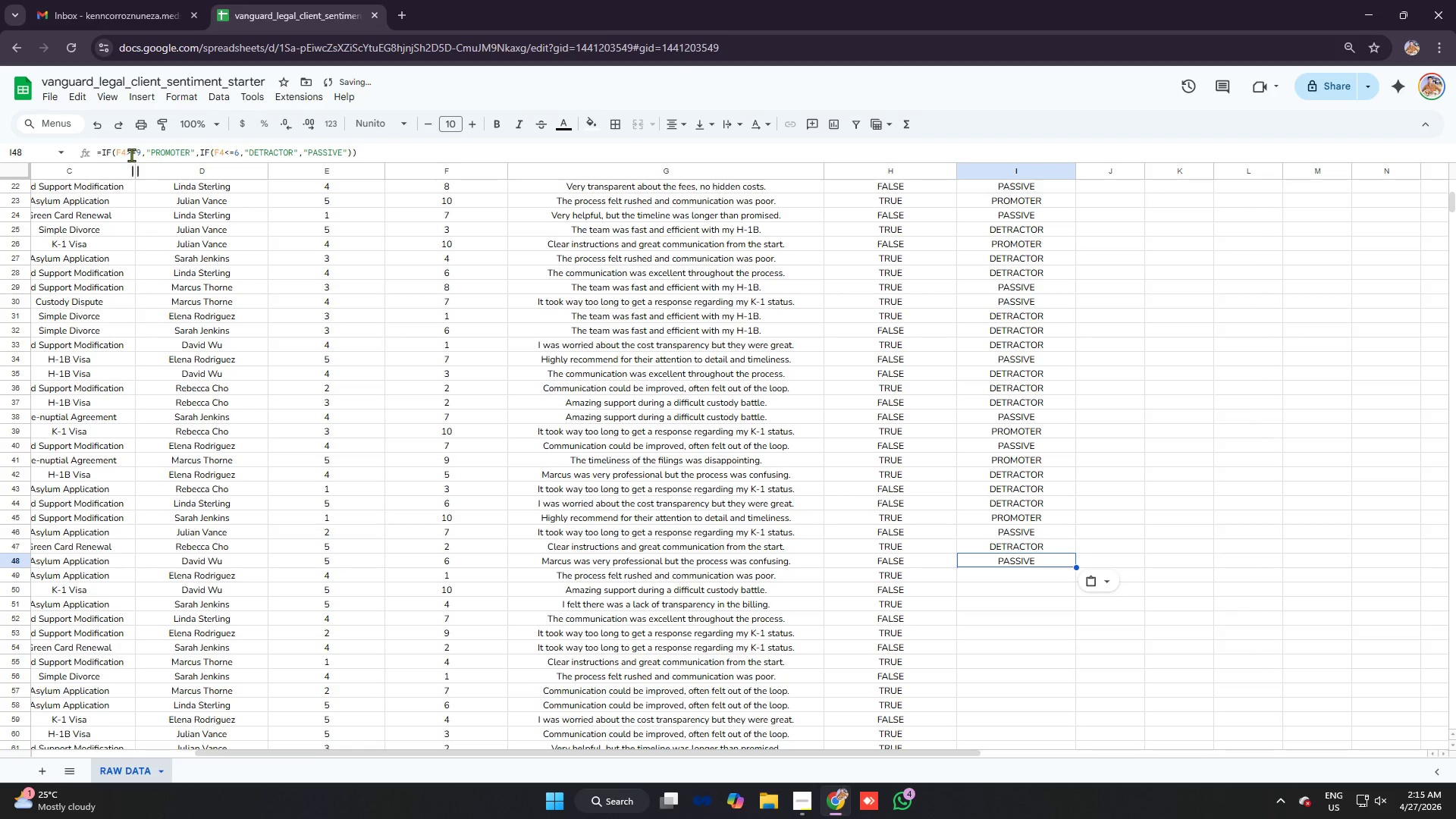 
left_click([128, 151])
 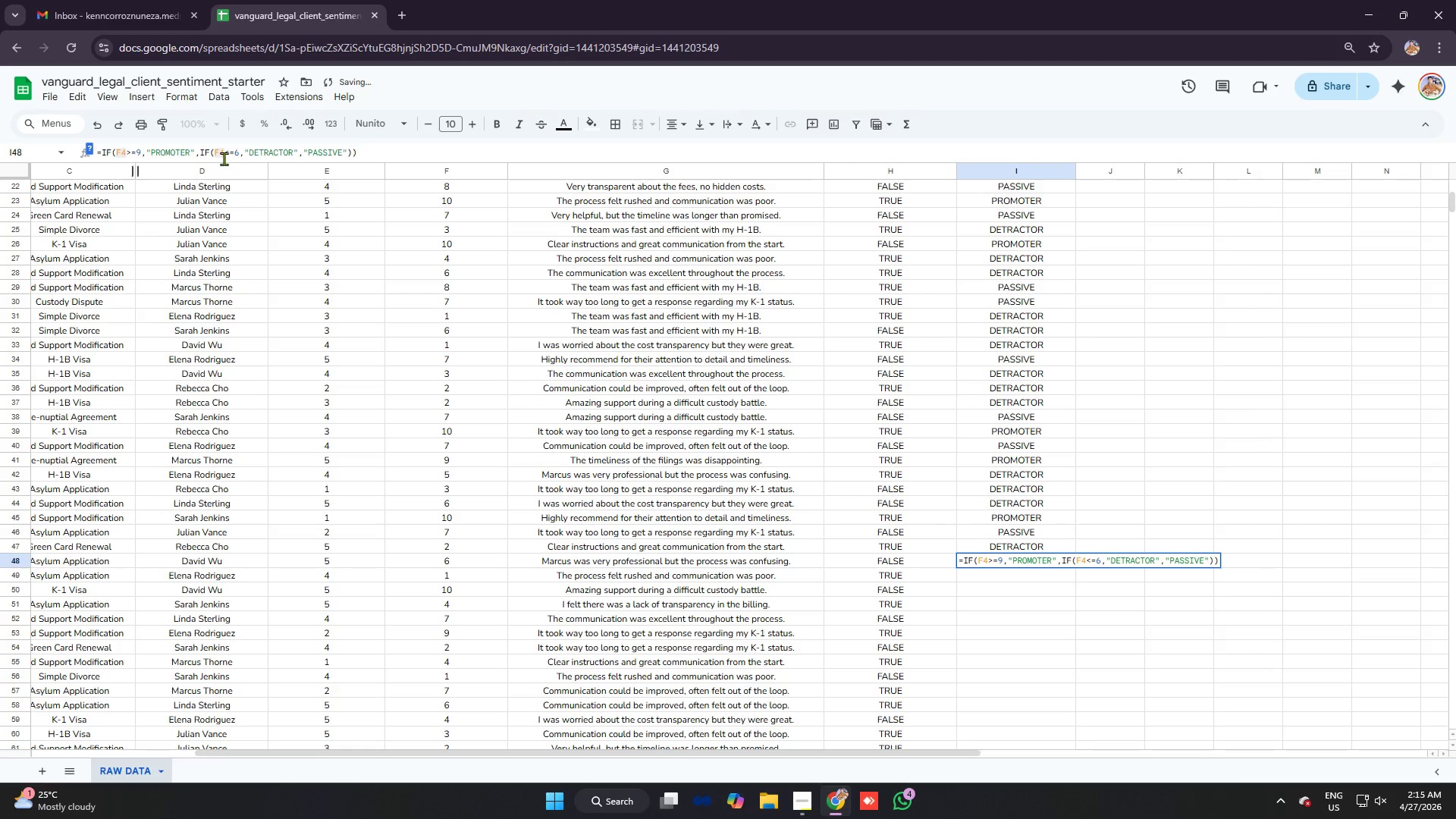 
key(8)
 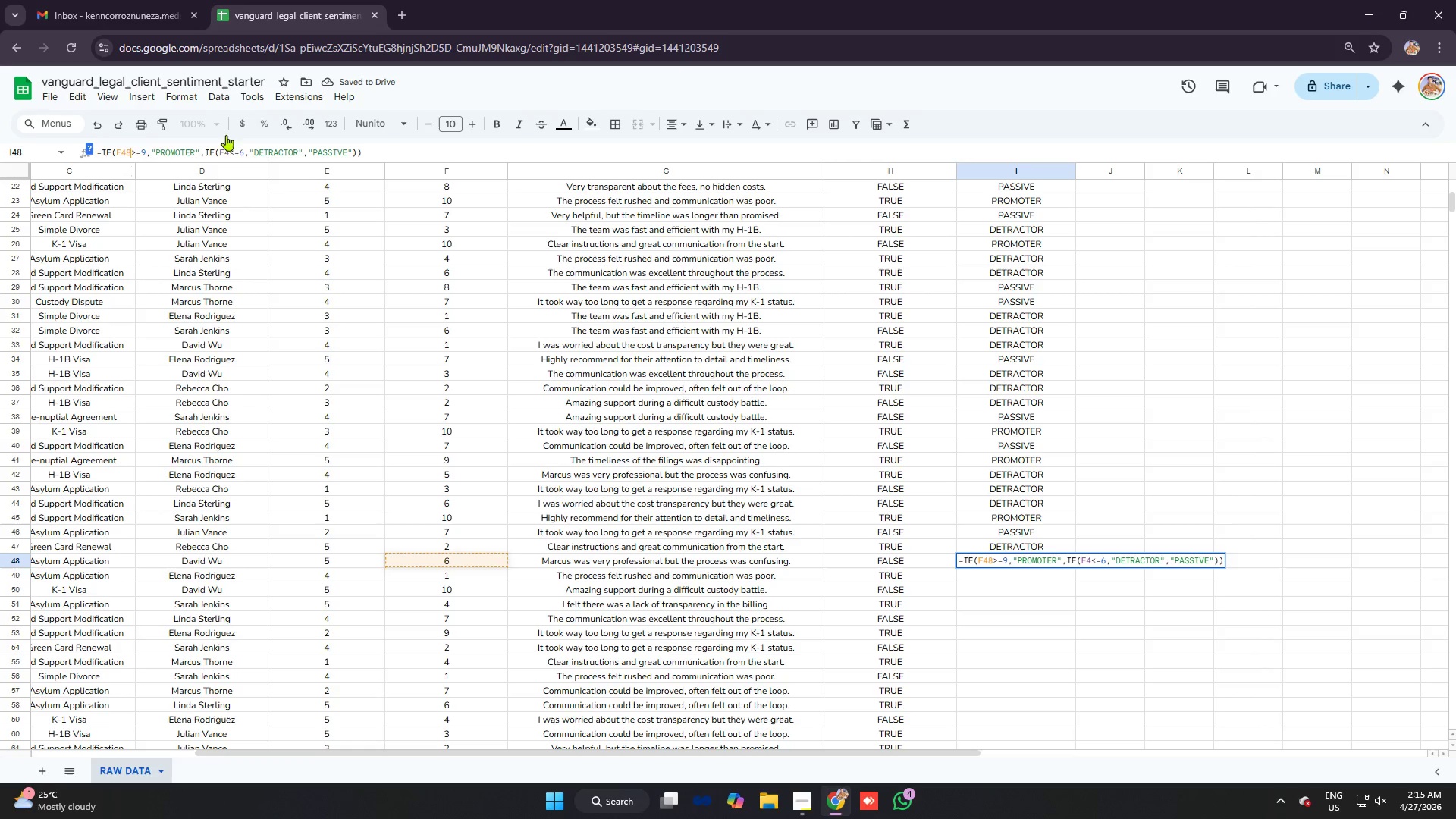 
left_click([233, 150])
 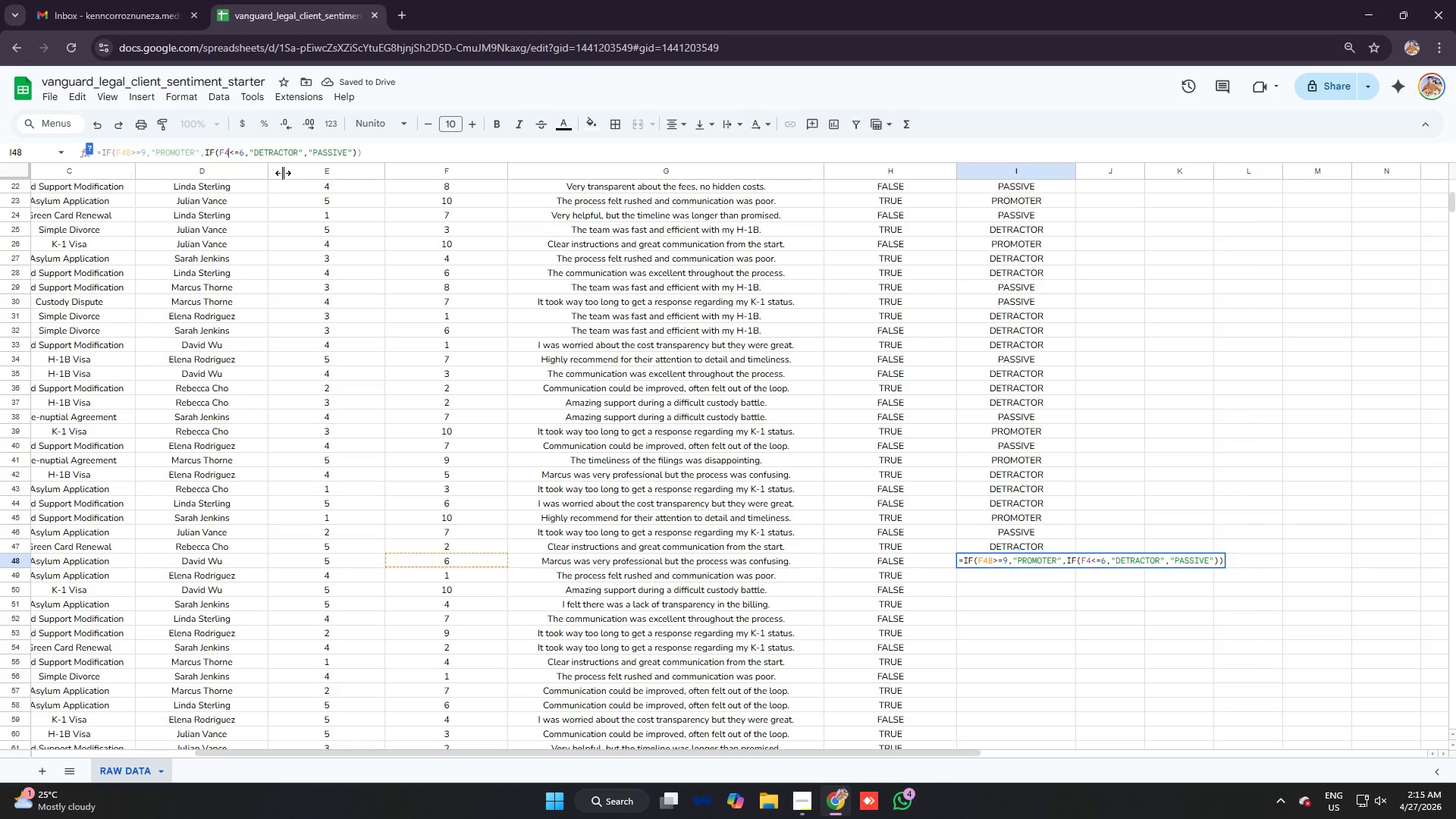 
key(8)
 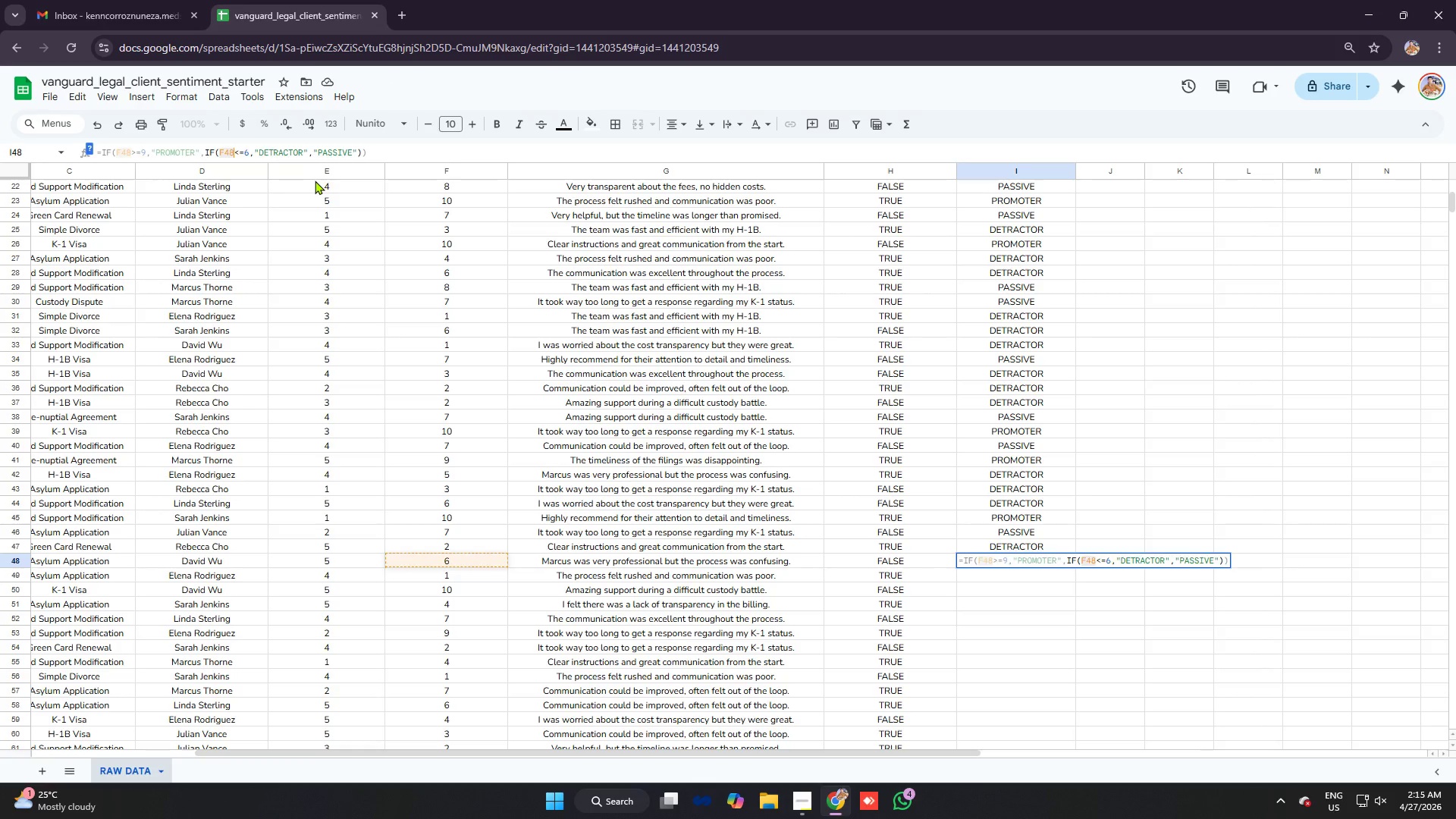 
key(Enter)
 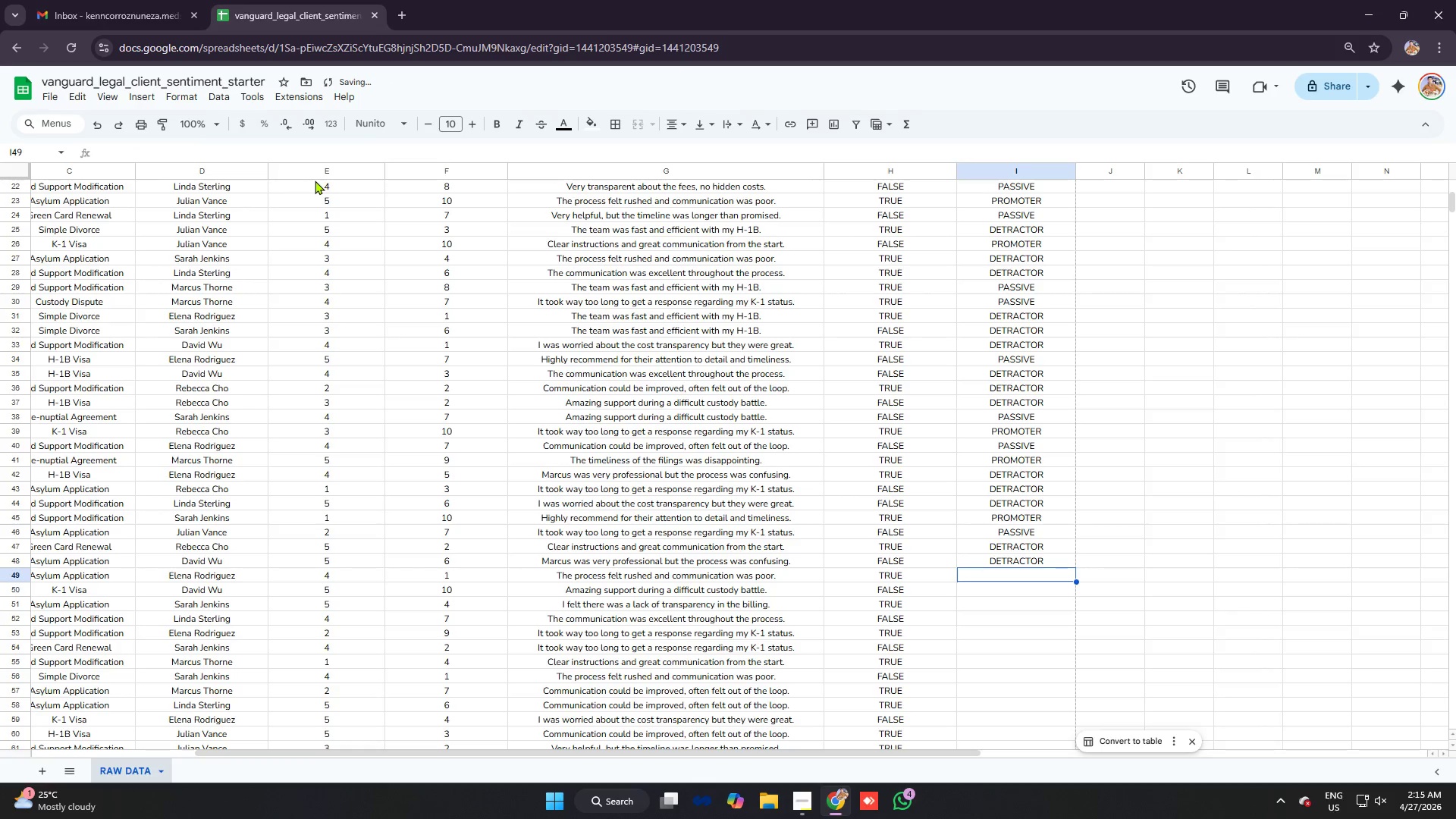 
key(Control+ControlLeft)
 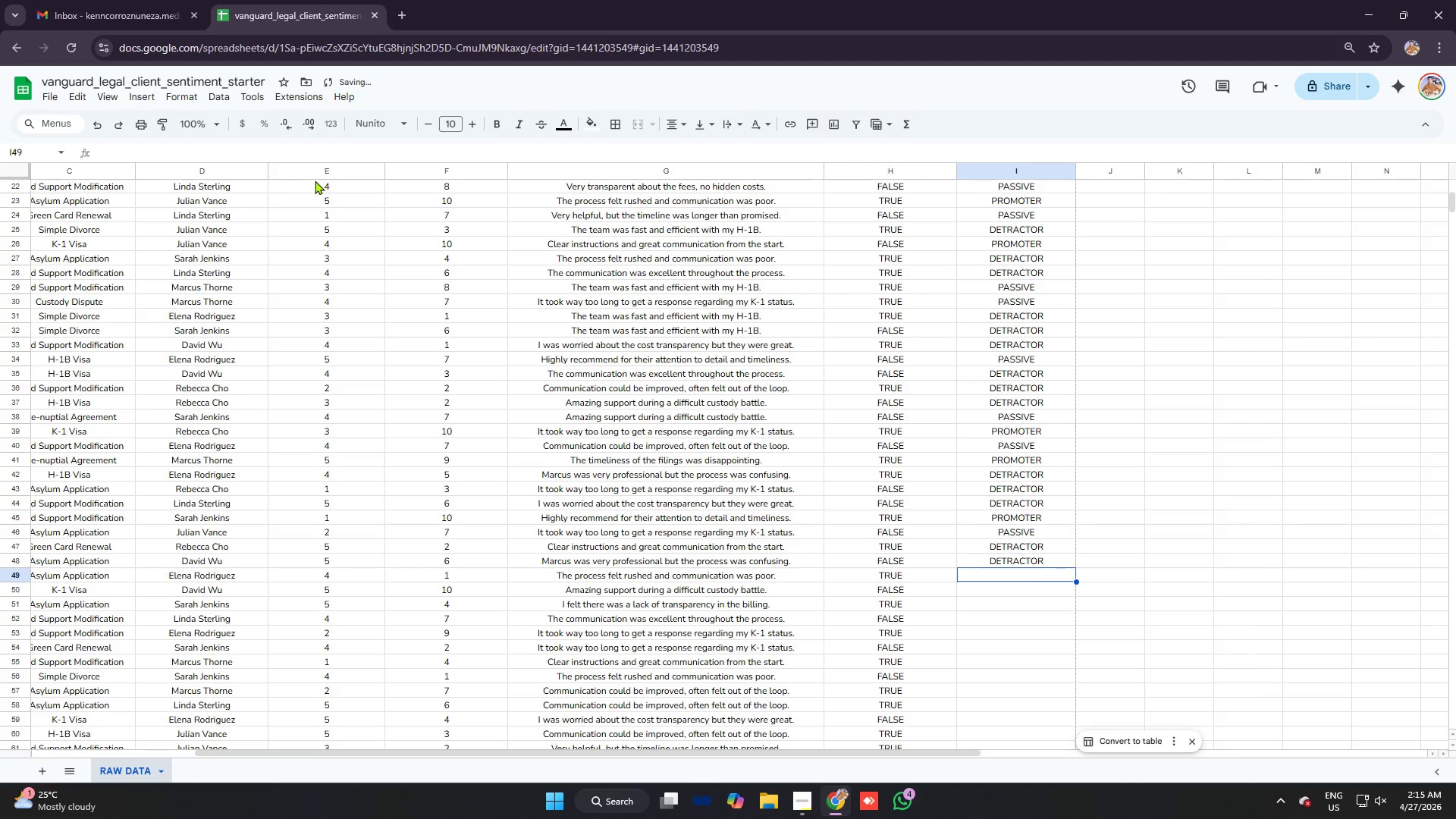 
key(Control+V)
 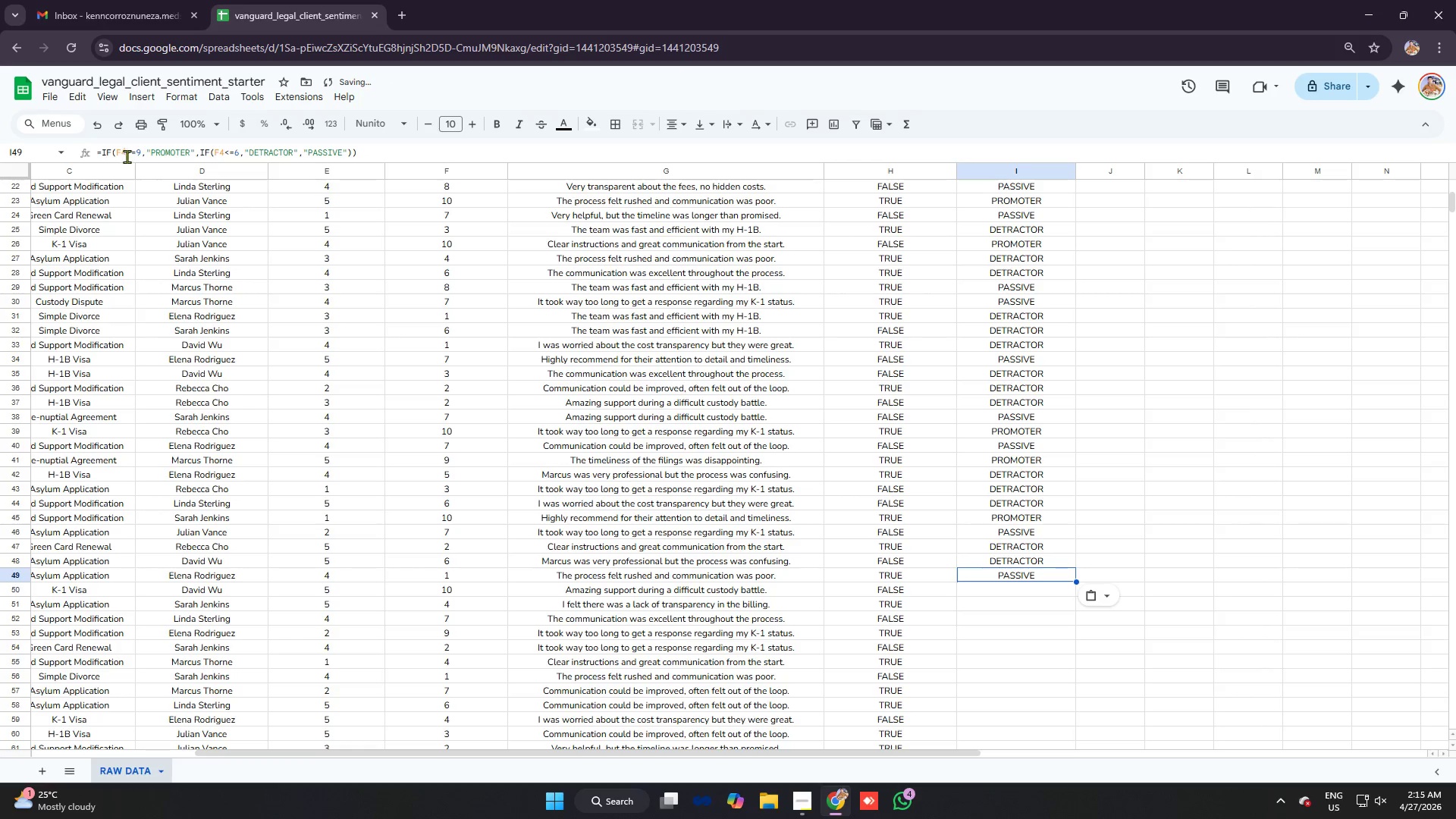 
left_click([127, 152])
 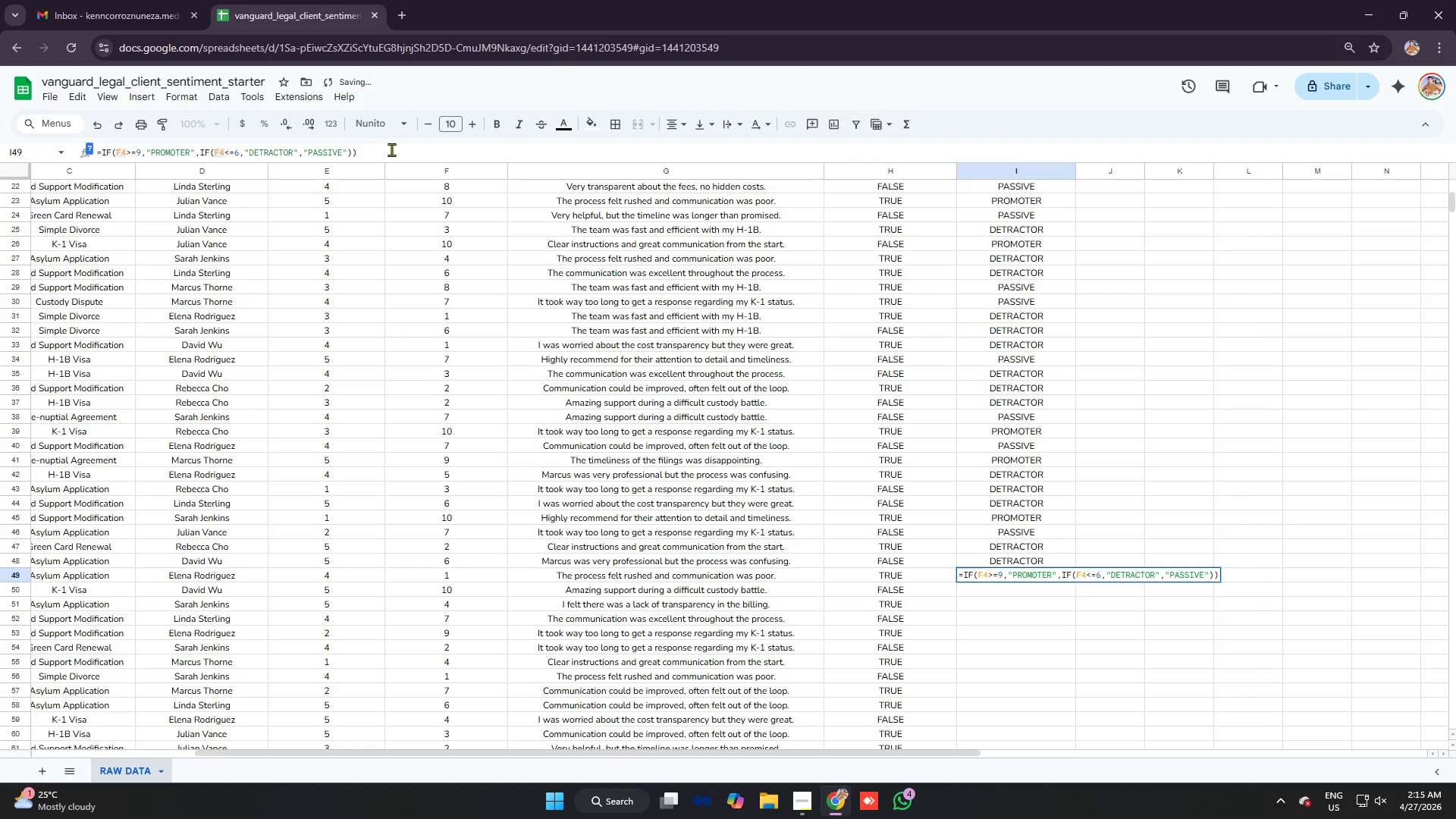 
key(9)
 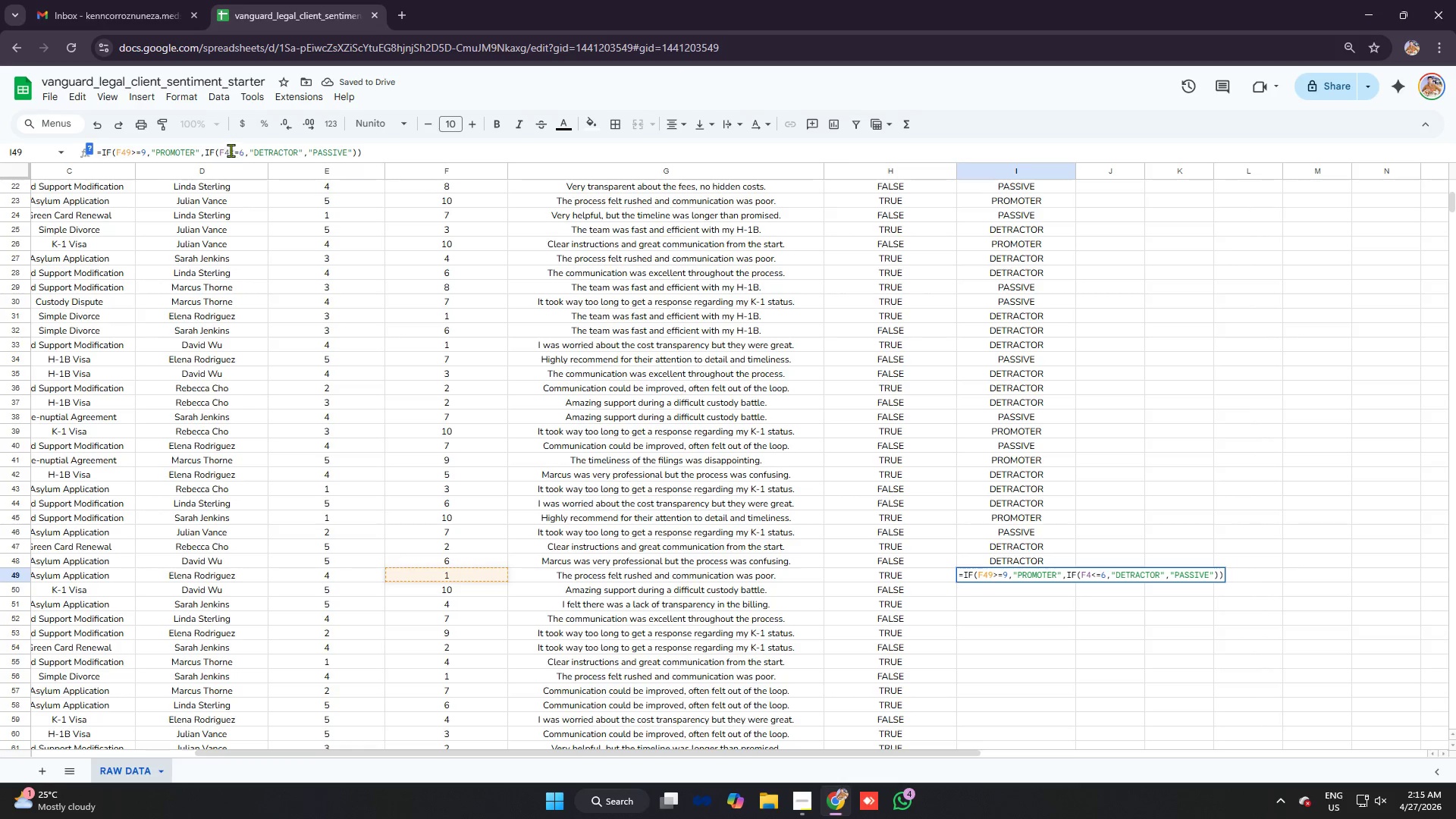 
left_click([231, 149])
 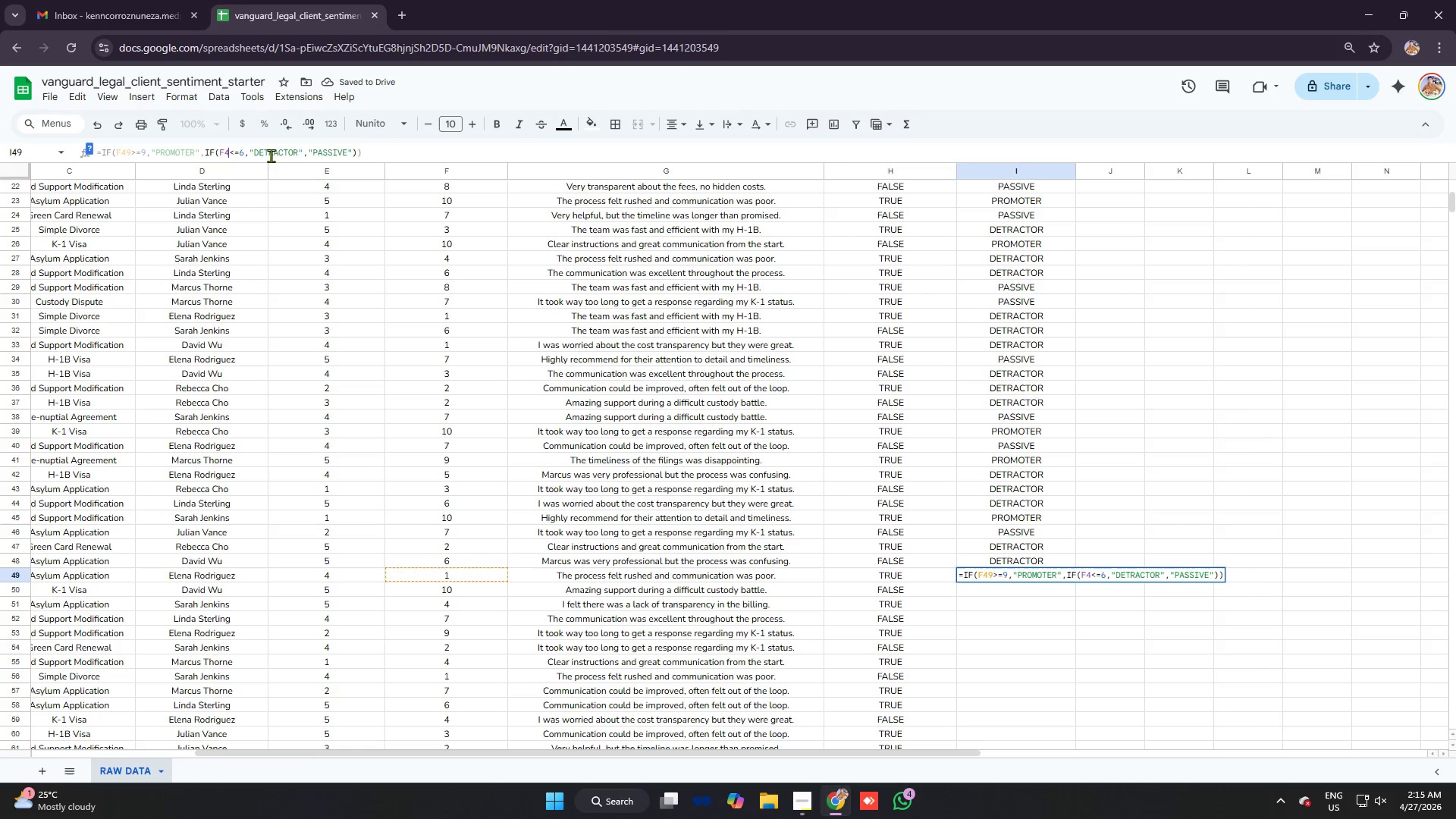 
key(9)
 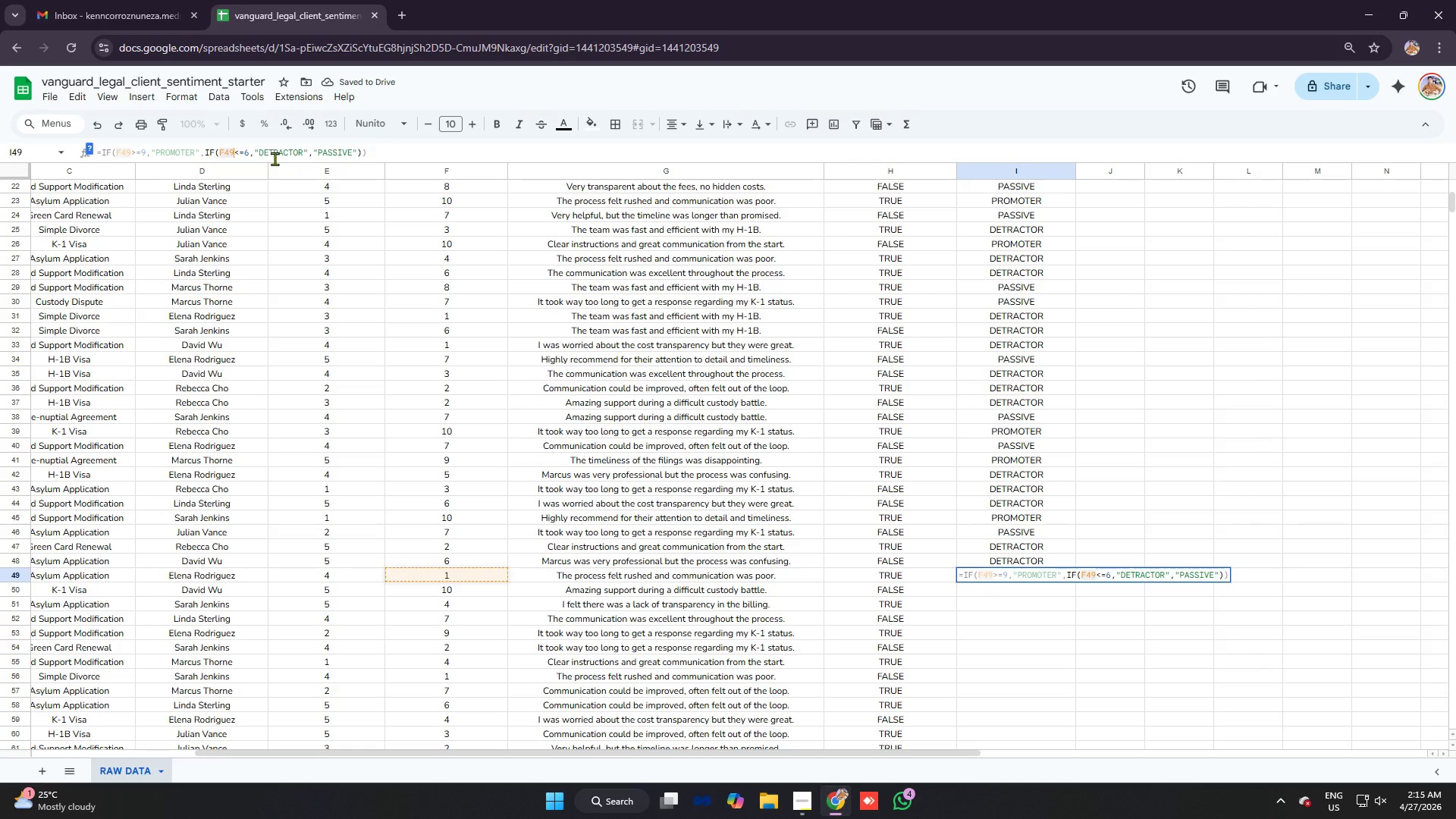 
key(Enter)
 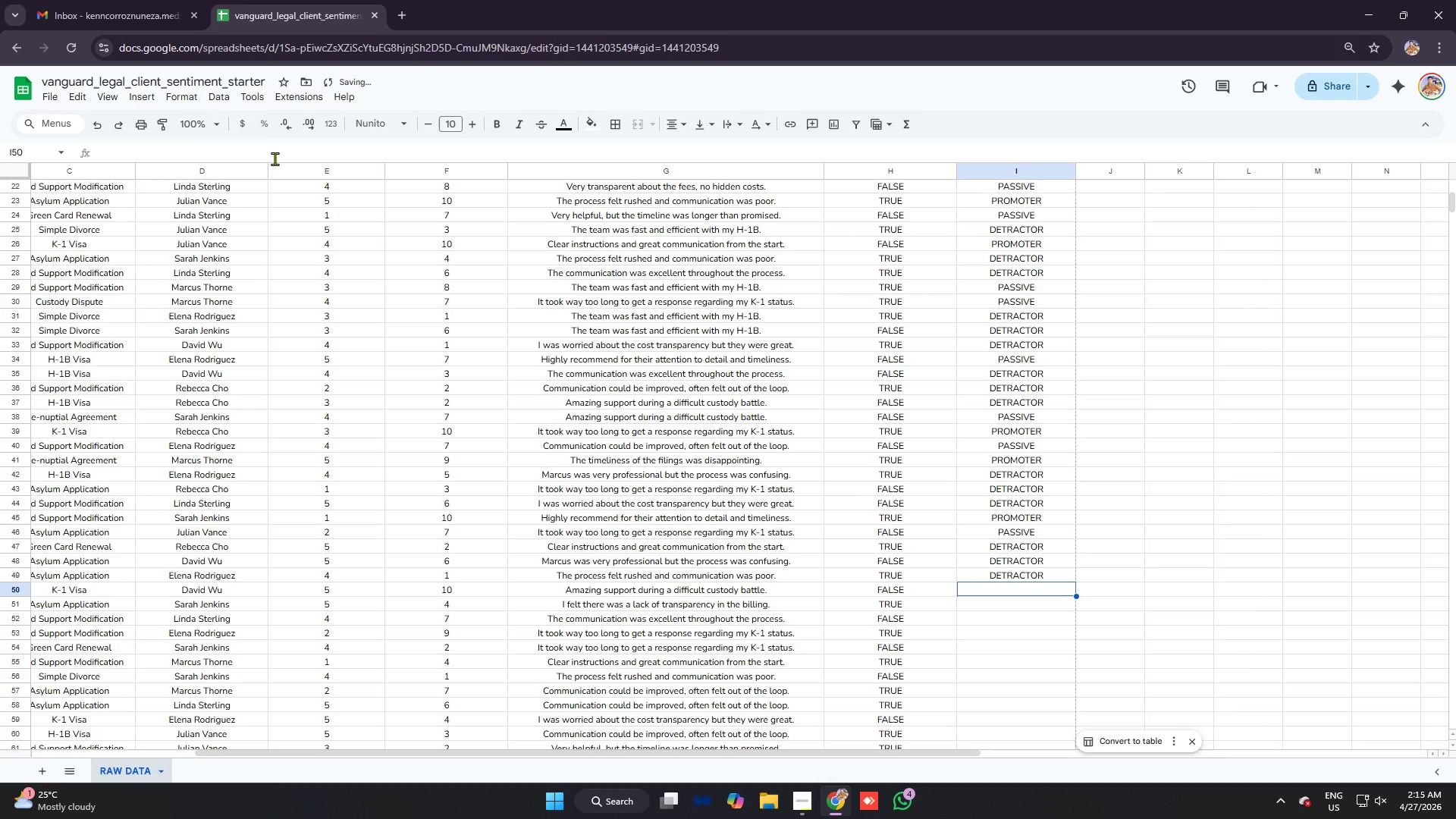 
key(Control+ControlLeft)
 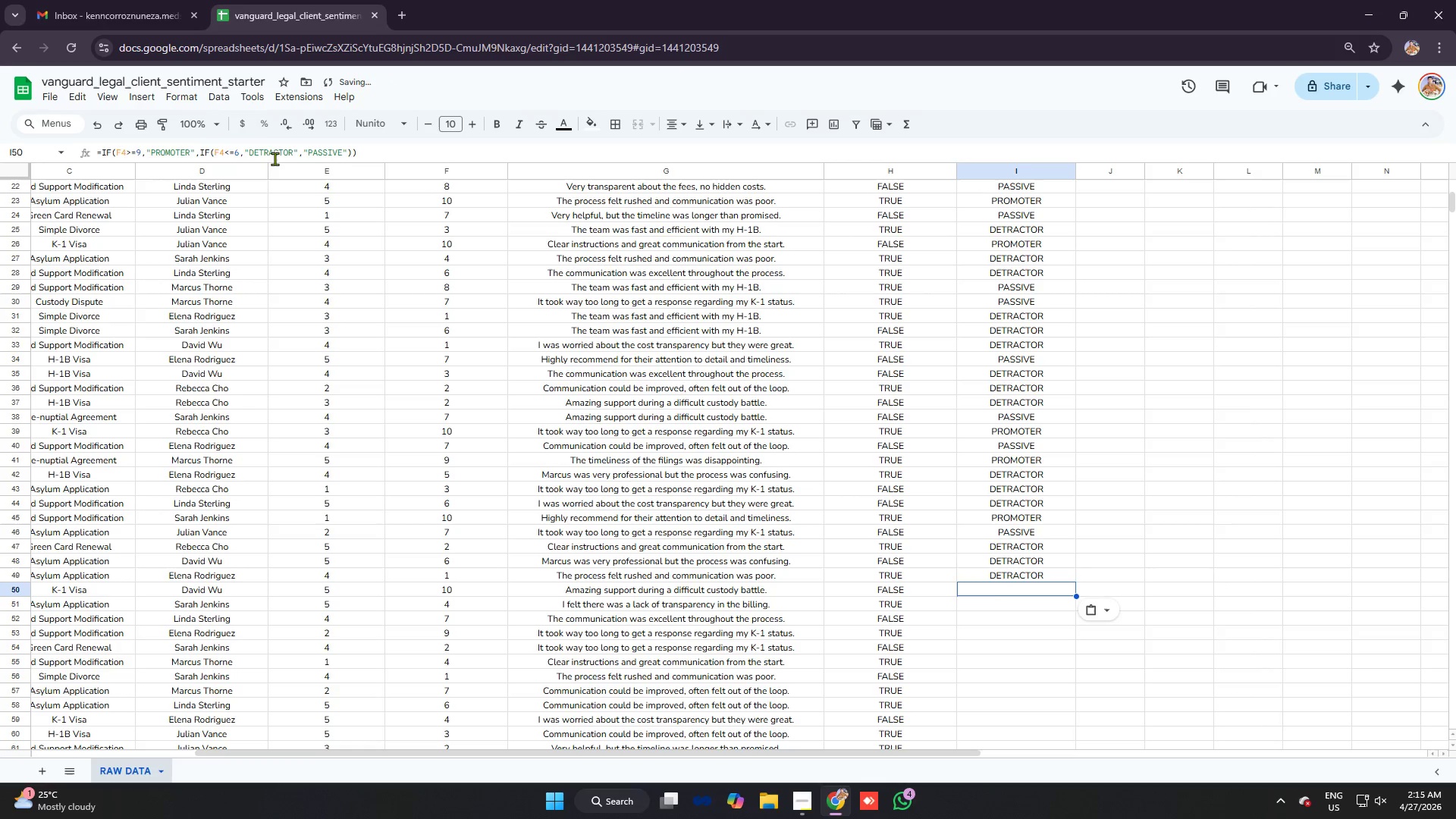 
key(Control+V)
 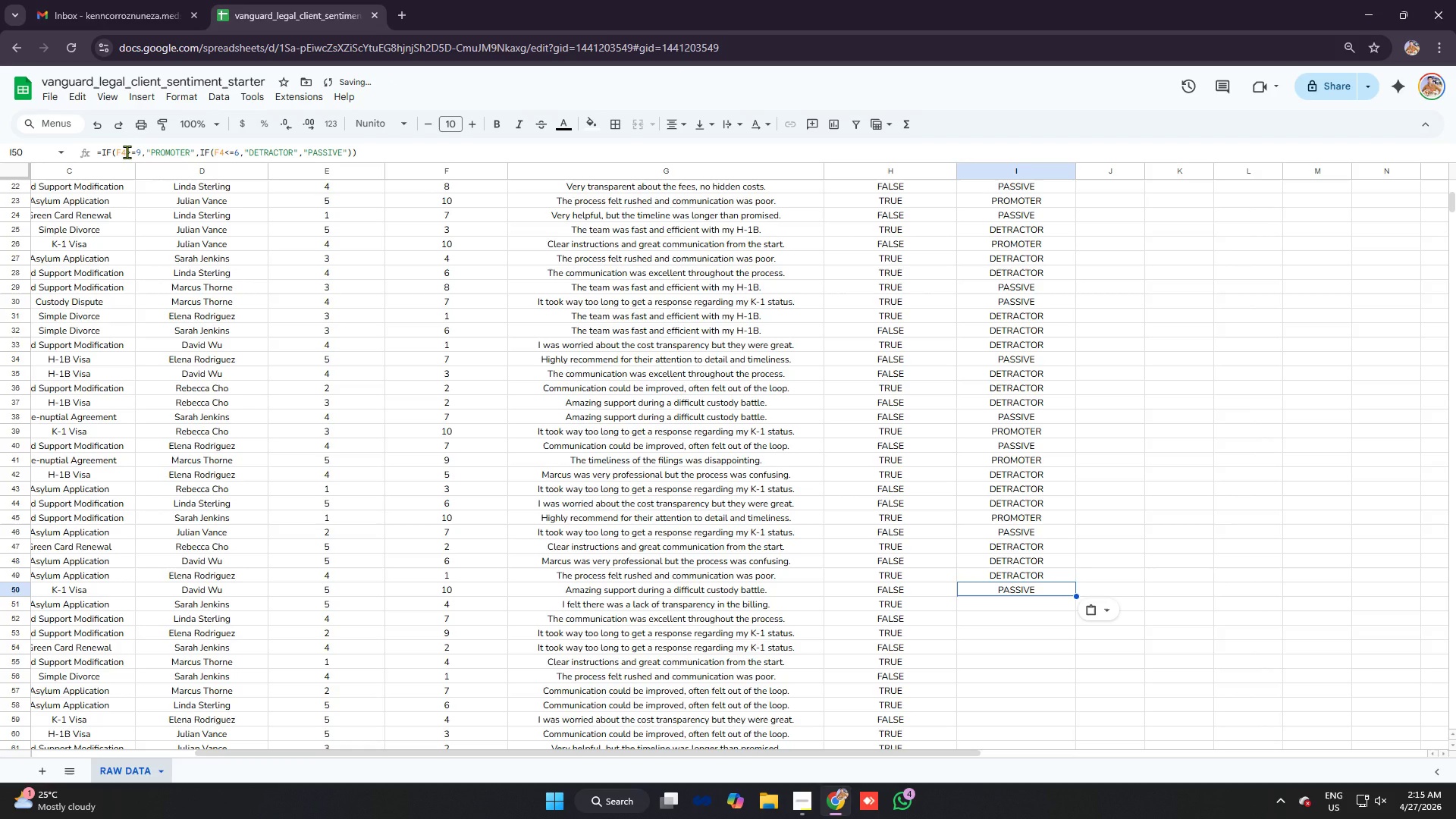 
left_click([127, 152])
 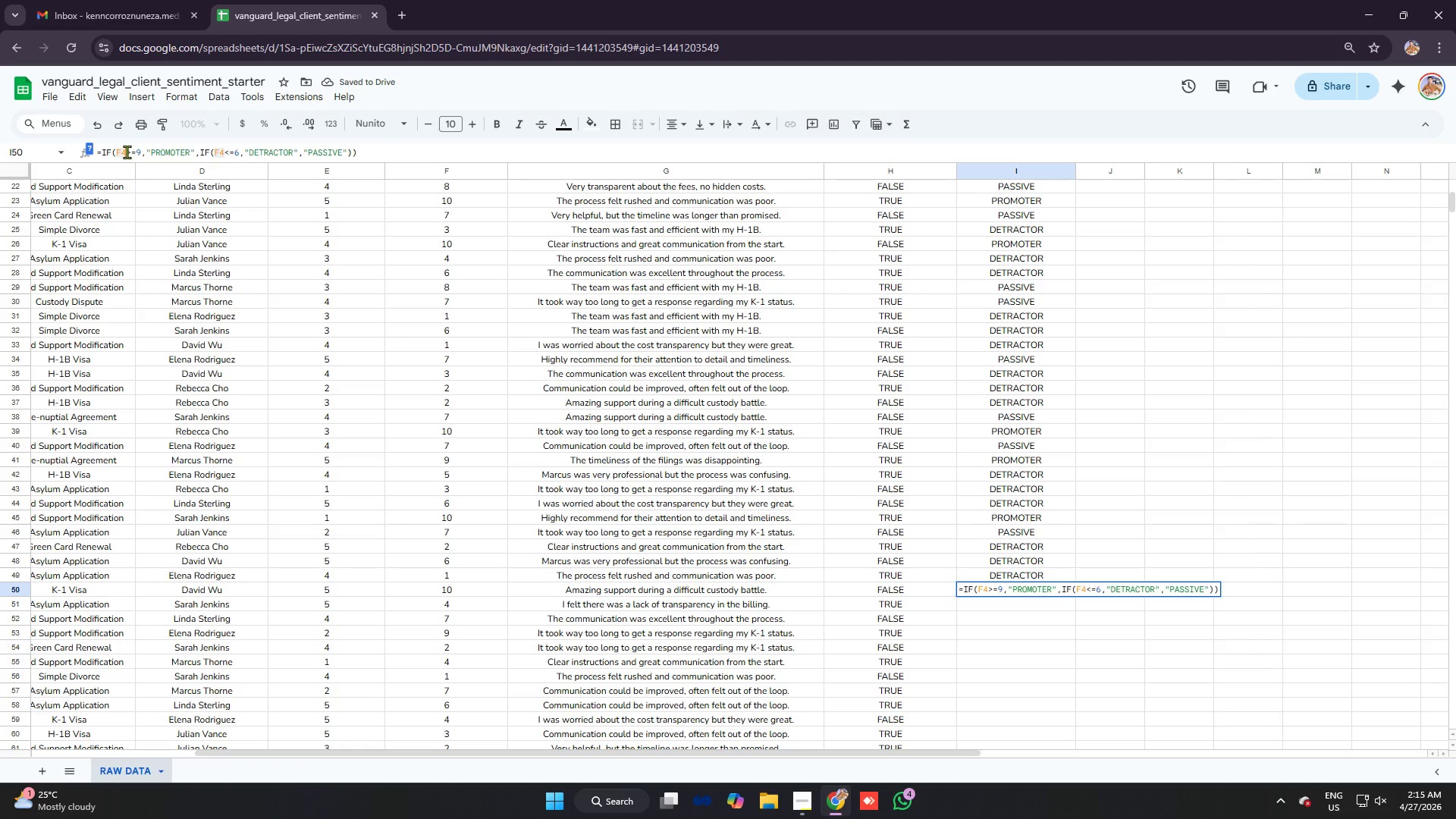 
left_click_drag(start_coordinate=[127, 152], to_coordinate=[123, 150])
 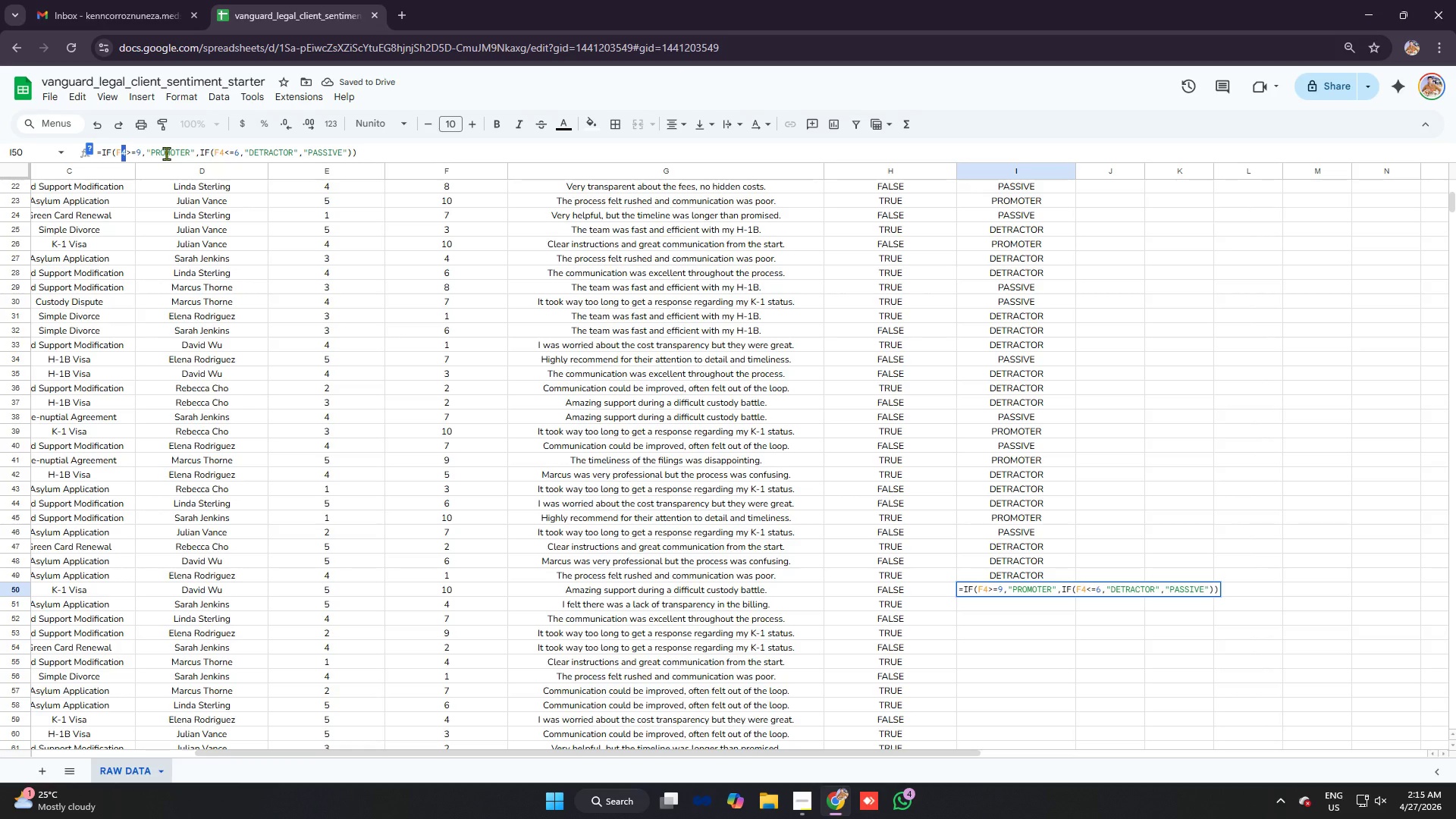 
type(50)
 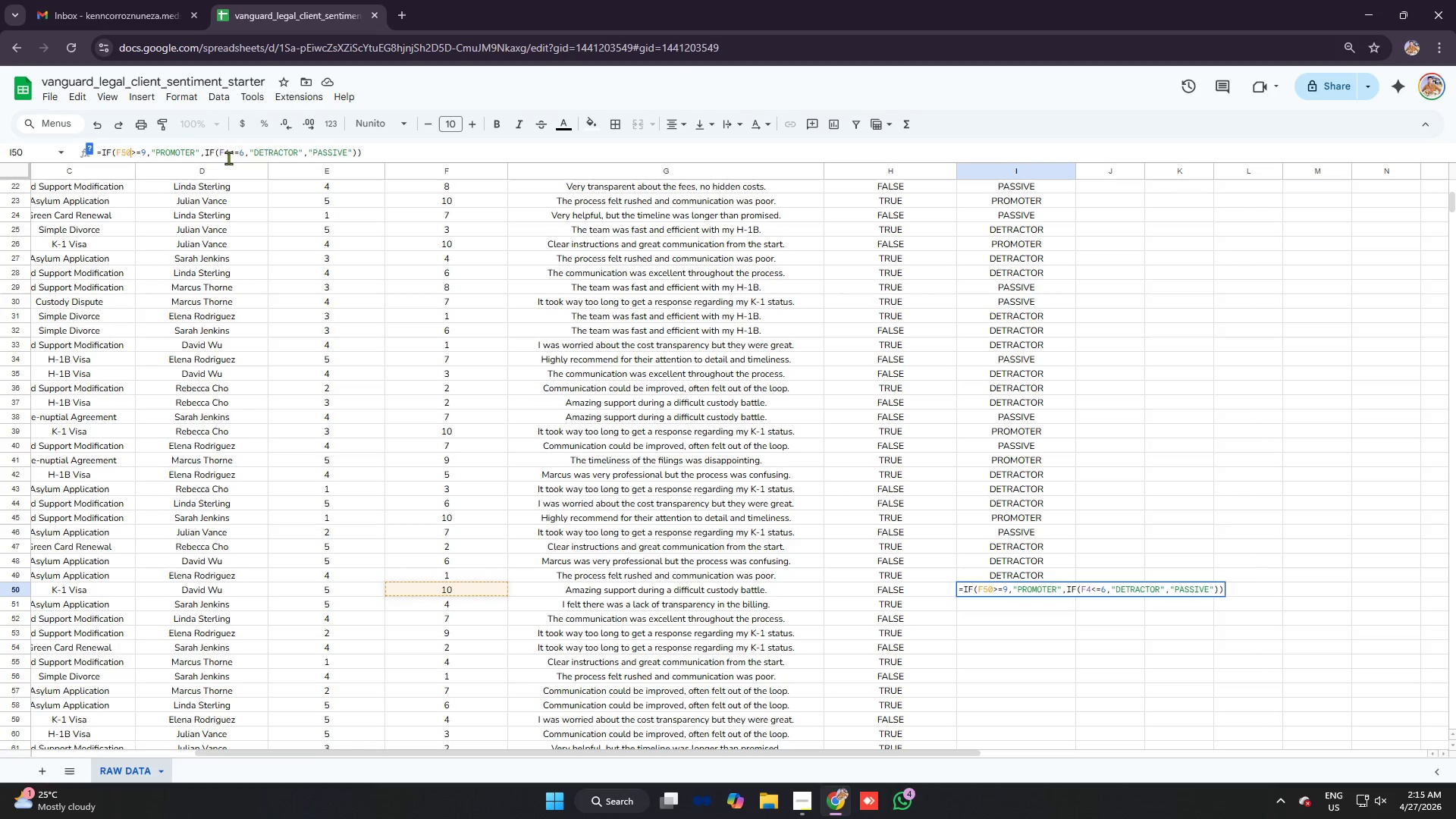 
left_click_drag(start_coordinate=[229, 151], to_coordinate=[224, 151])
 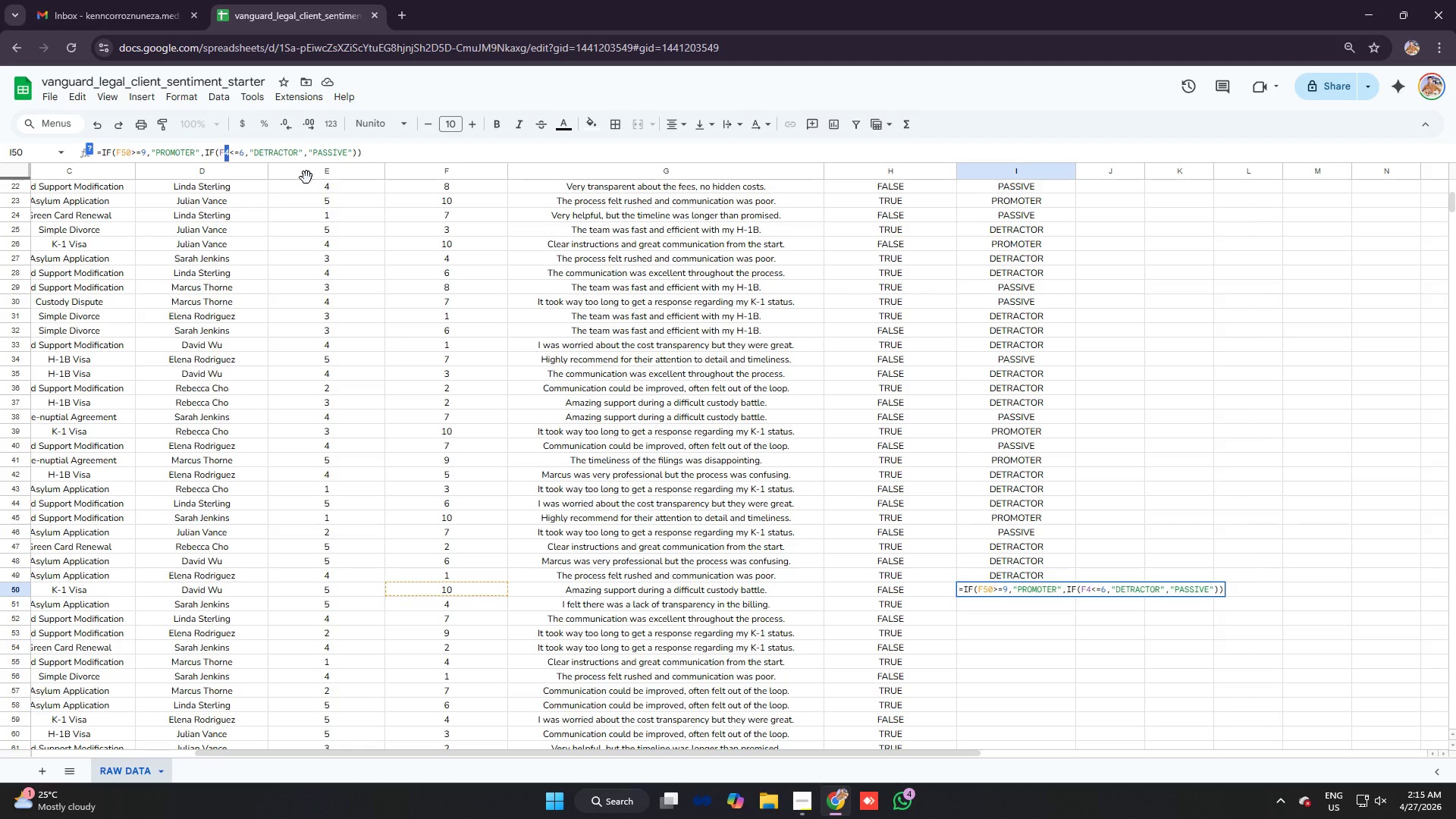 
type(50)
 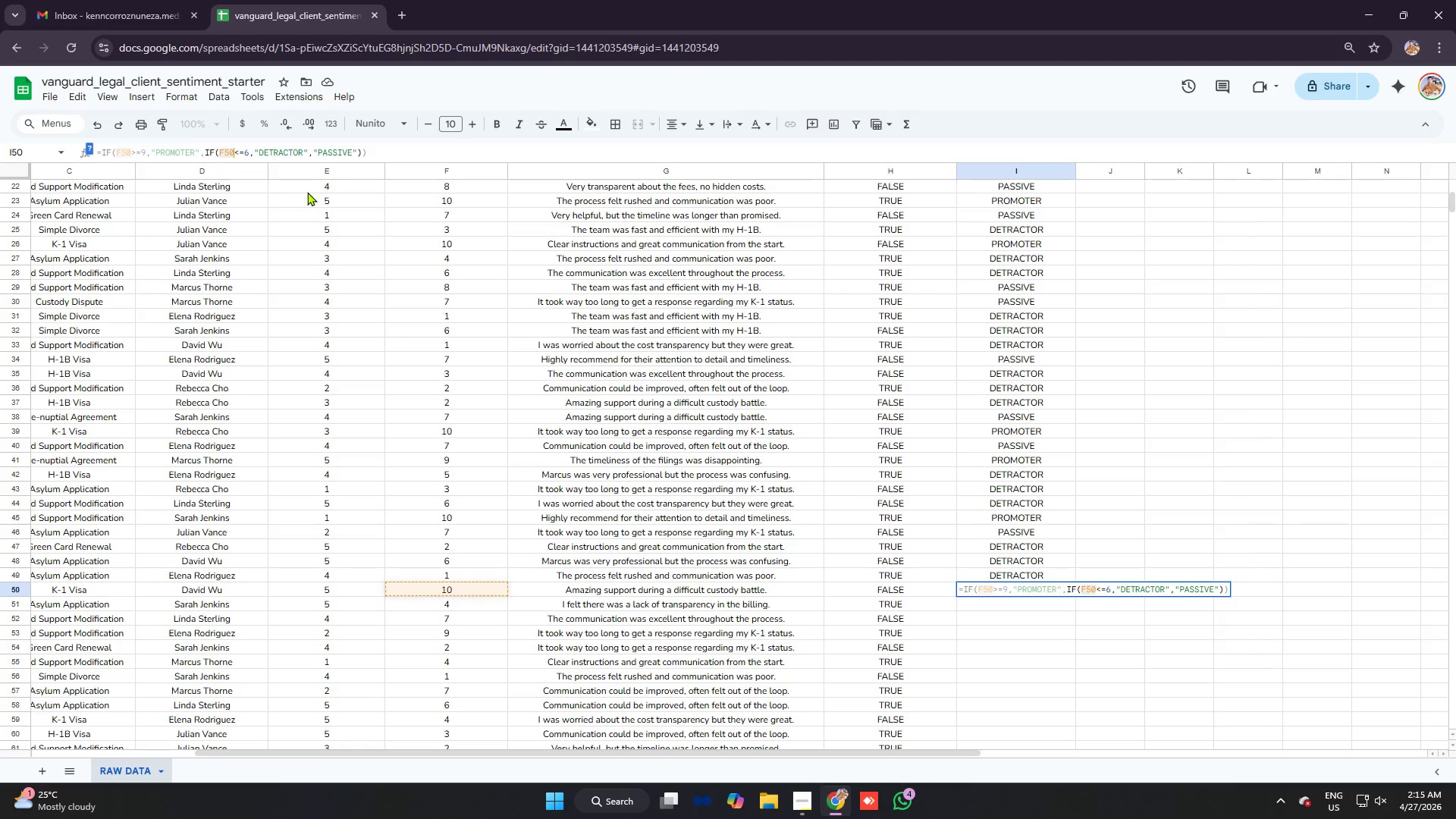 
key(Enter)
 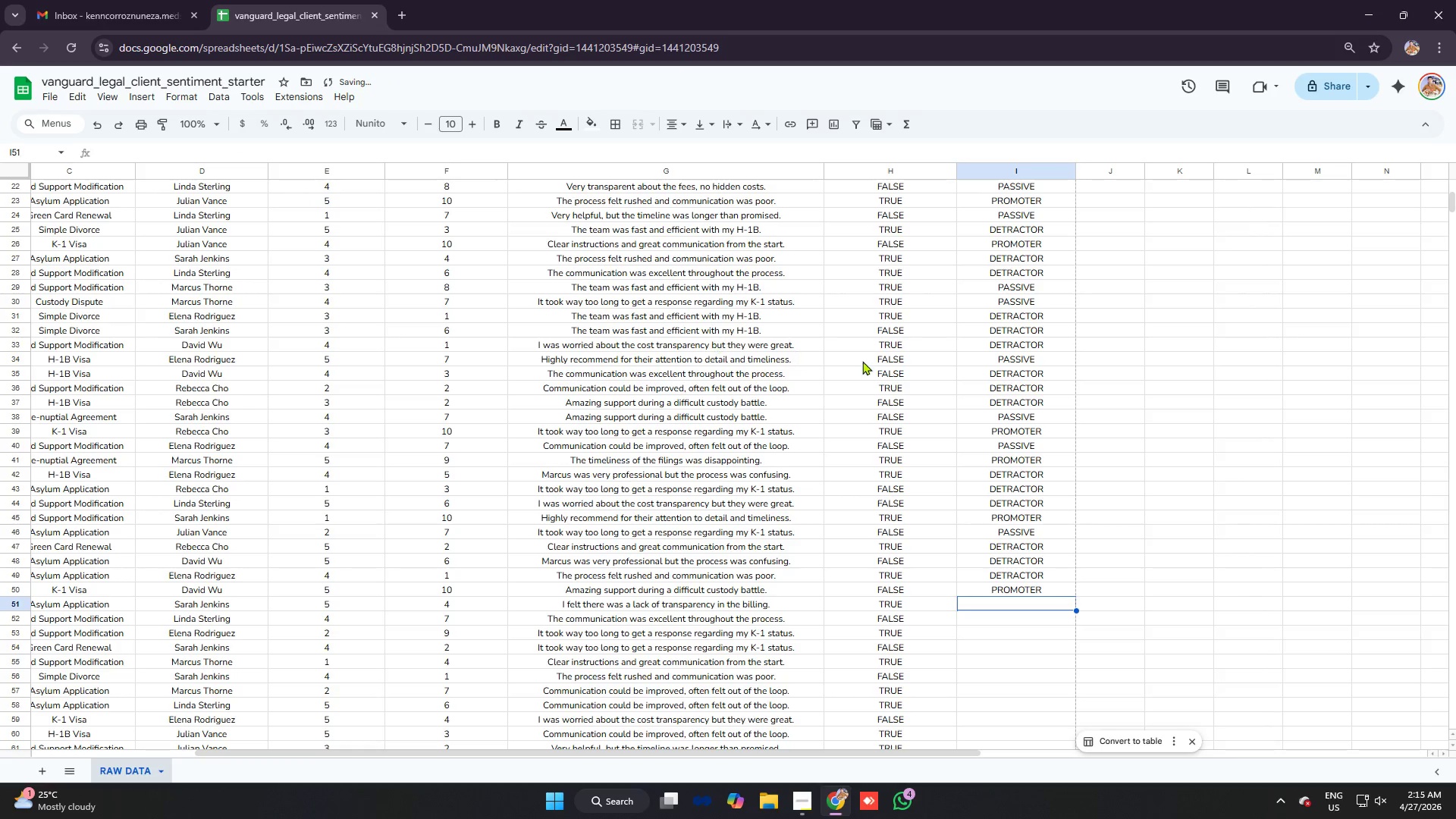 
scroll: coordinate [845, 334], scroll_direction: up, amount: 9.0
 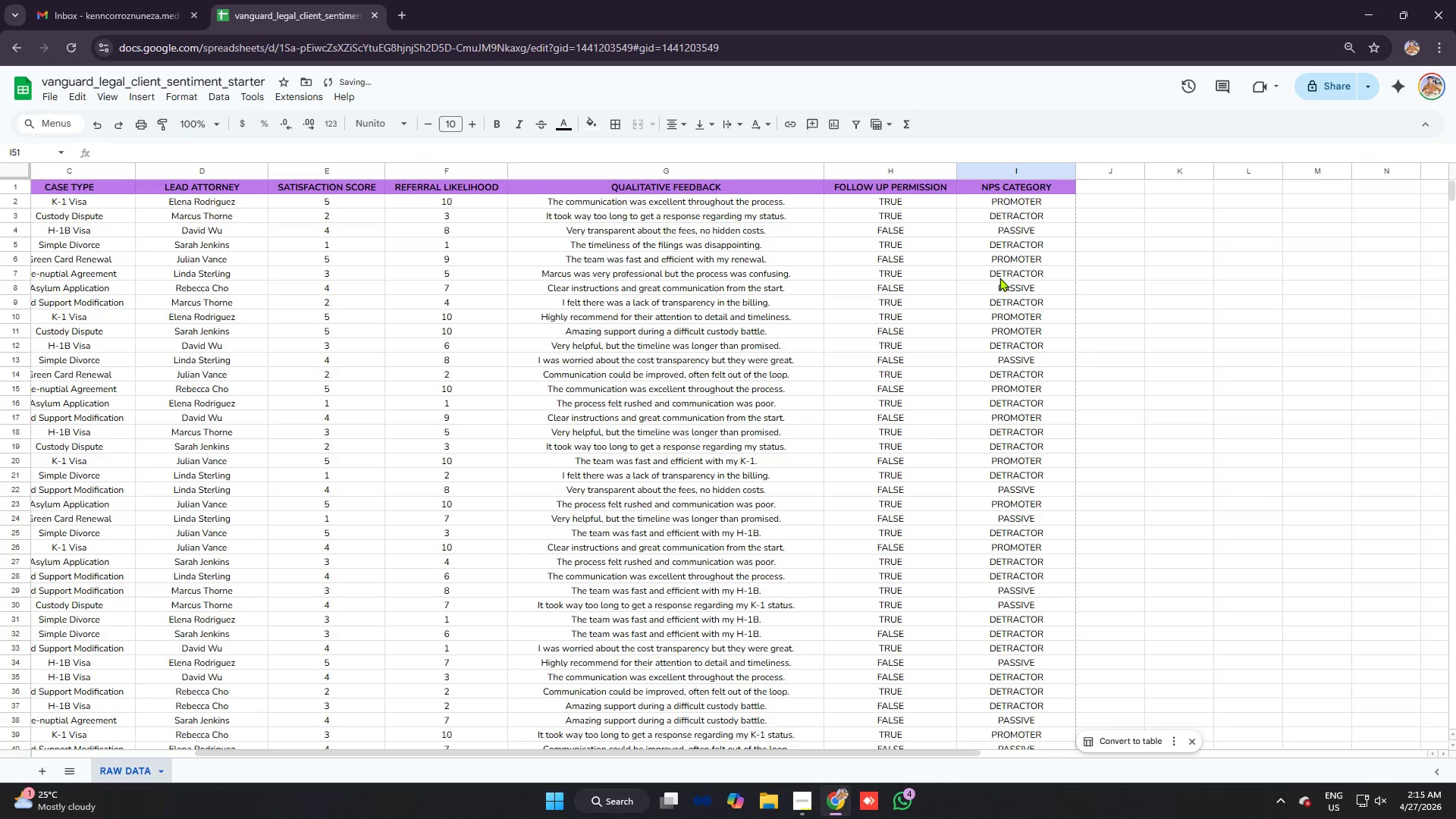 
left_click([998, 277])
 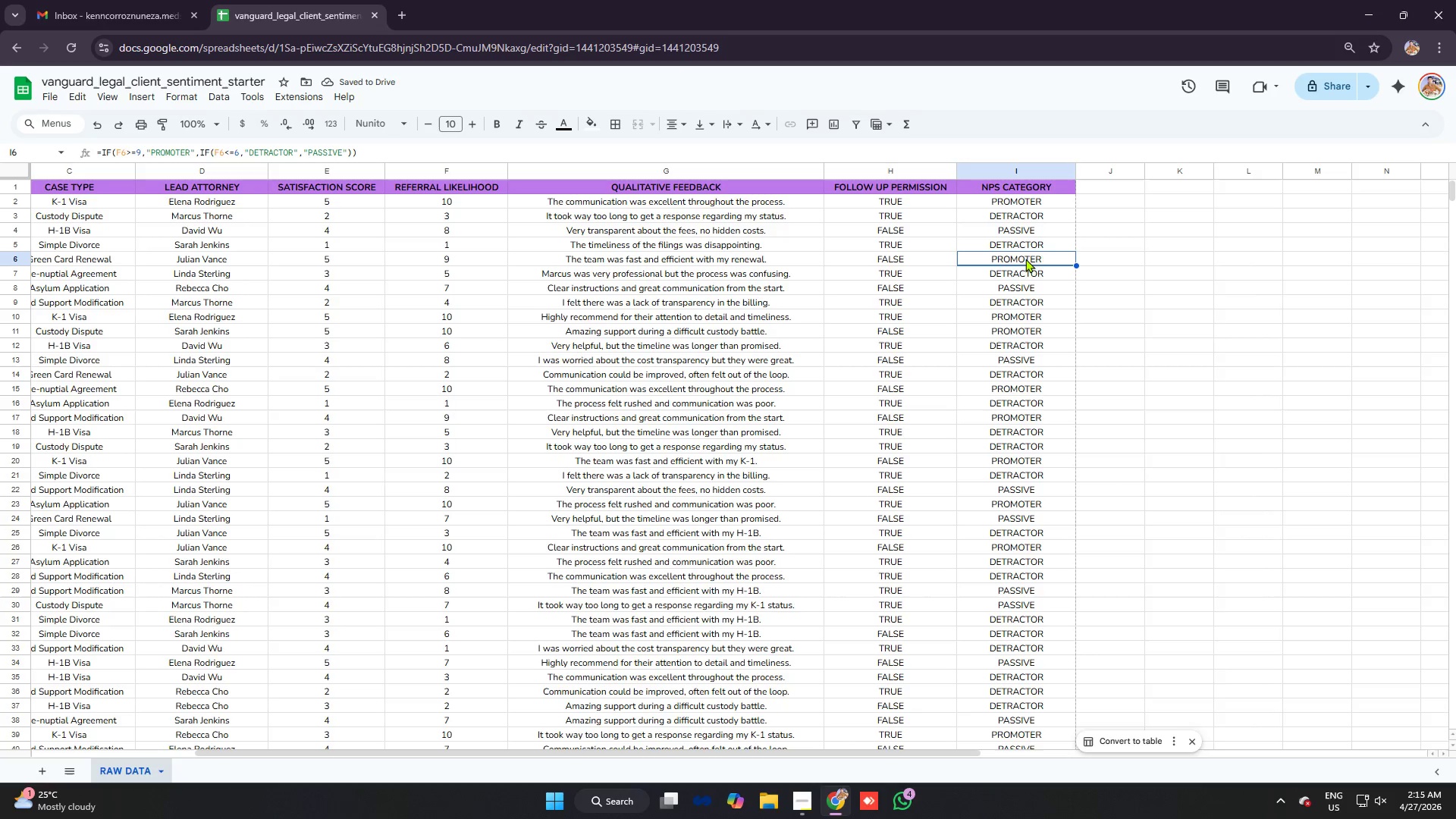 
double_click([1034, 247])
 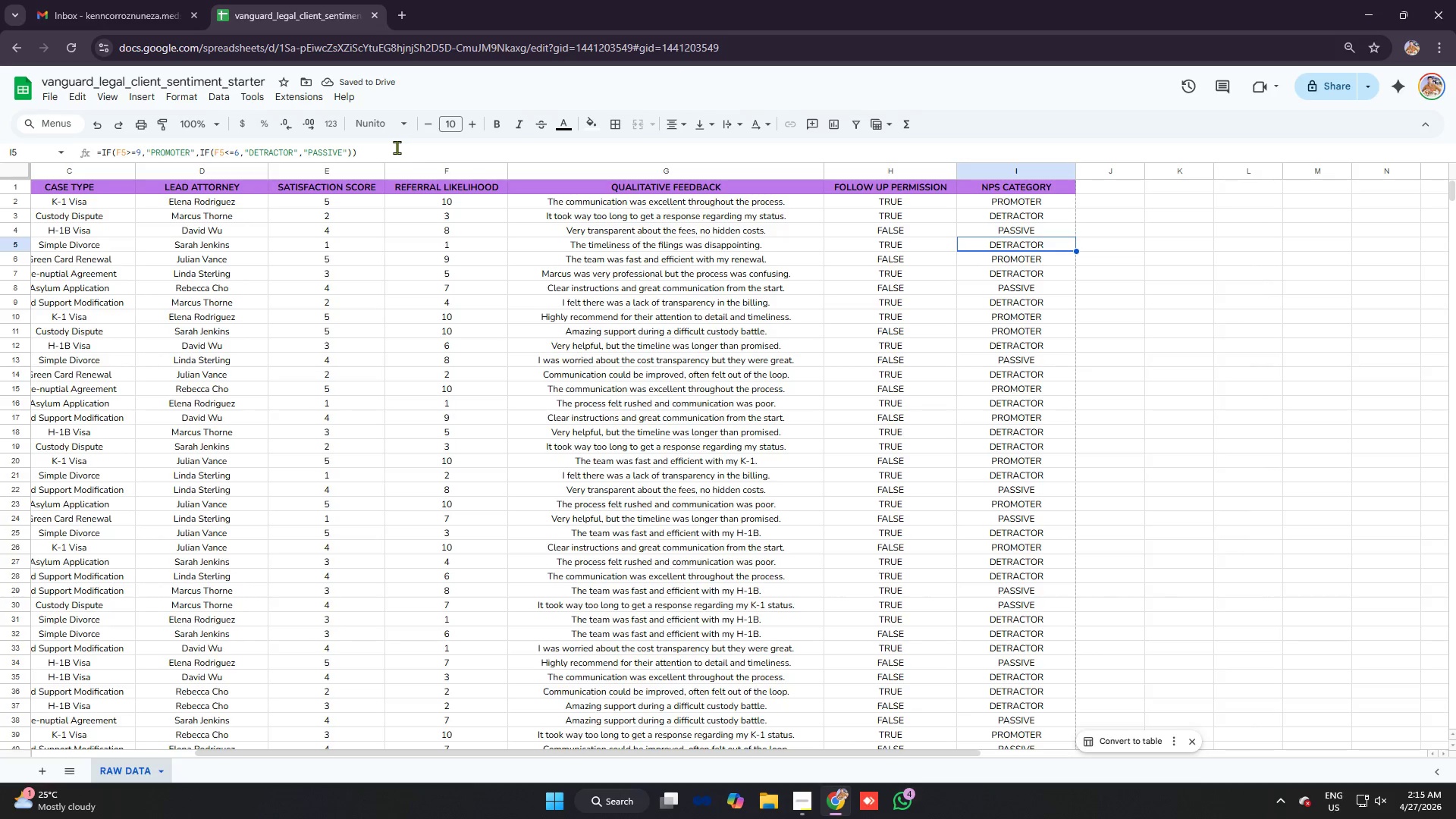 
left_click_drag(start_coordinate=[375, 155], to_coordinate=[0, 158])
 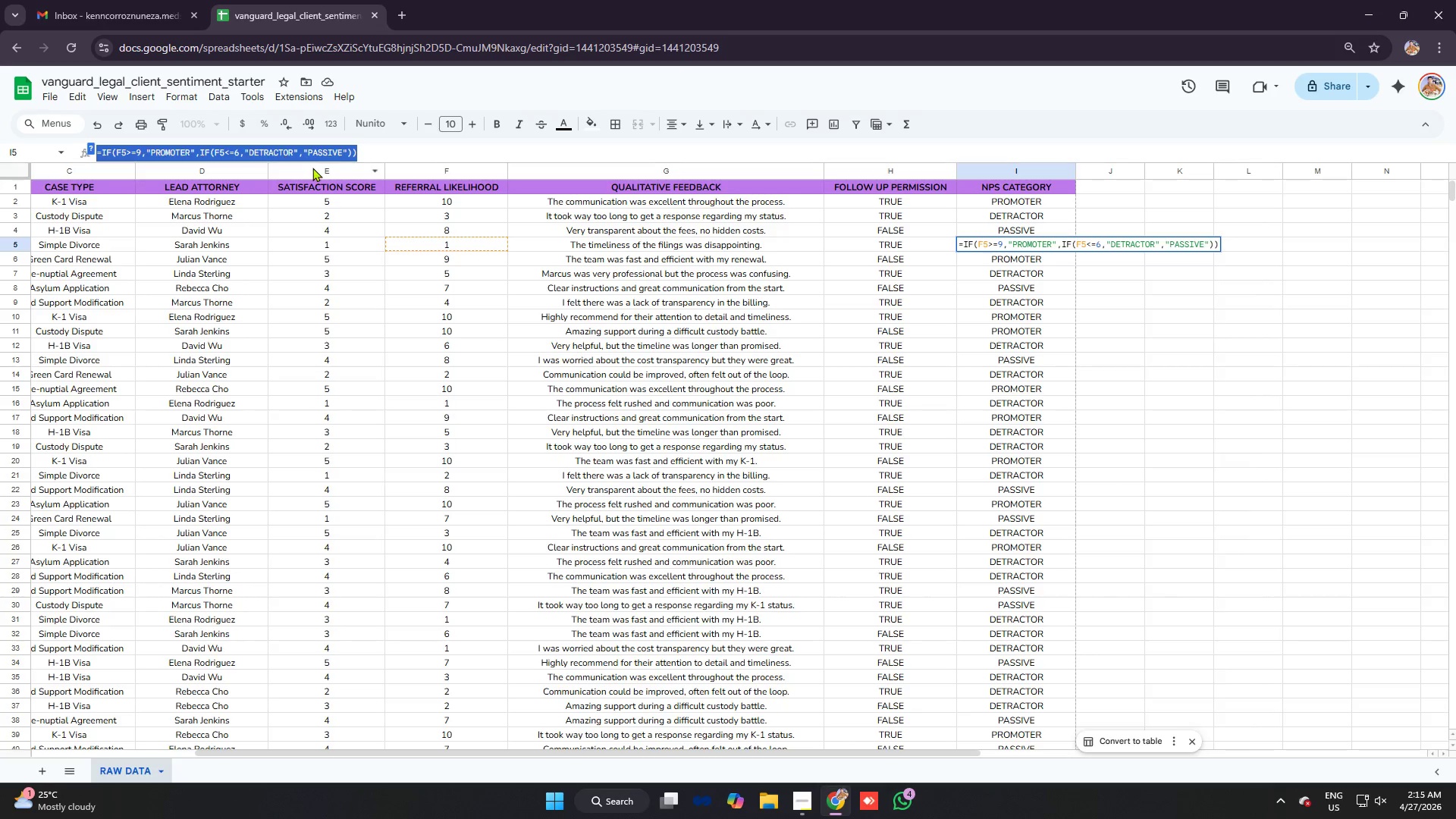 
key(Control+C)
 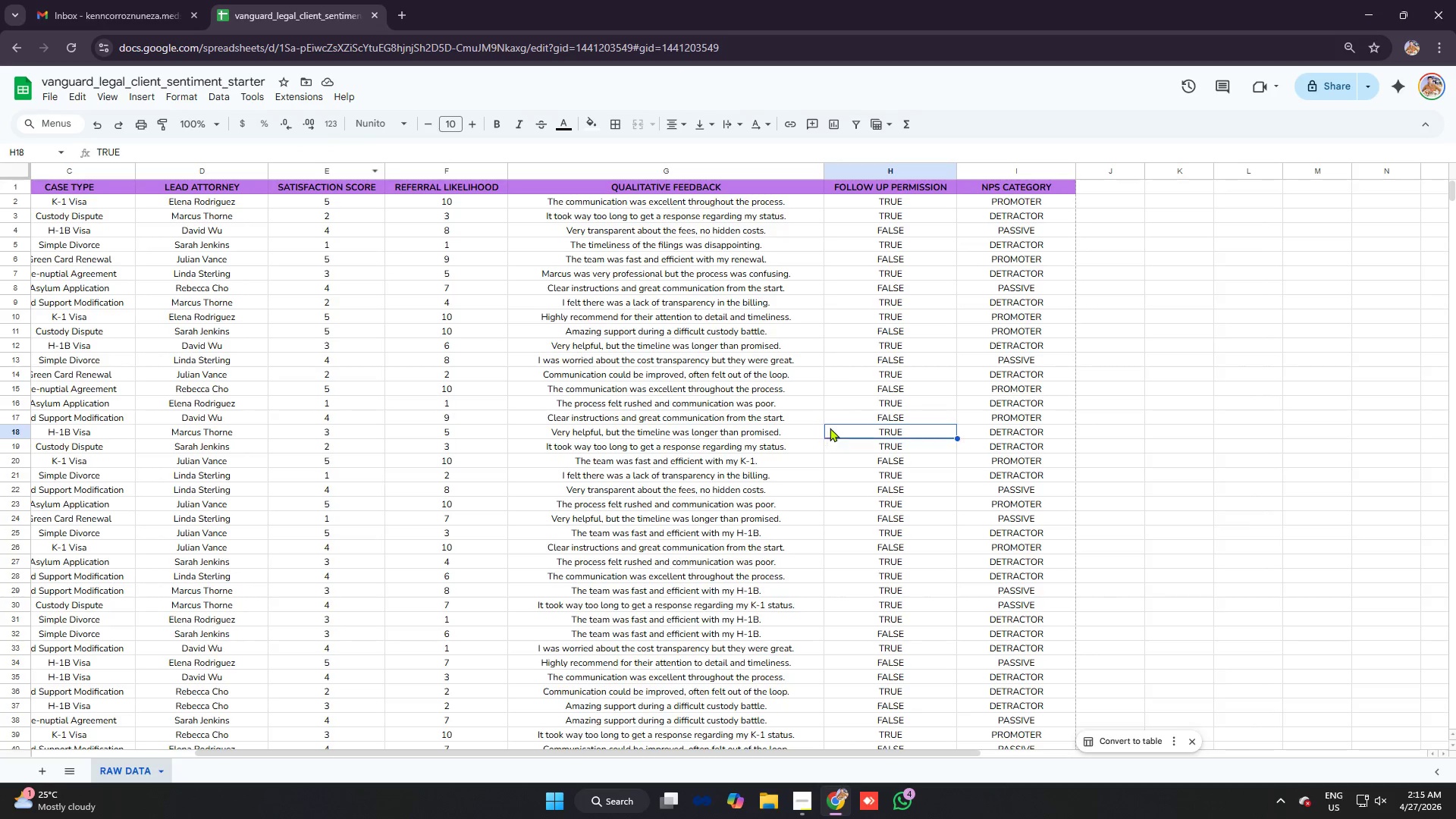 
scroll: coordinate [861, 362], scroll_direction: down, amount: 9.0
 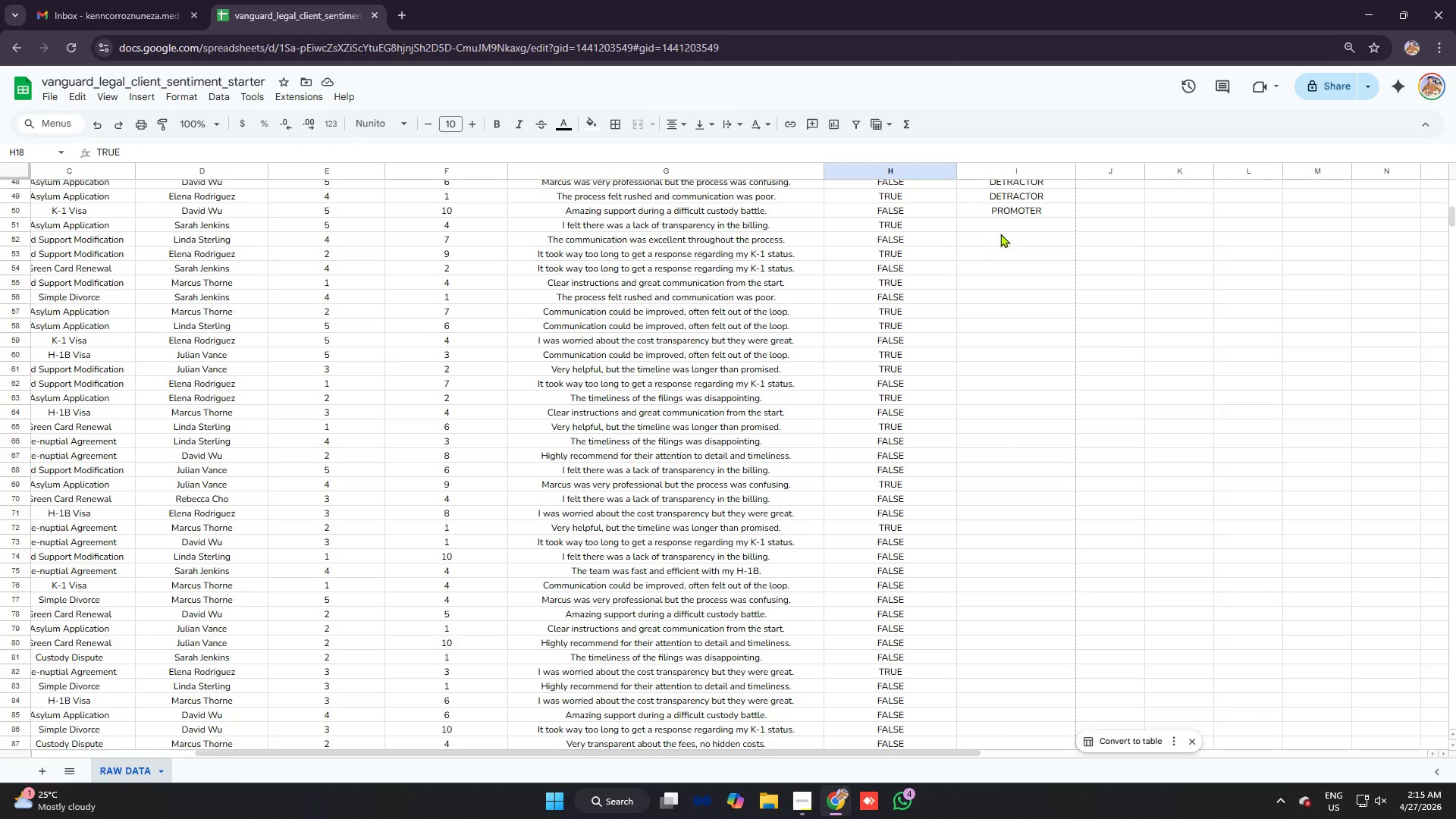 
left_click([1006, 231])
 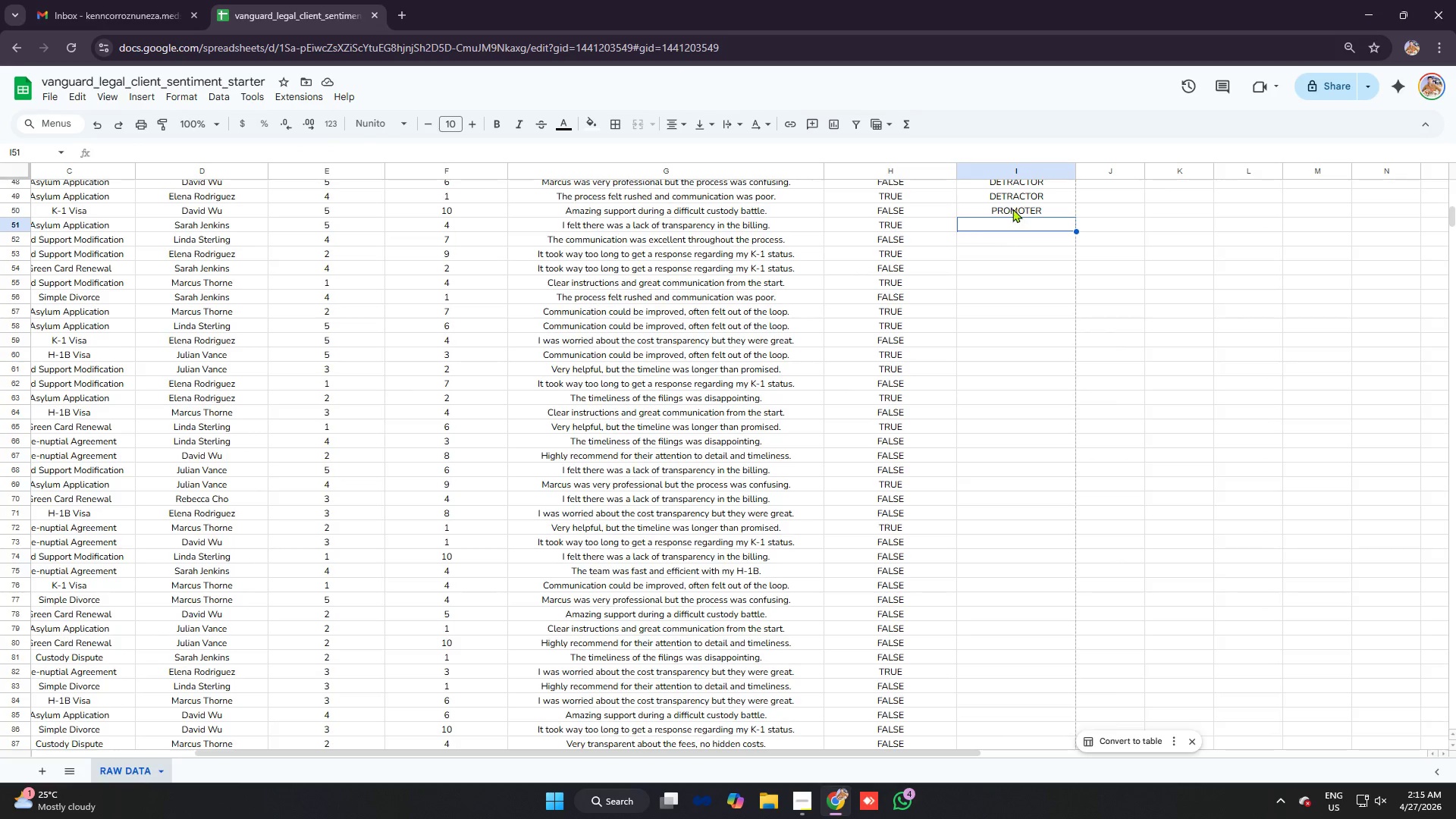 
left_click([1012, 209])
 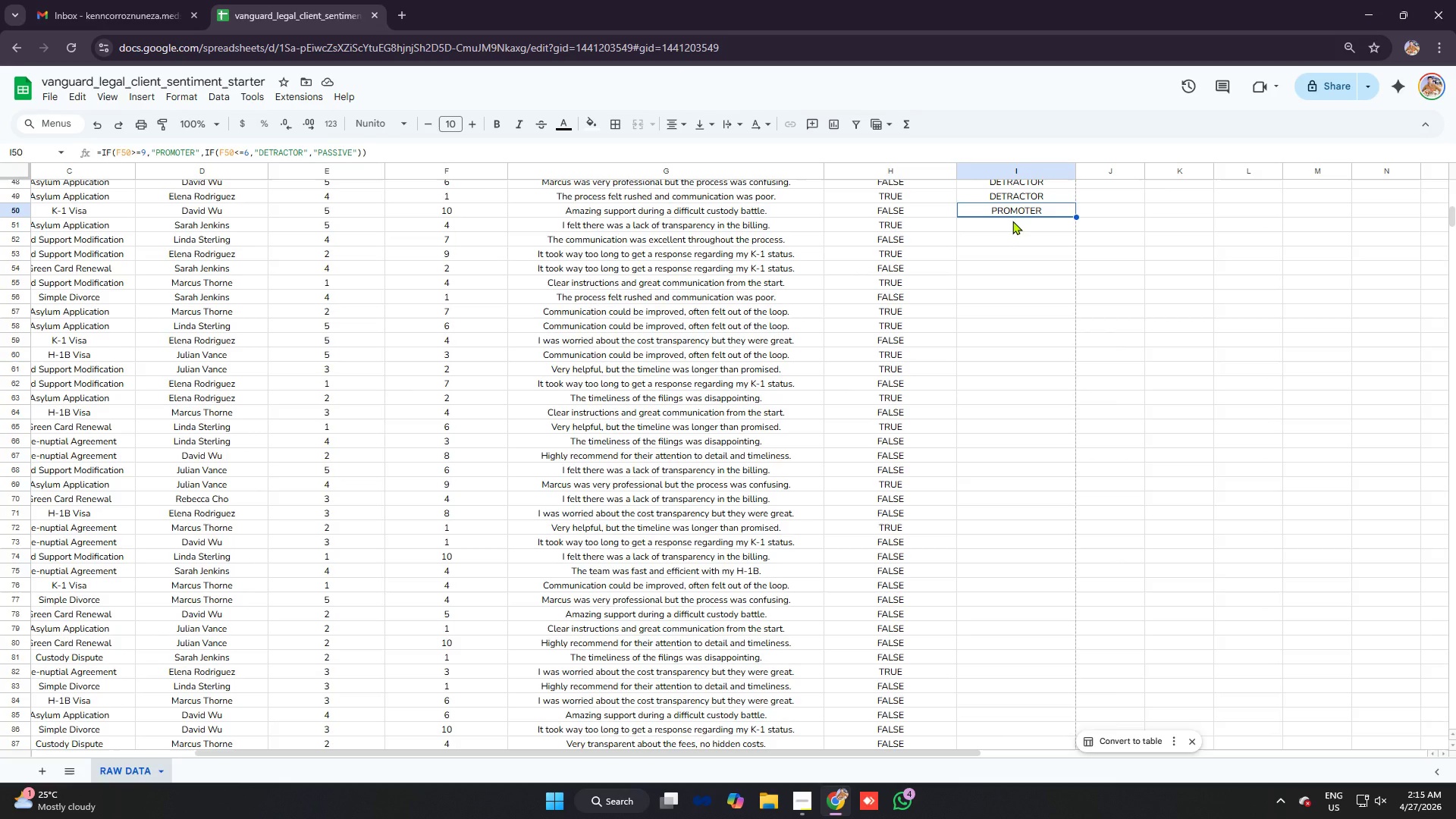 
left_click([1012, 221])
 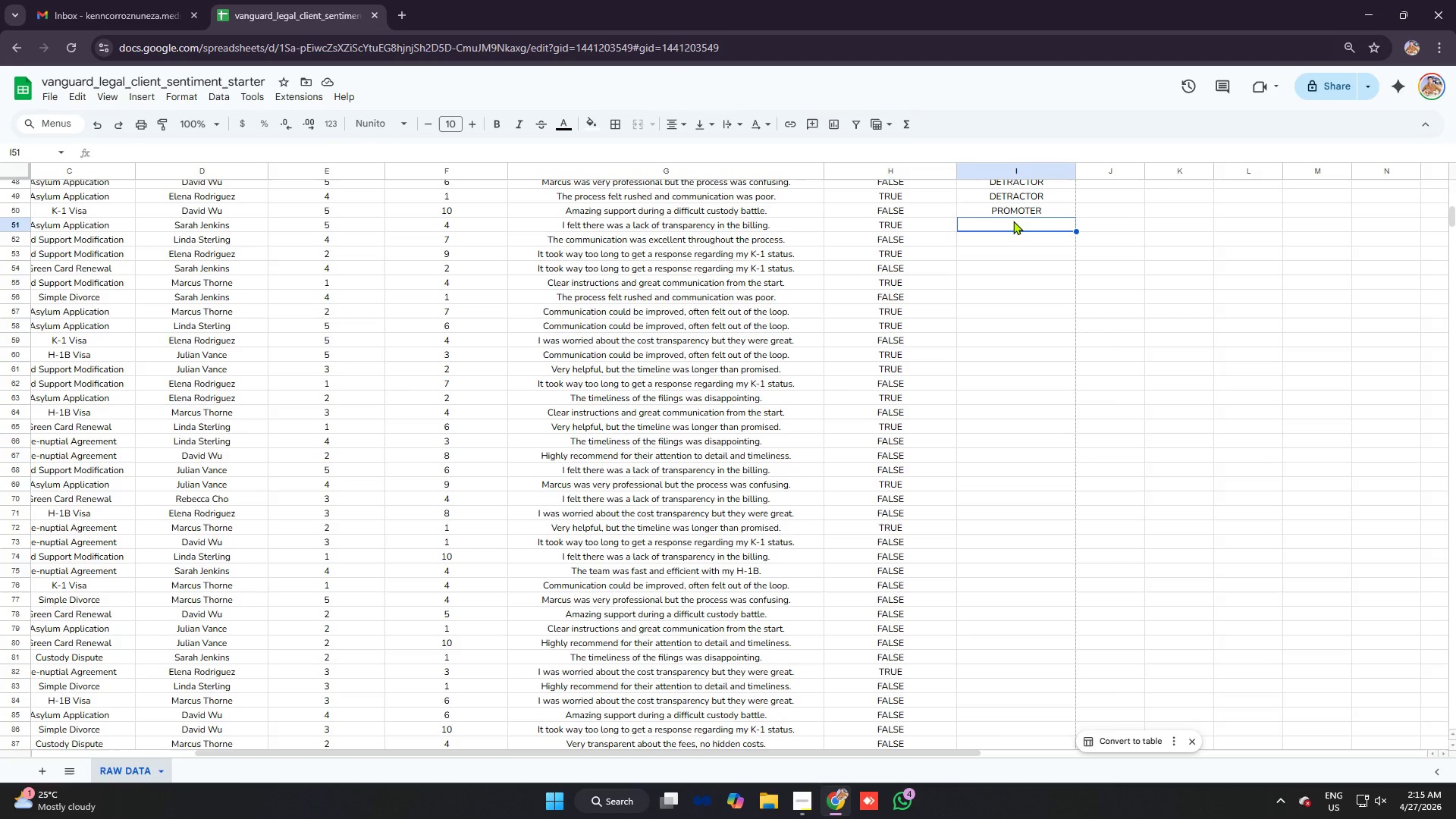 
key(Control+V)
 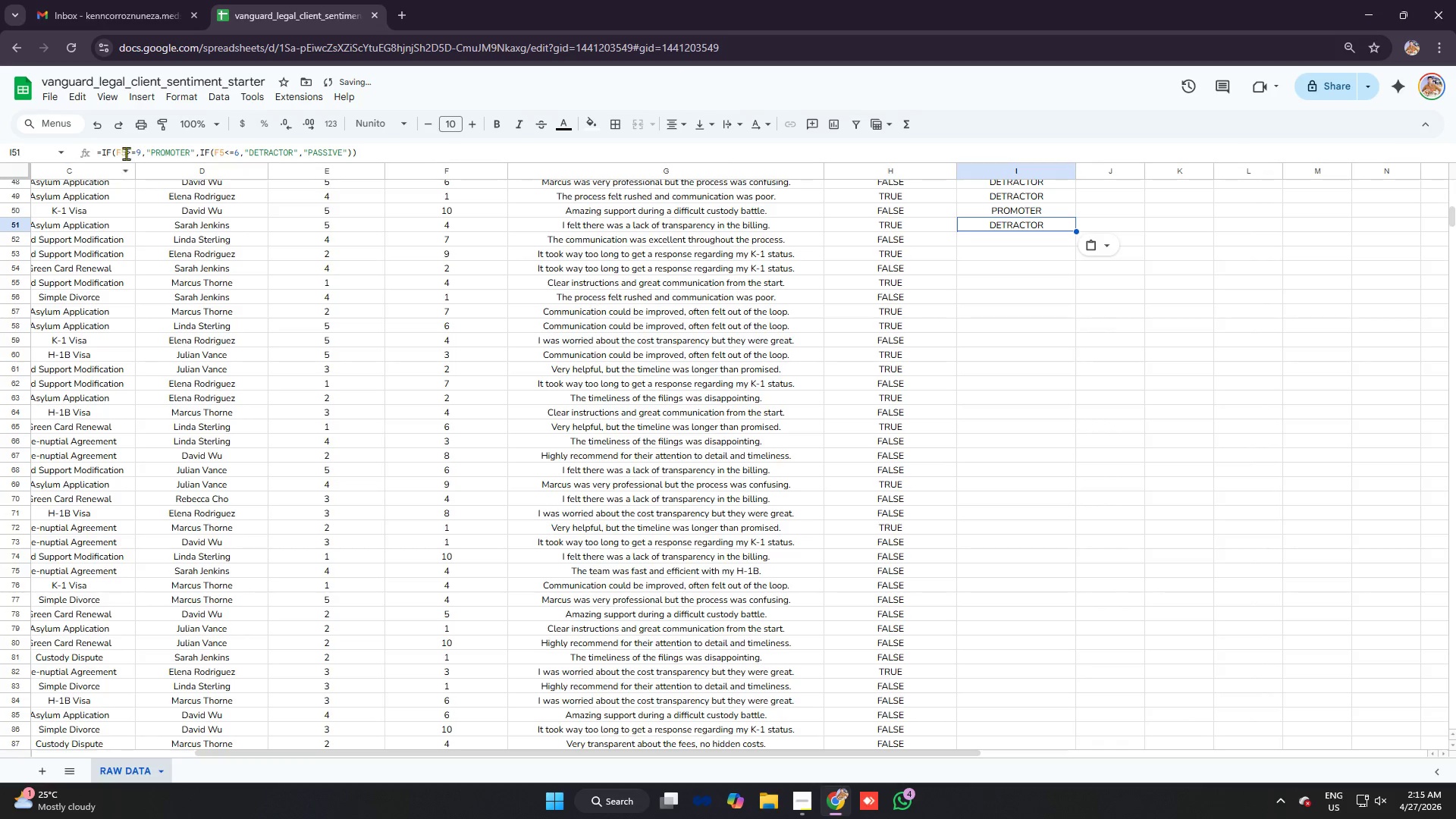 
left_click([126, 150])
 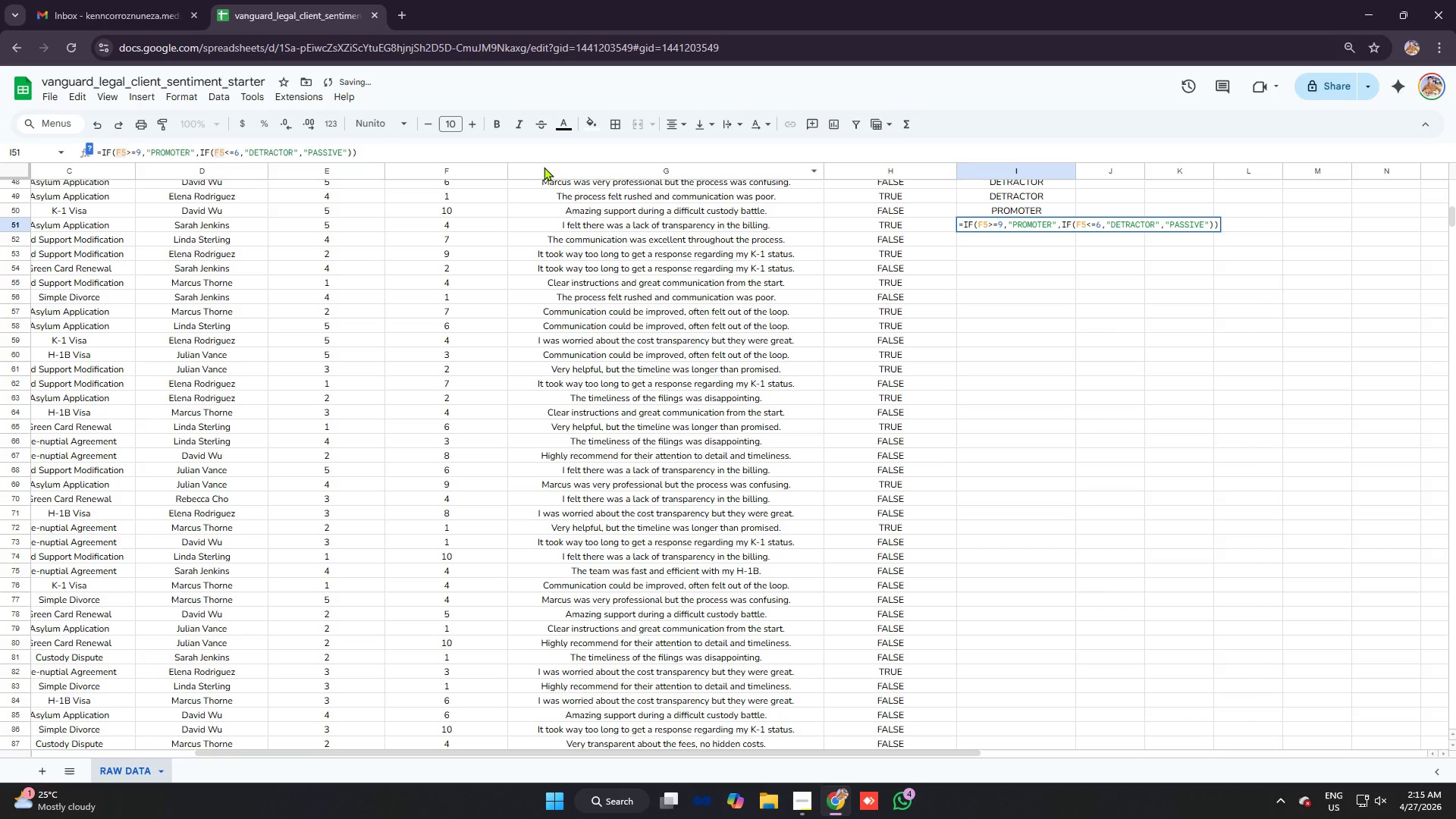 
key(1)
 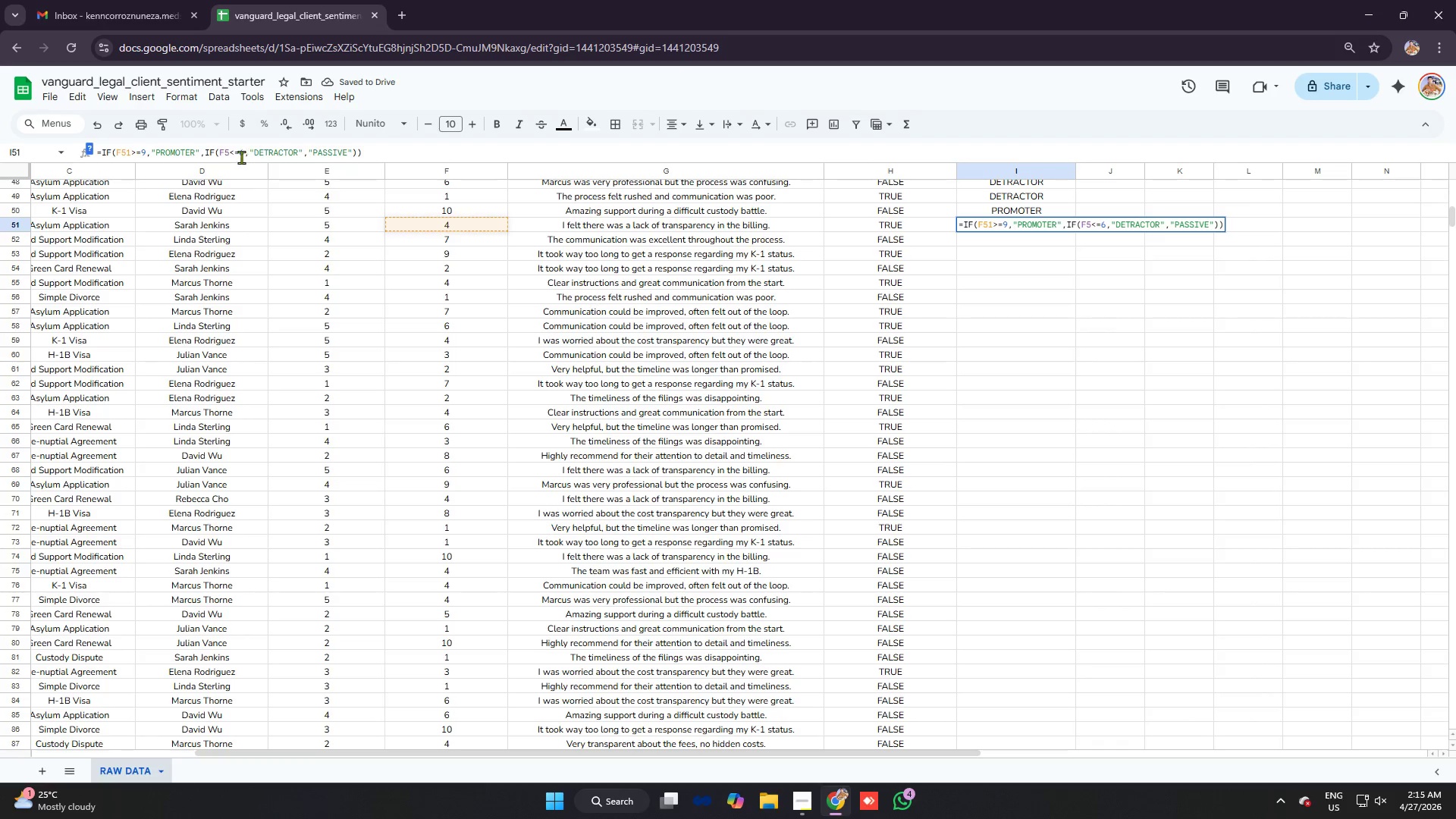 
left_click([228, 152])
 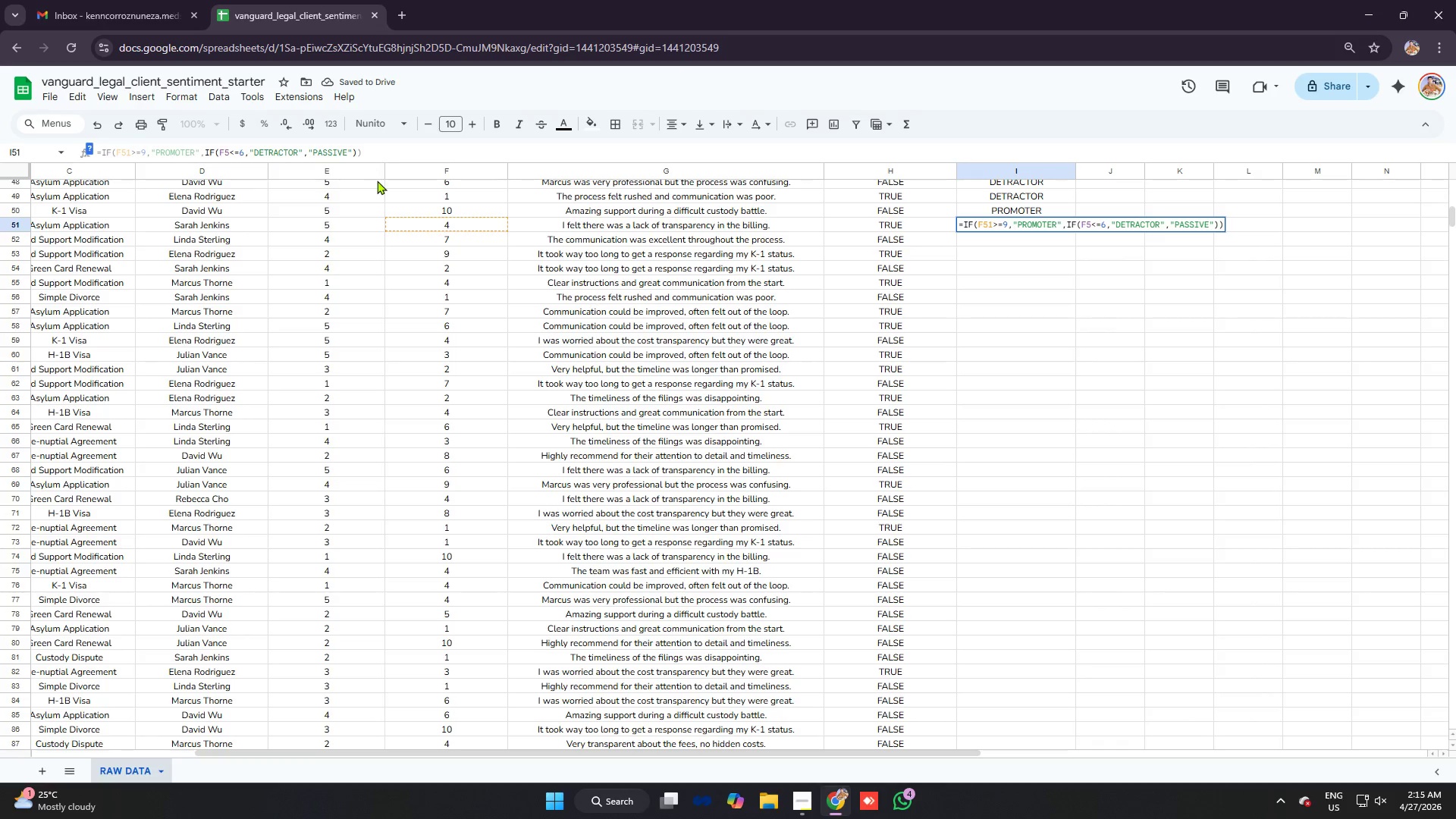 
key(1)
 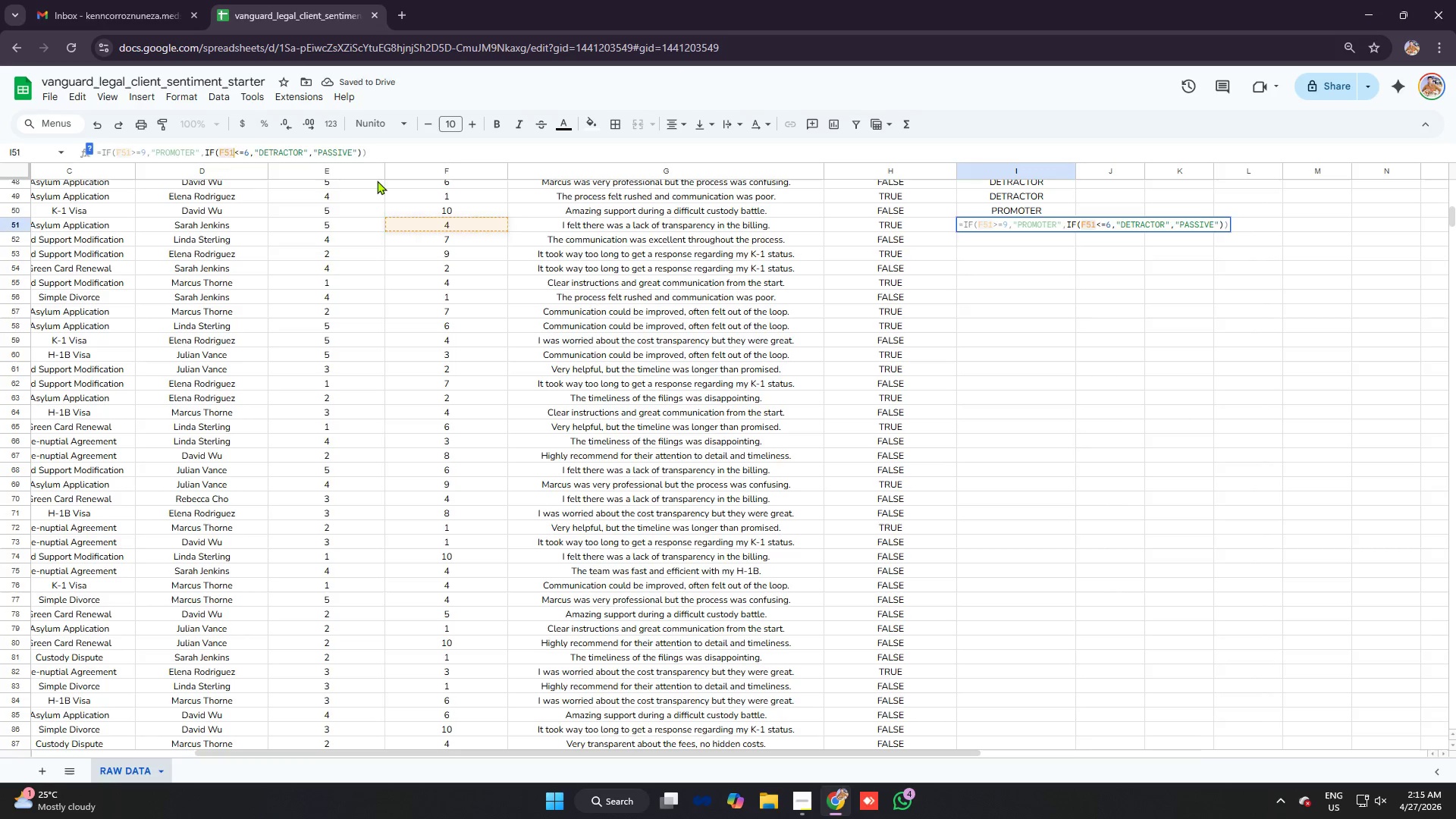 
key(Enter)
 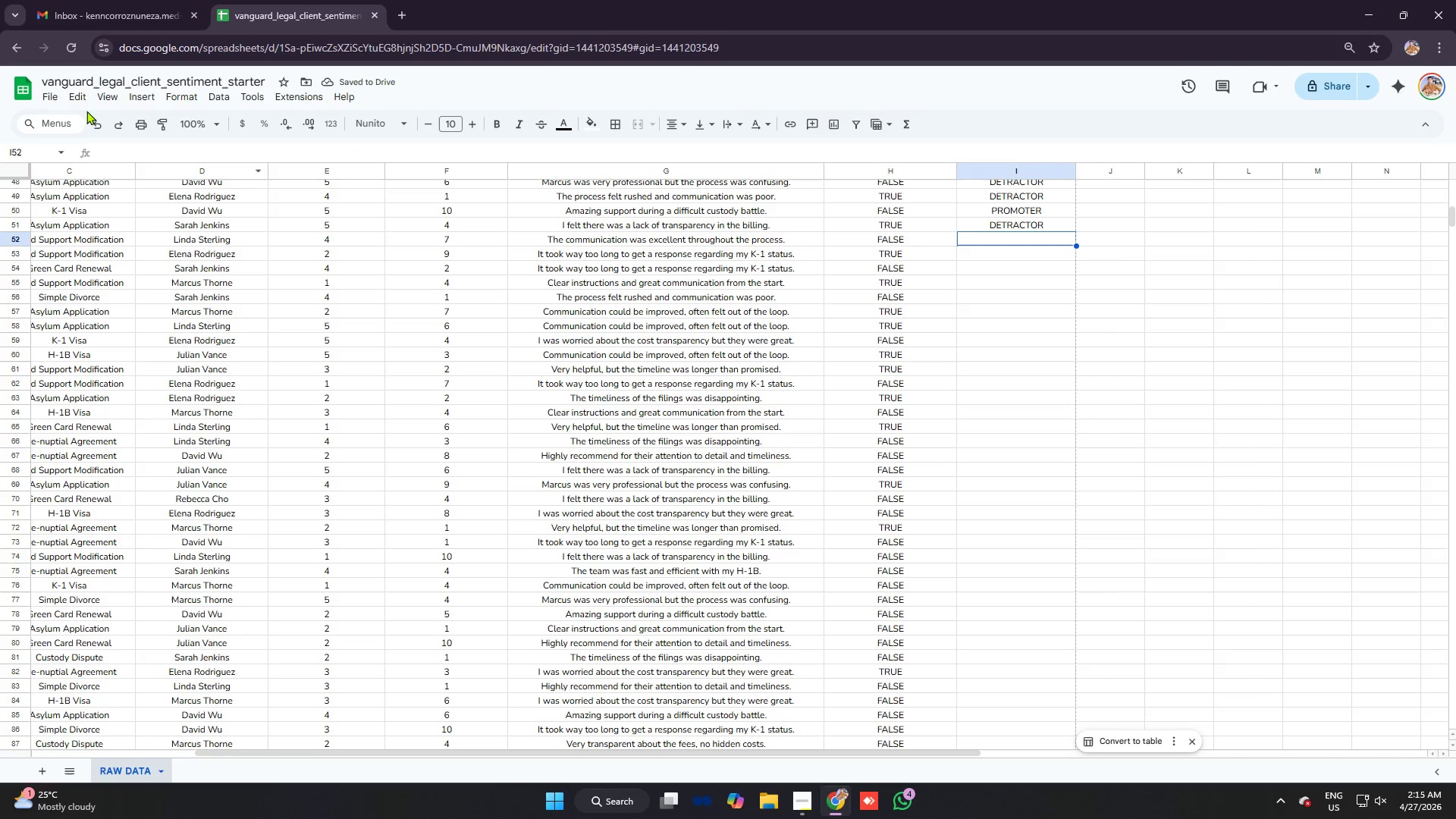 
wait(6.02)
 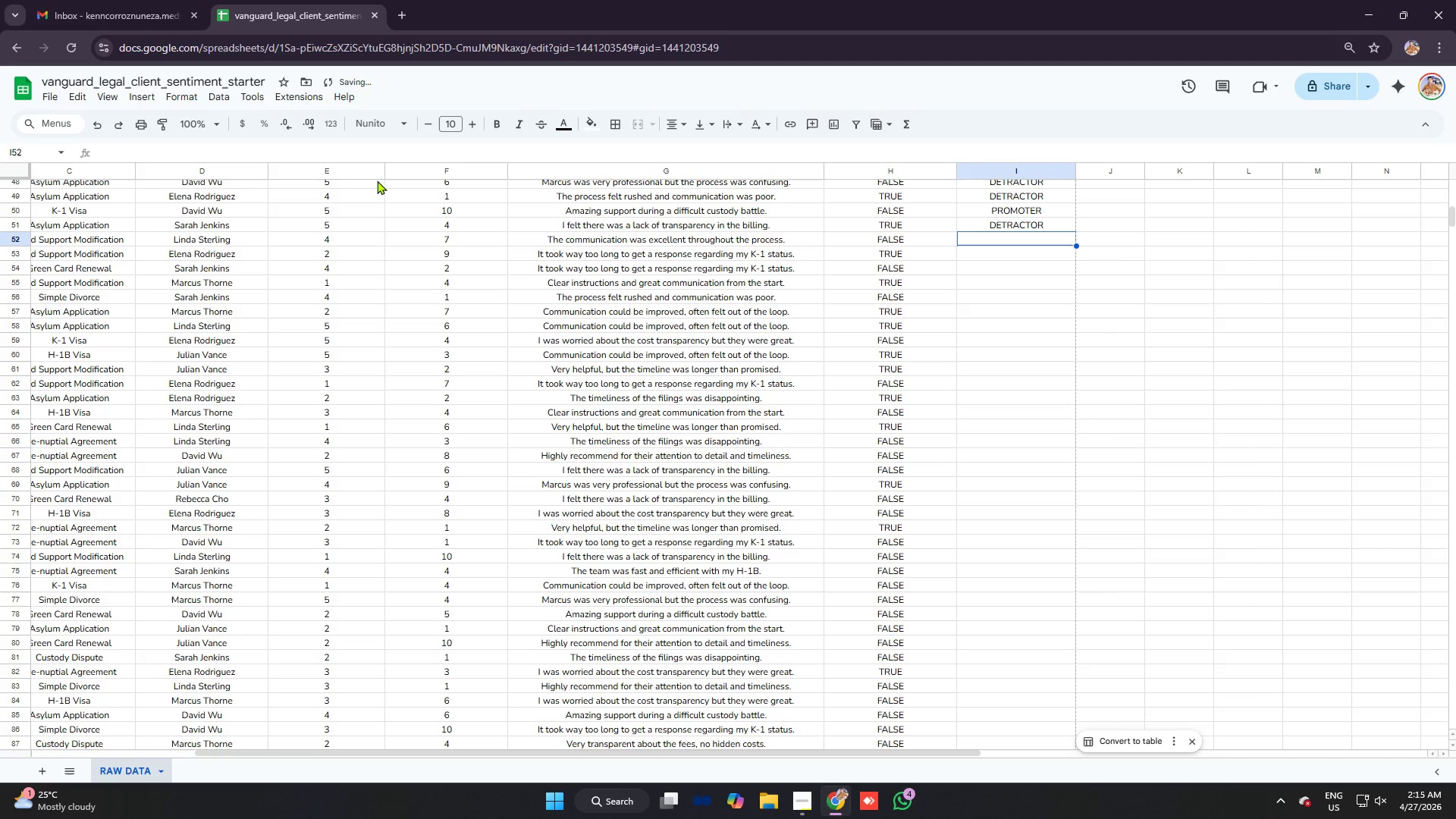 
key(Control+V)
 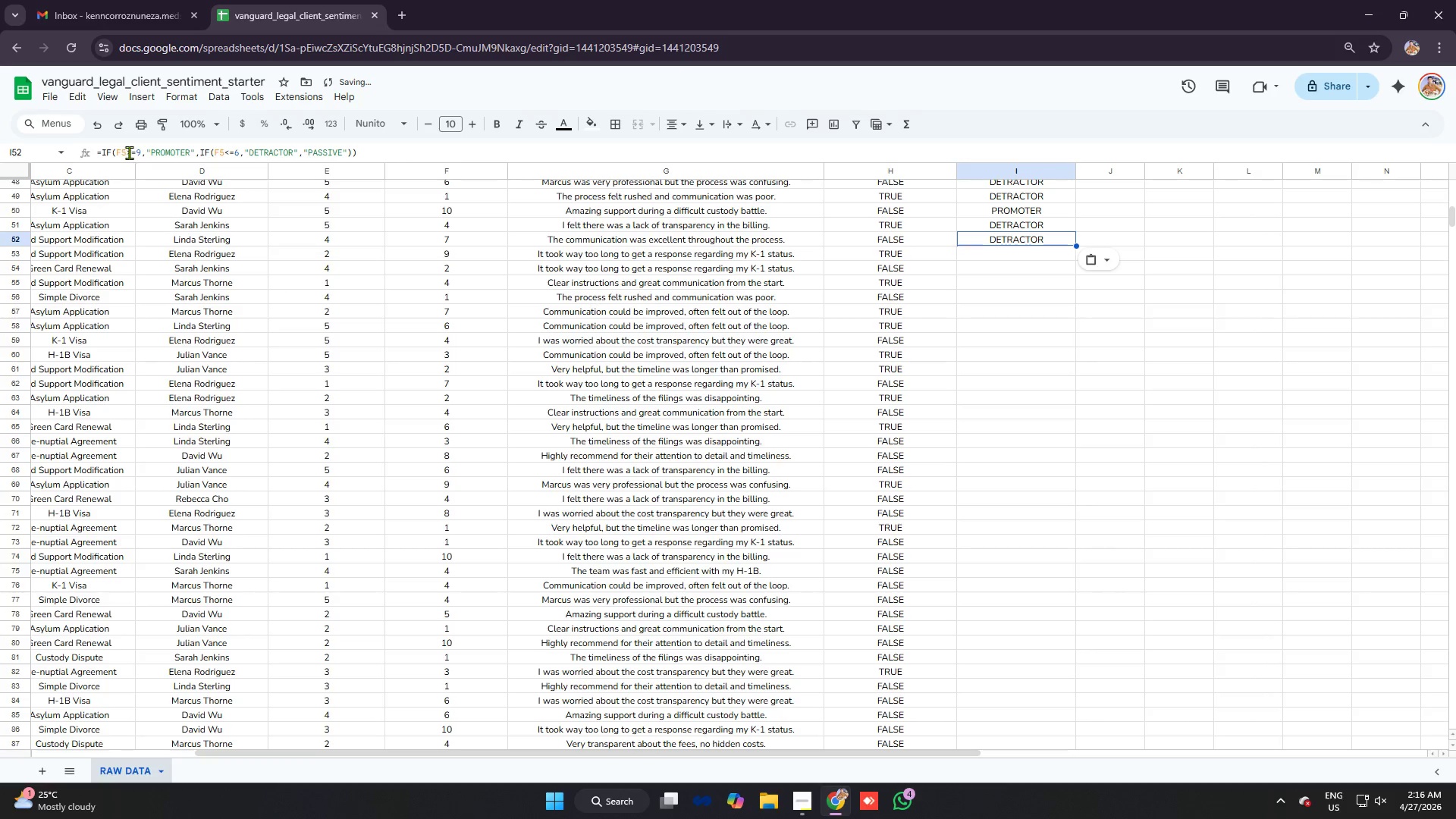 
left_click([126, 150])
 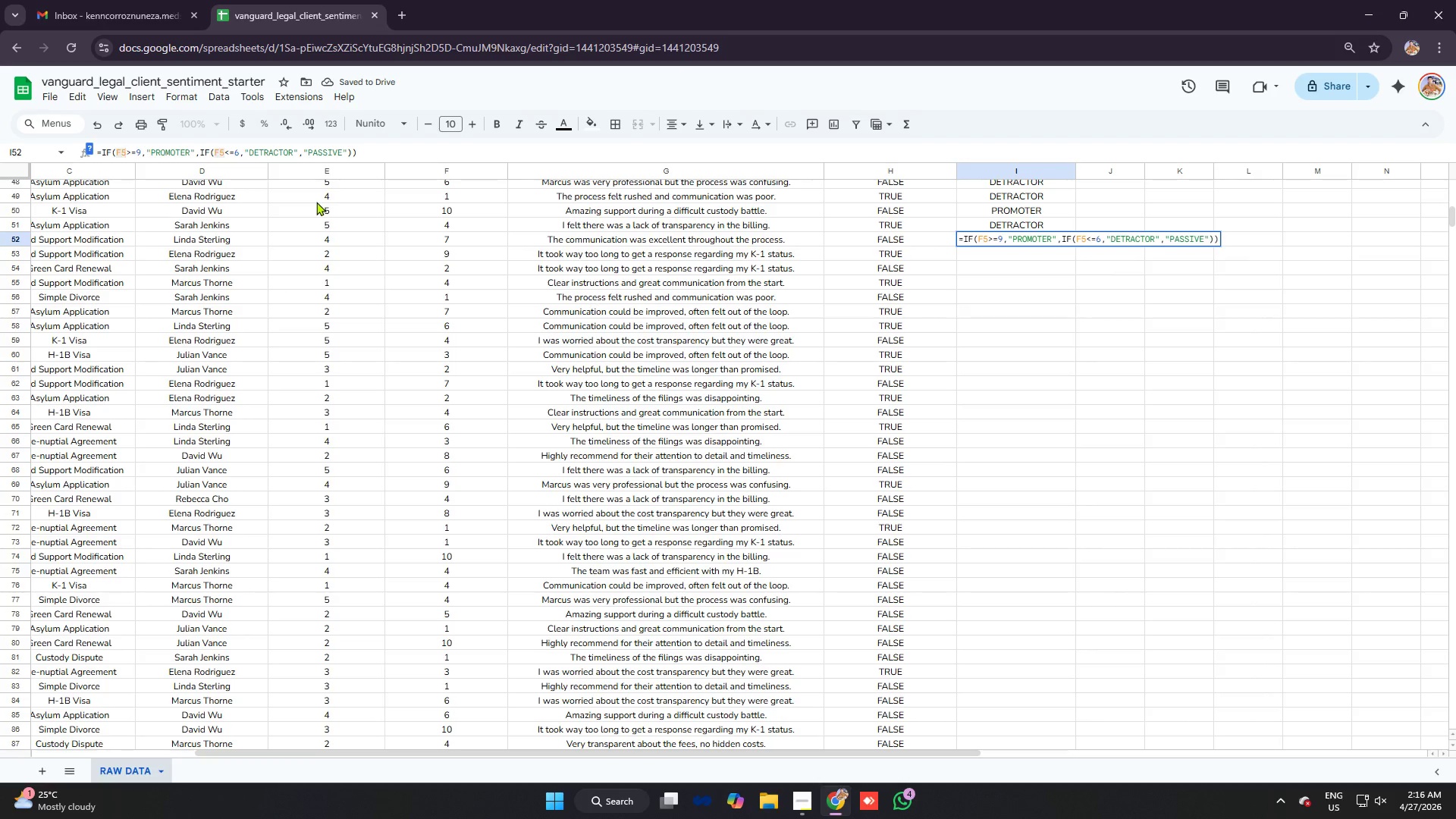 
key(2)
 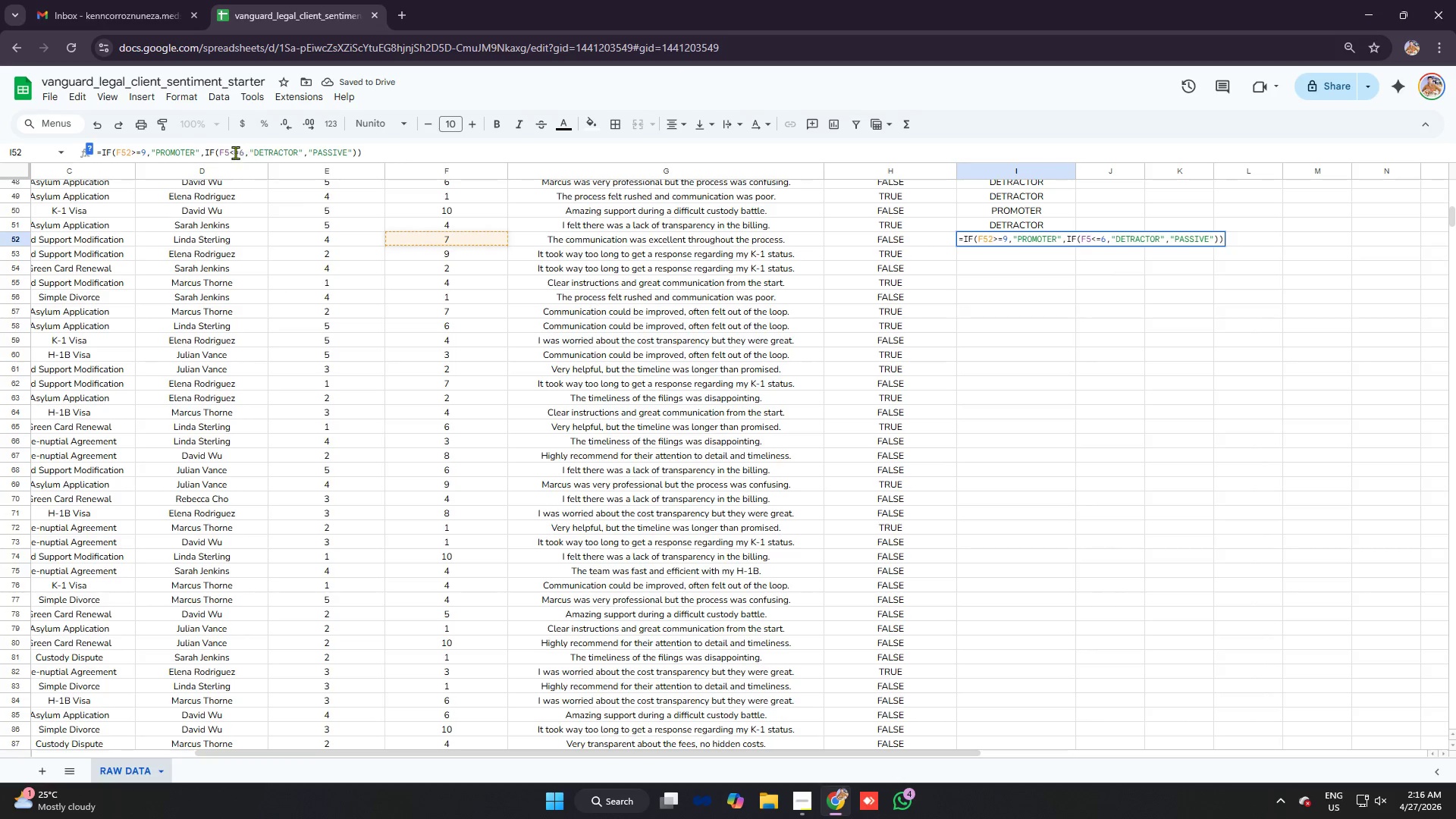 
left_click([228, 151])
 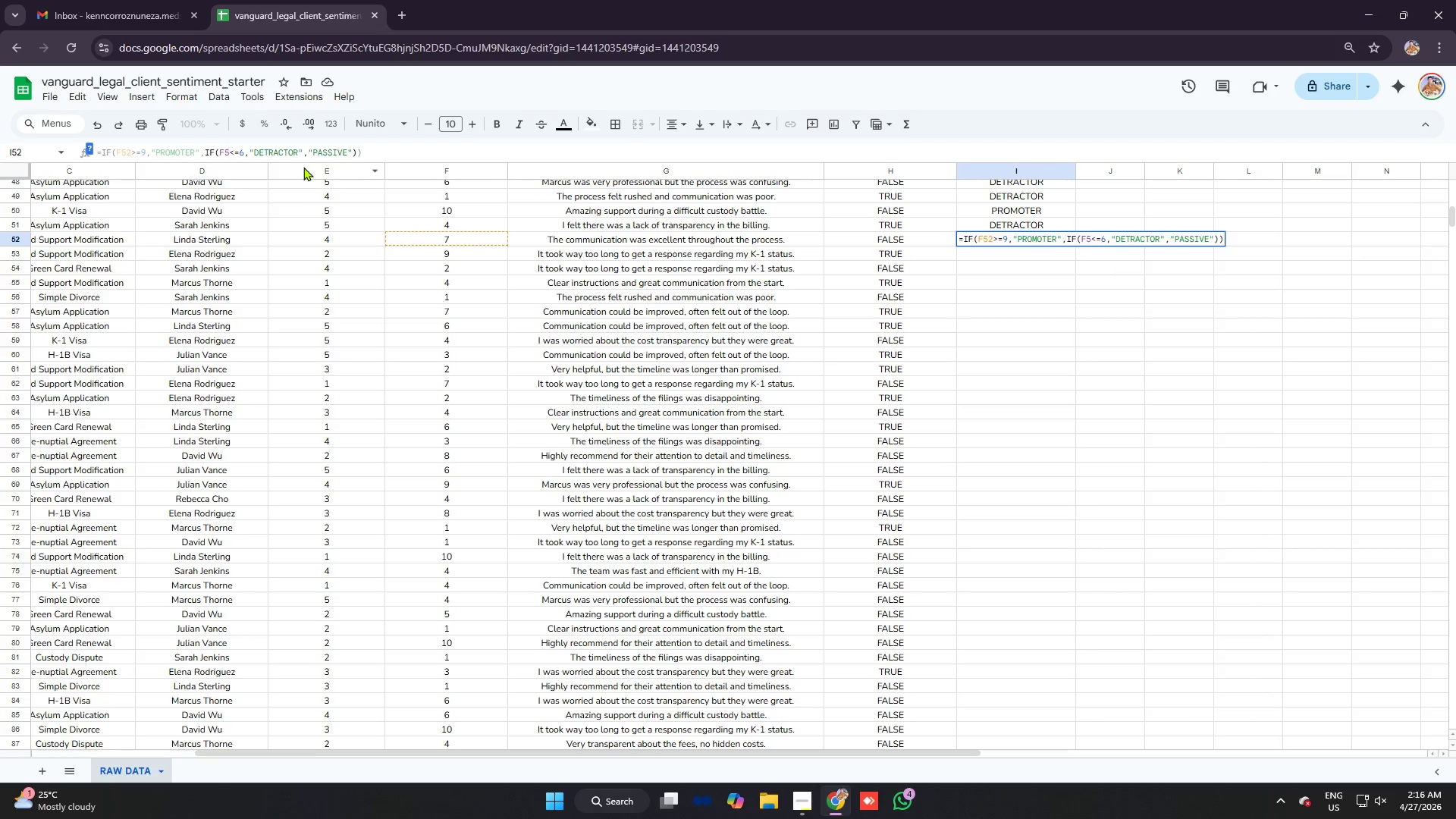 
key(2)
 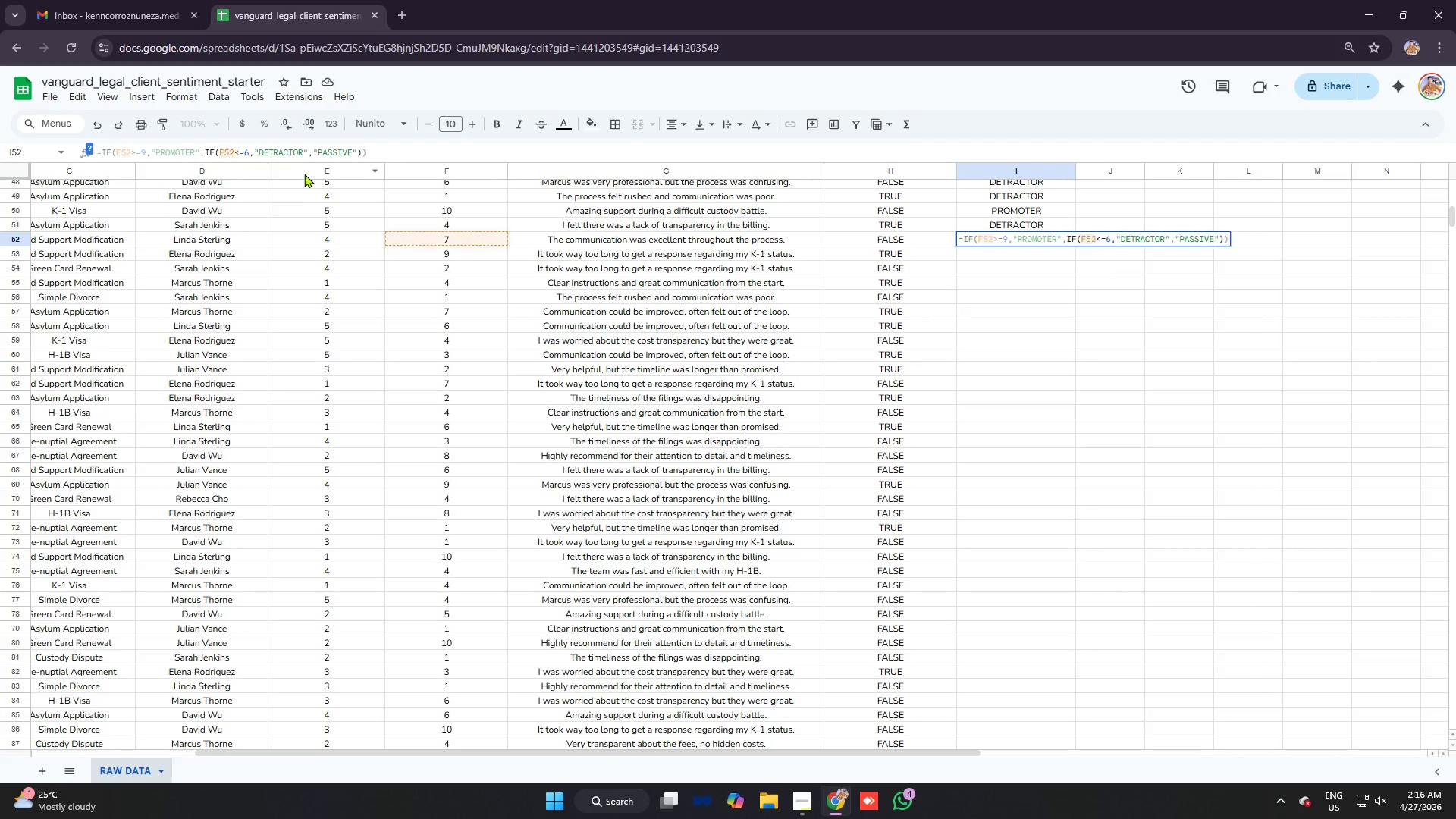 
key(Enter)
 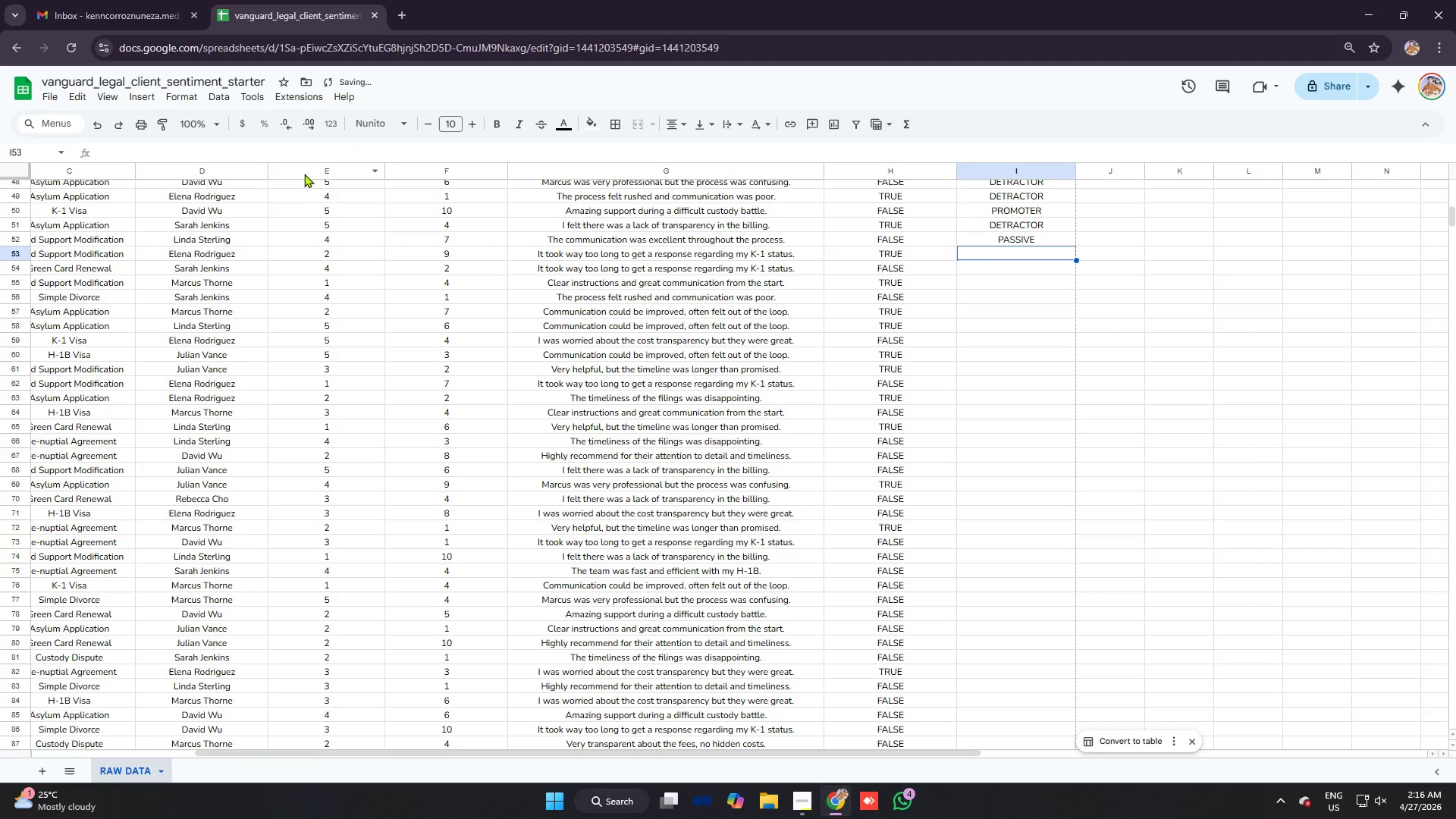 
key(Control+ControlLeft)
 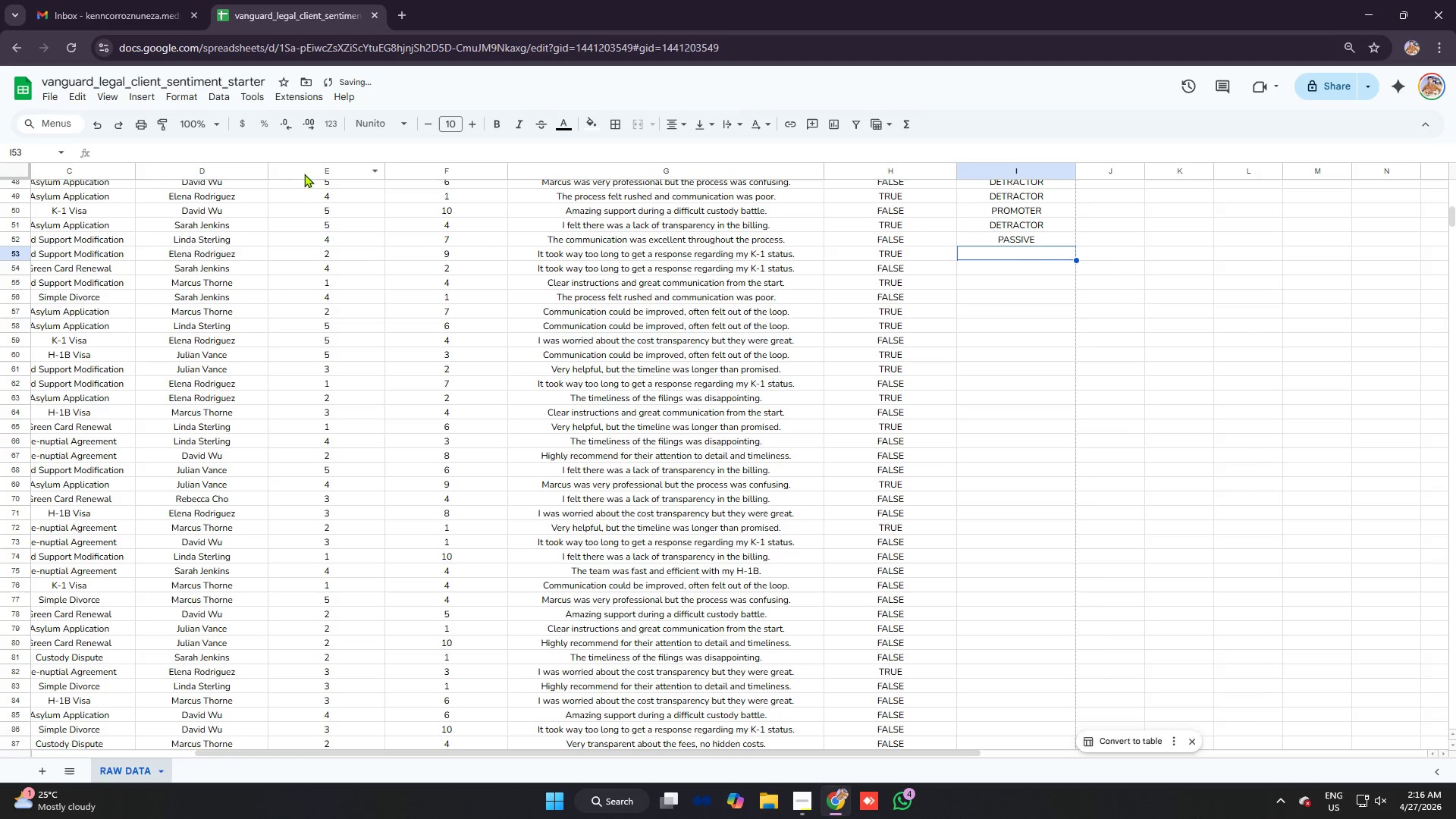 
key(Control+V)
 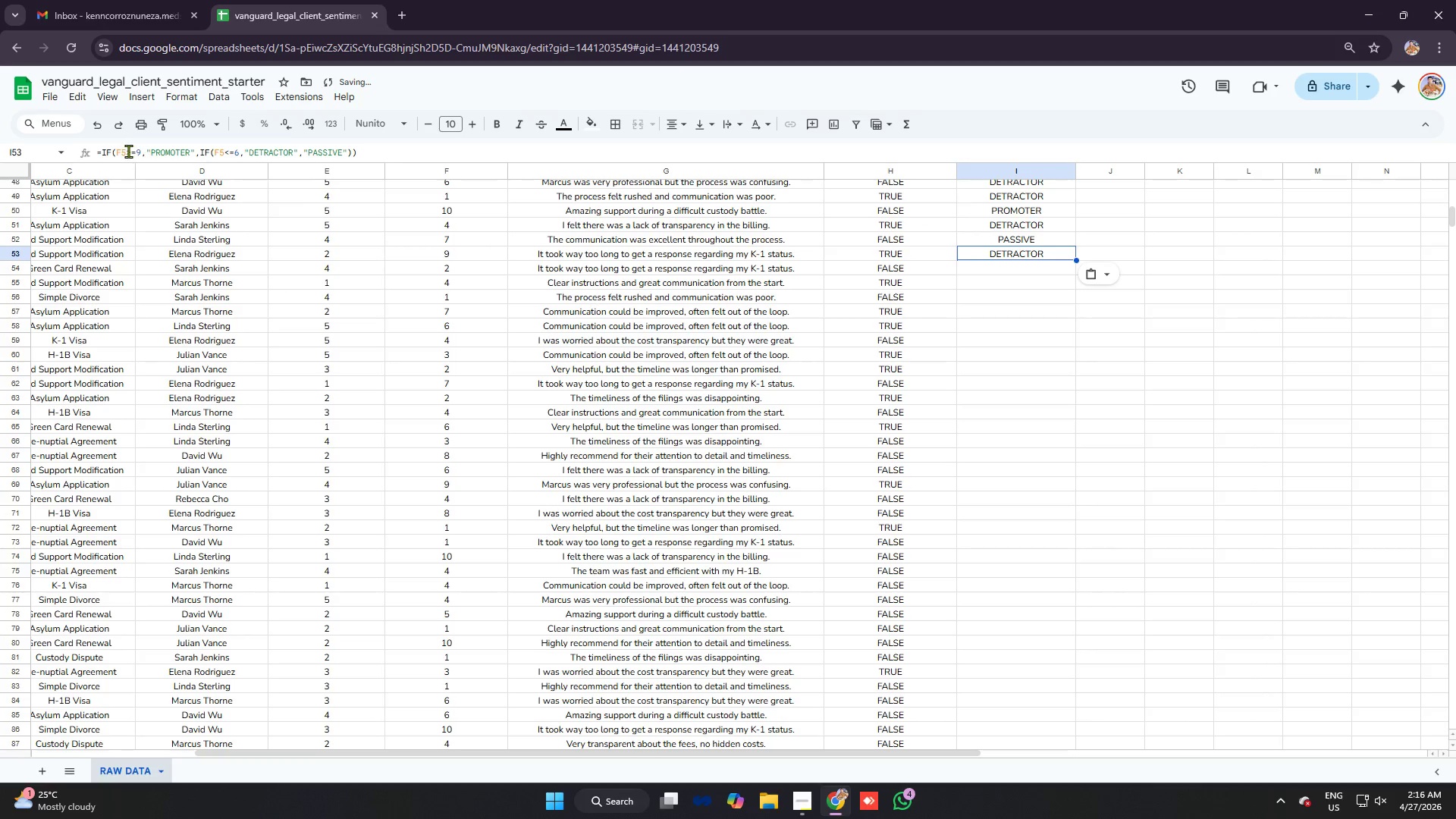 
left_click([125, 149])
 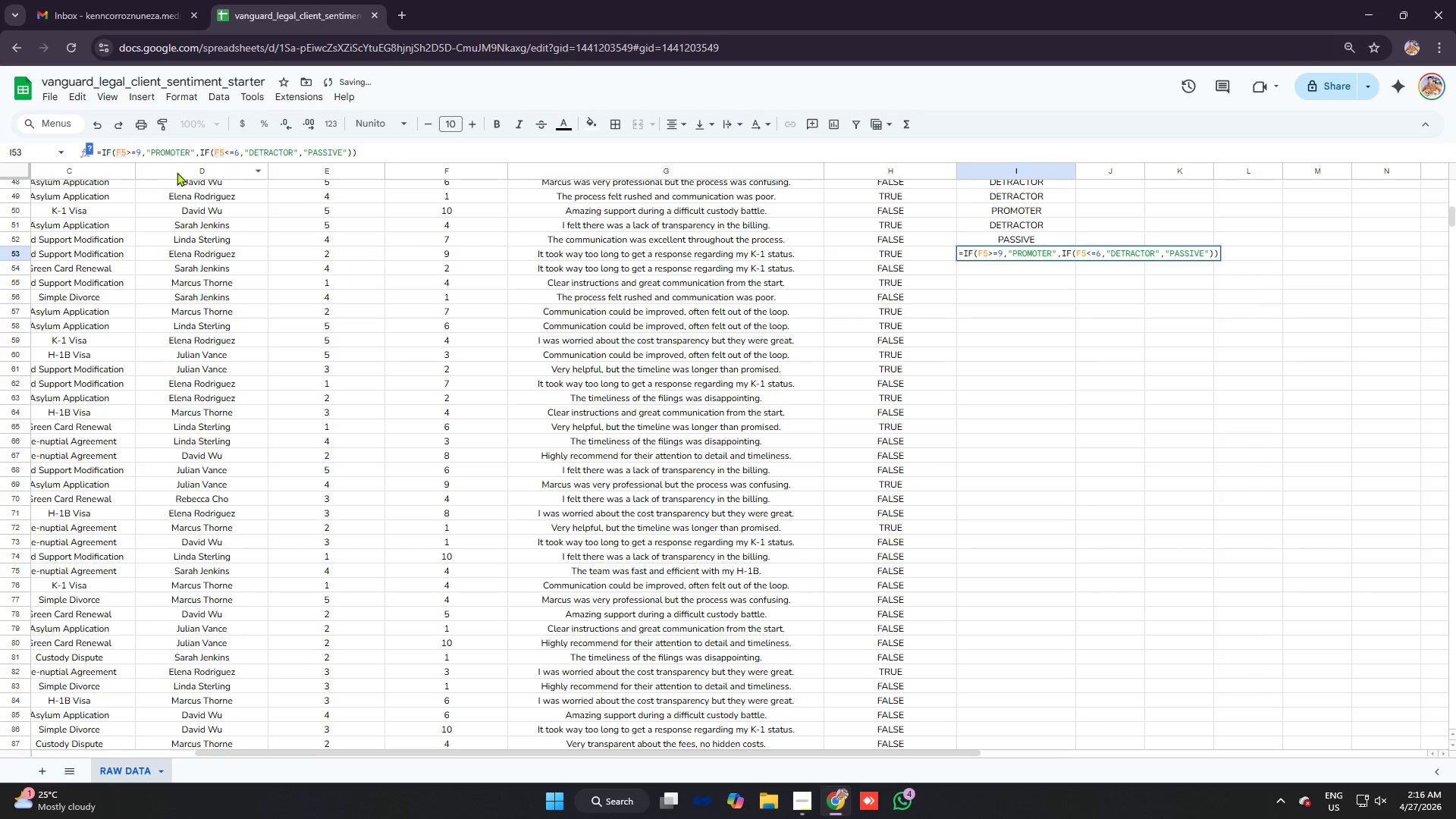 
key(3)
 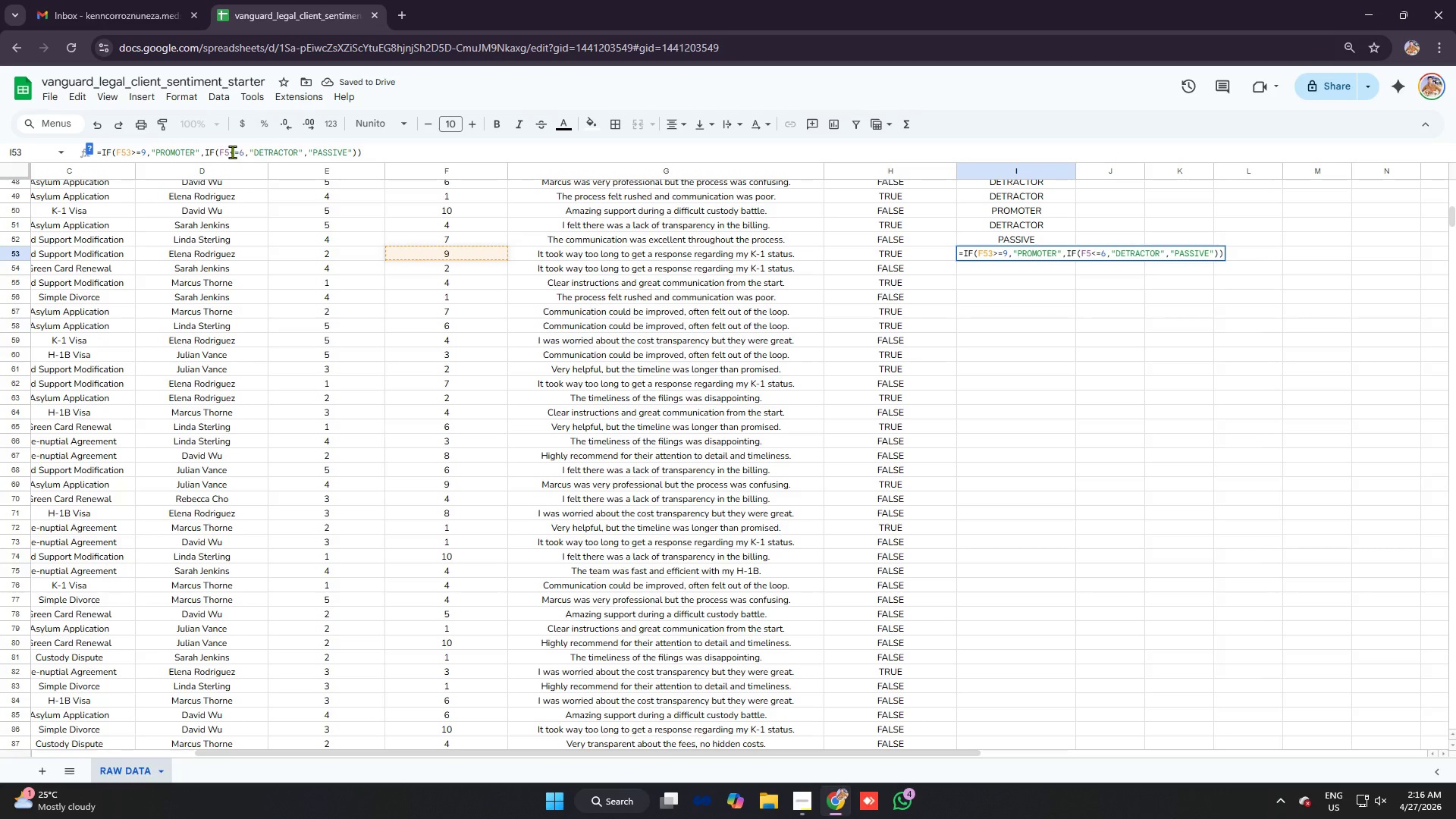 
left_click([226, 151])
 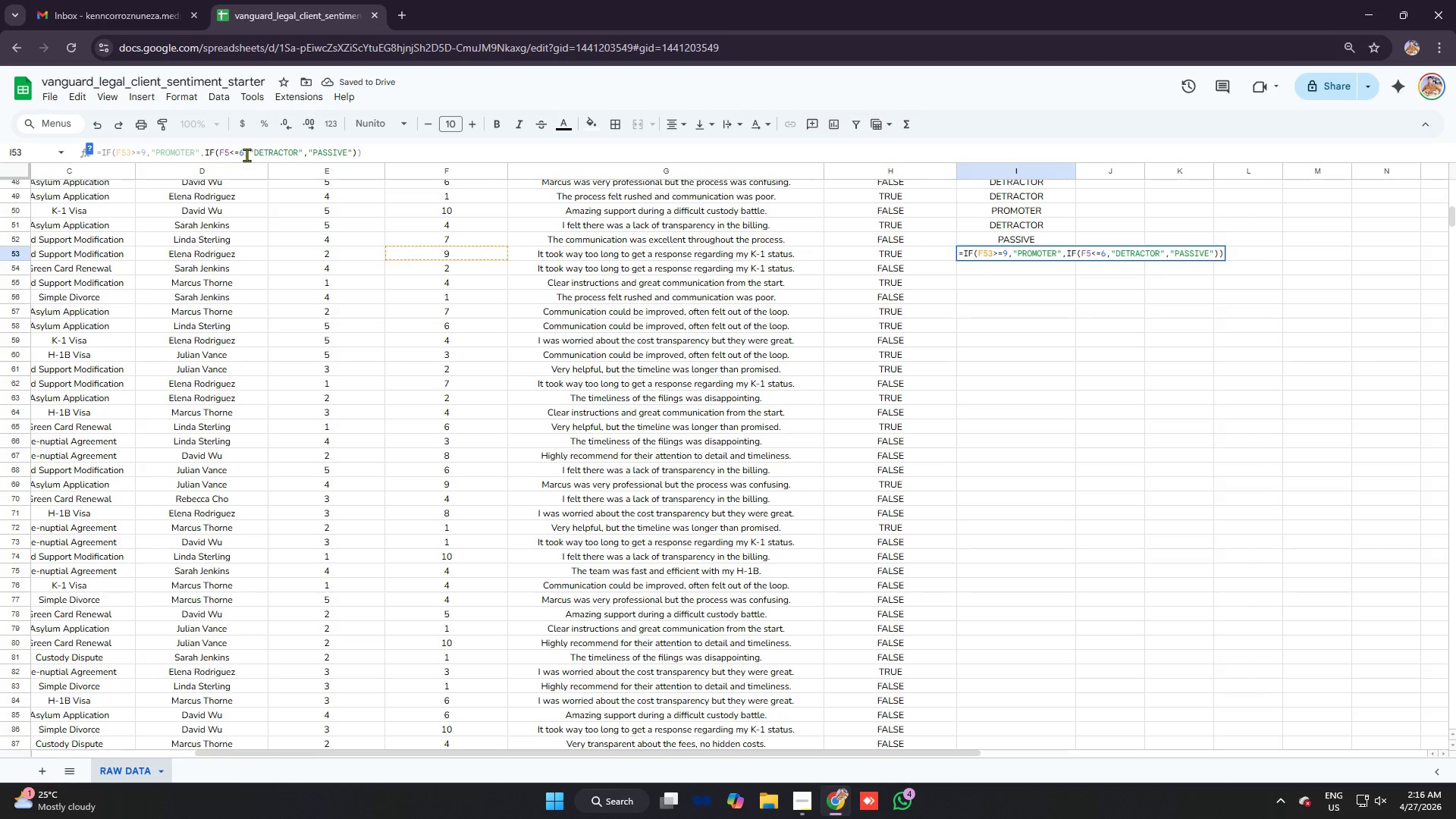 
key(ArrowRight)
 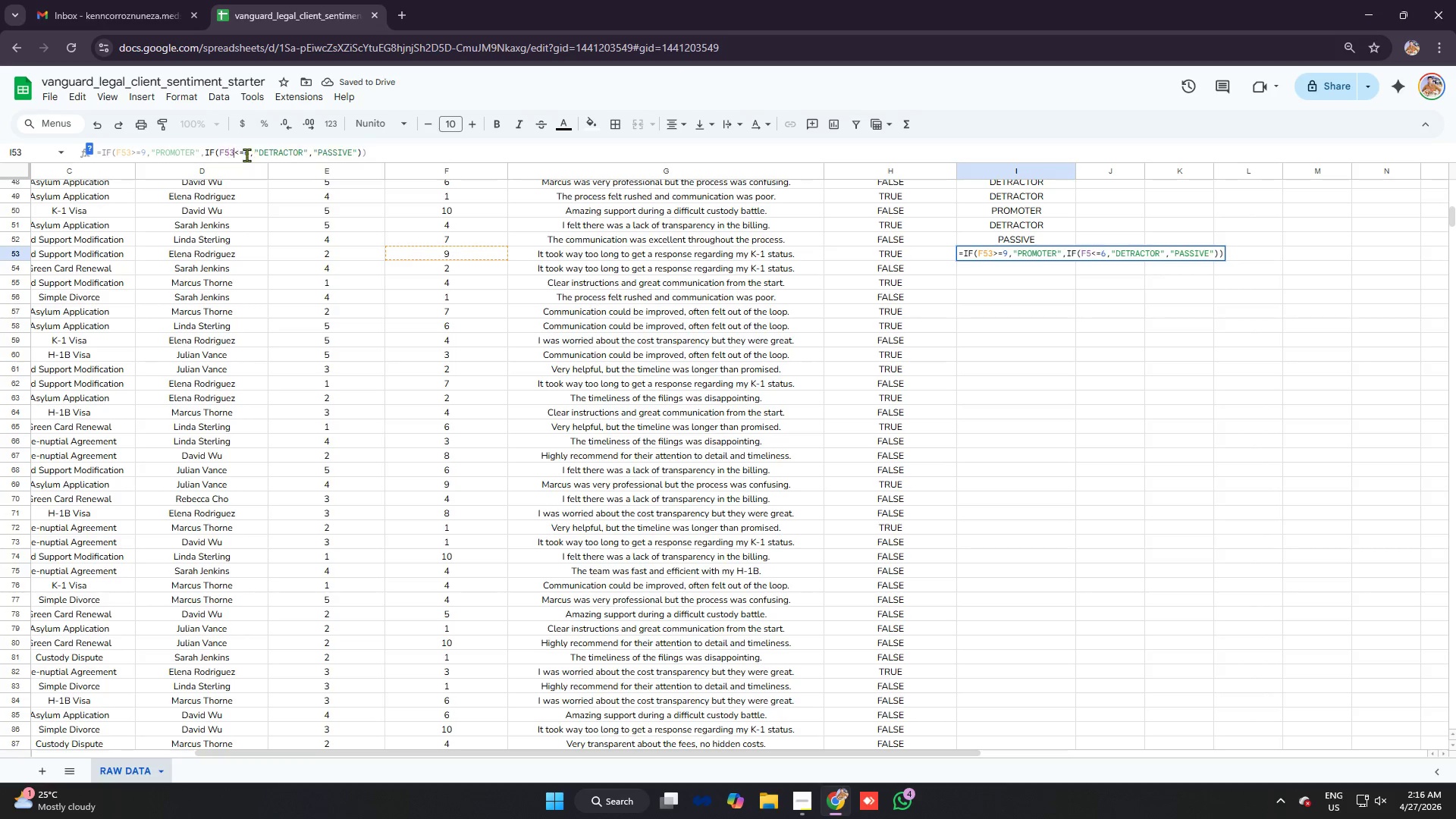 
key(3)
 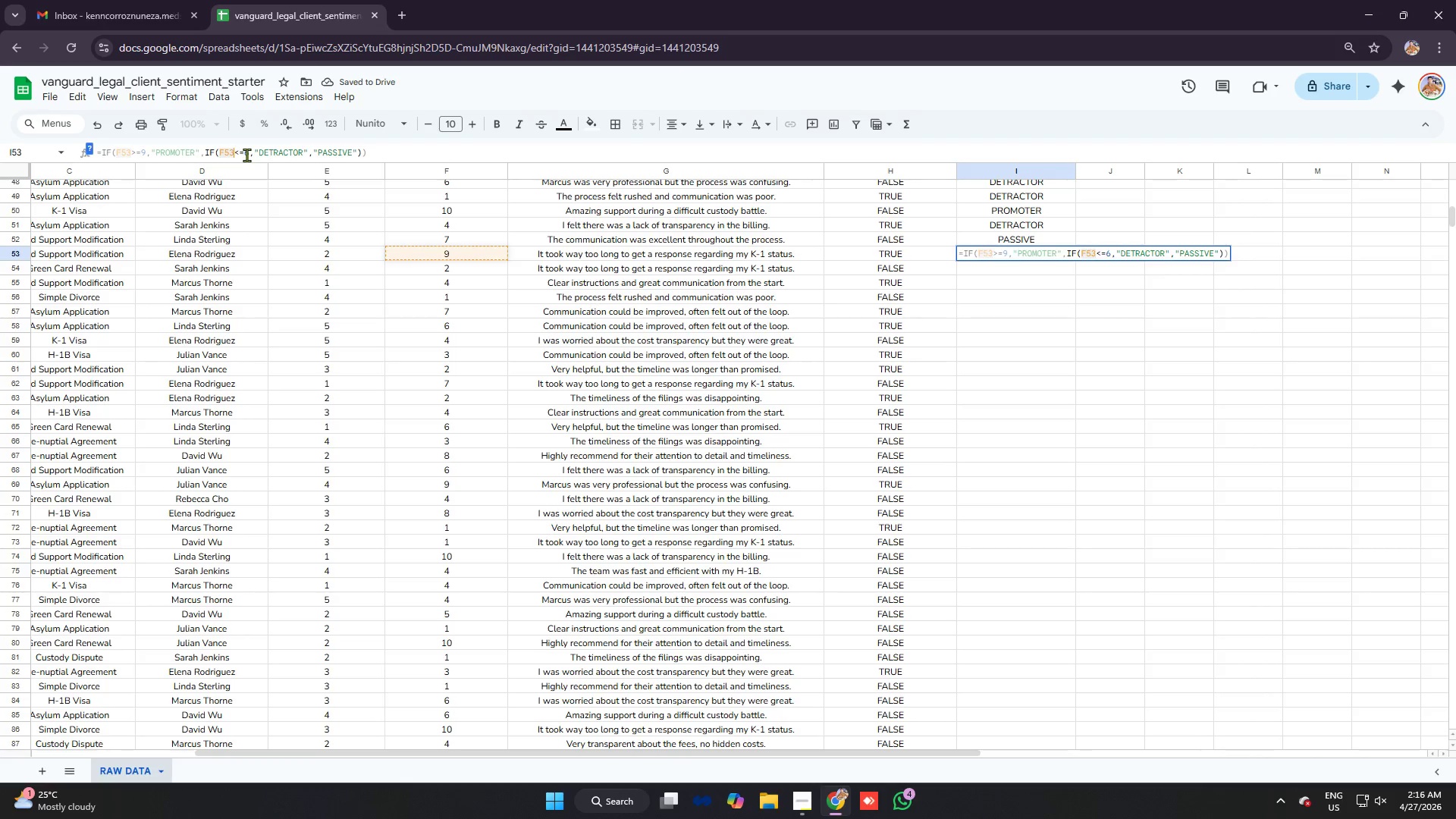 
key(Enter)
 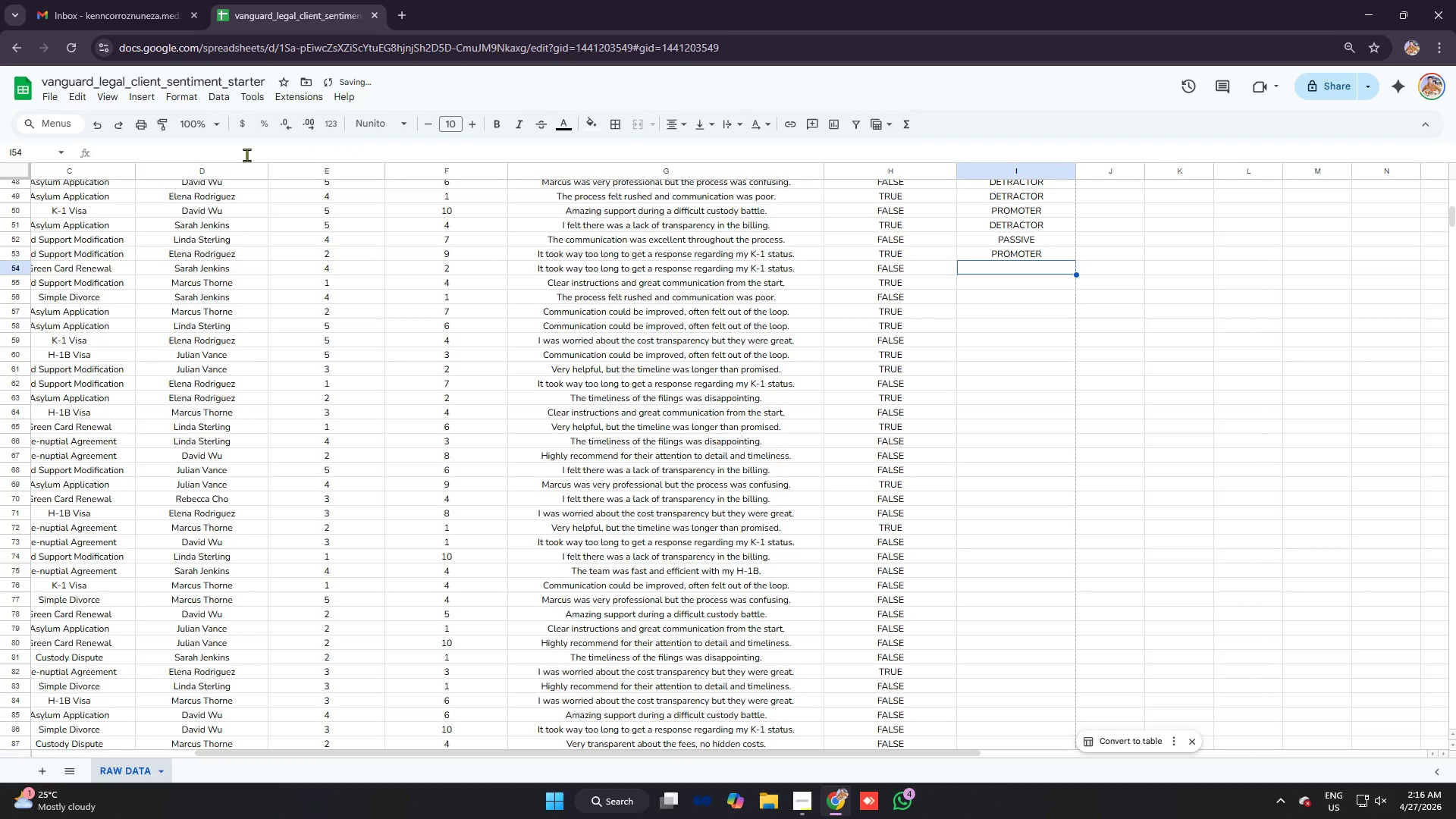 
key(Control+ControlLeft)
 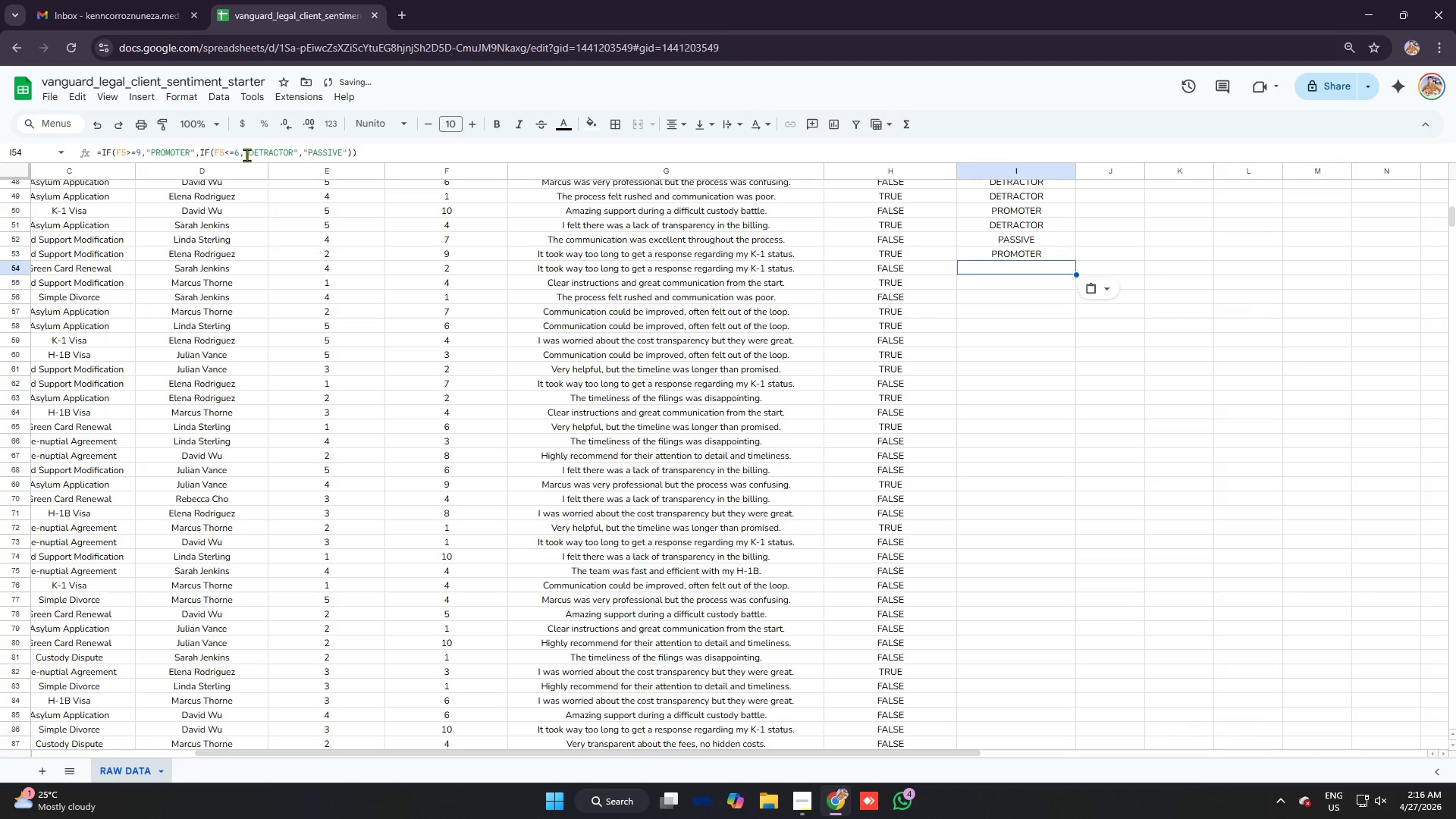 
key(Control+V)
 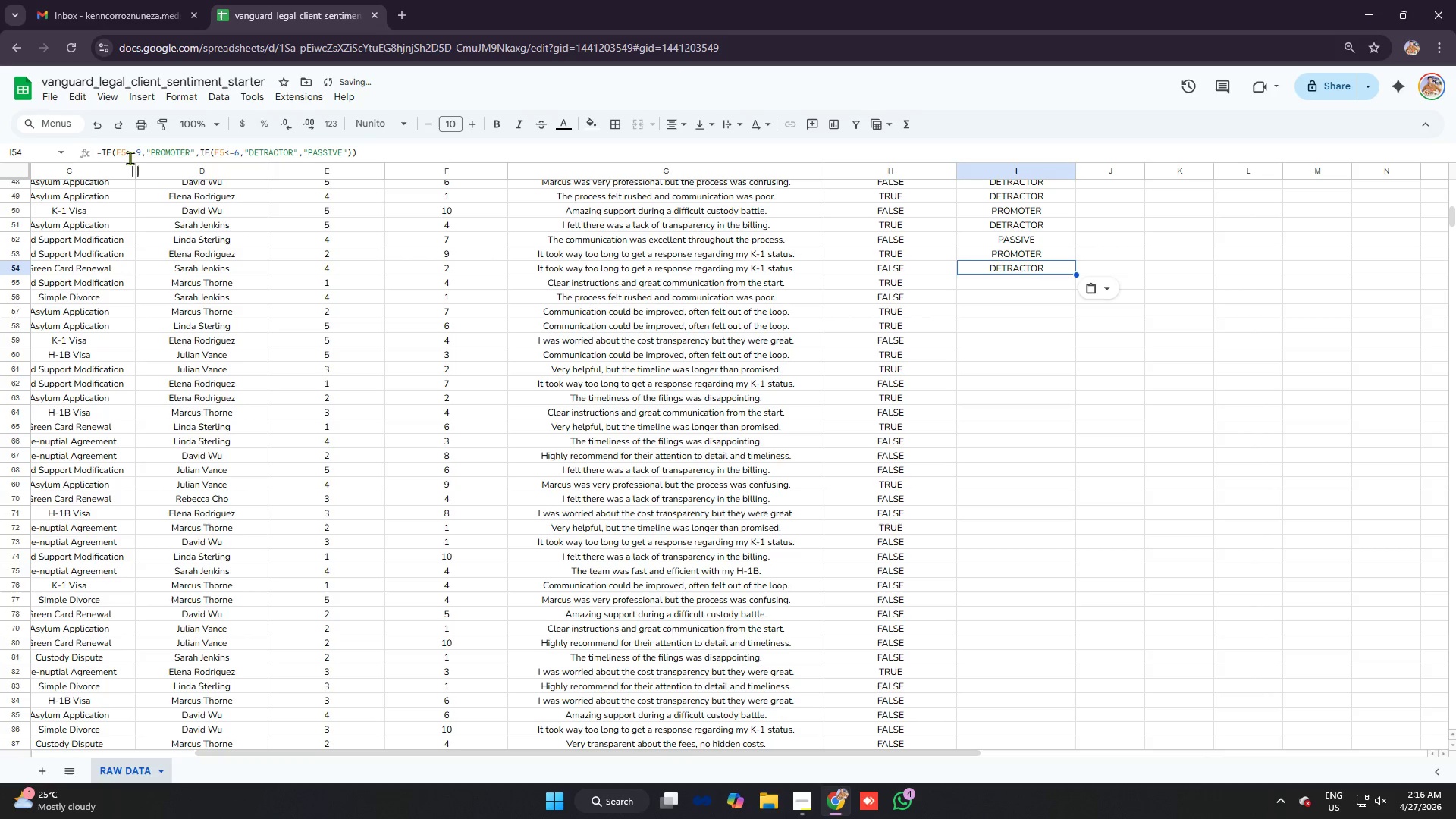 
left_click([128, 156])
 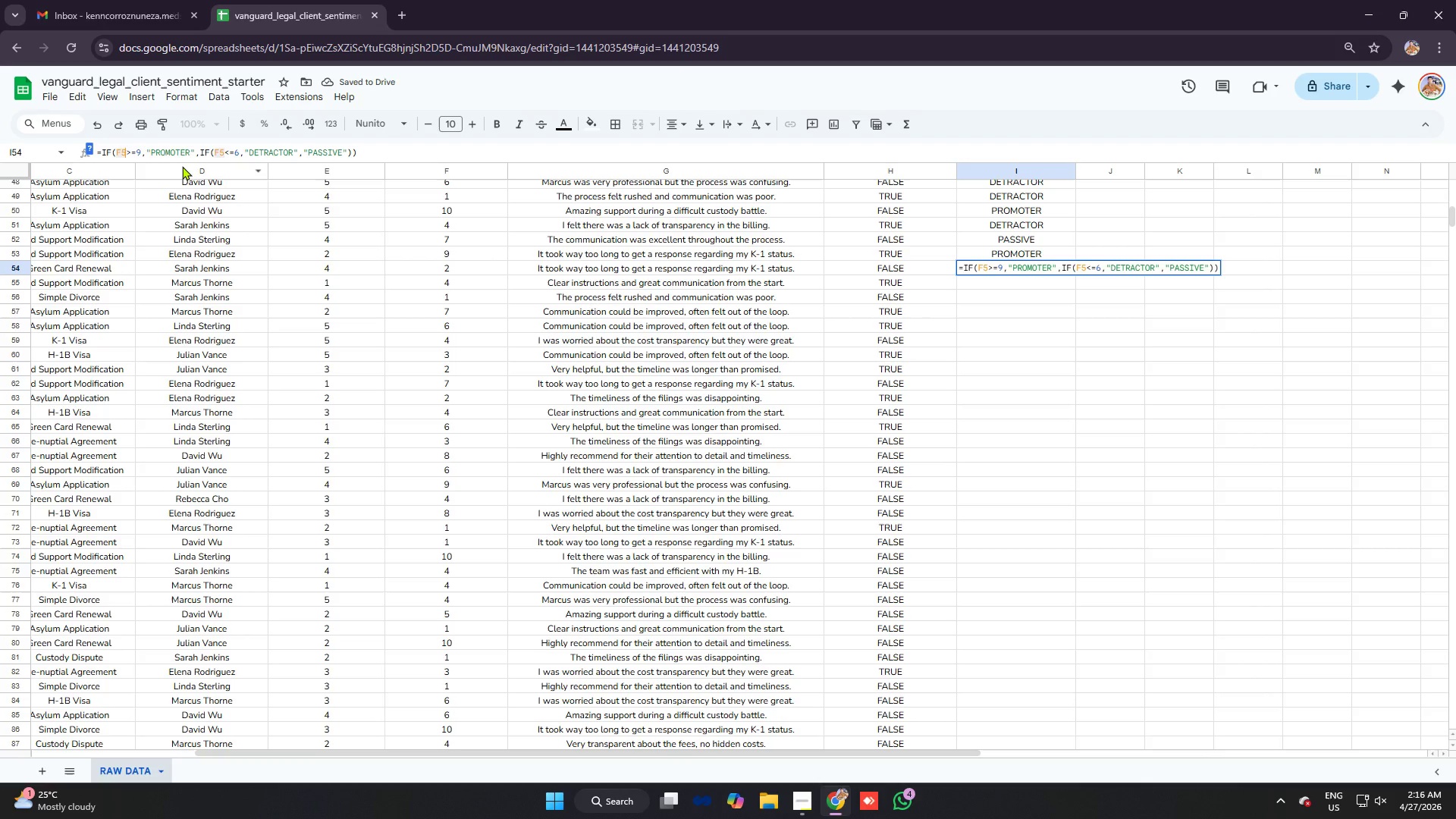 
key(4)
 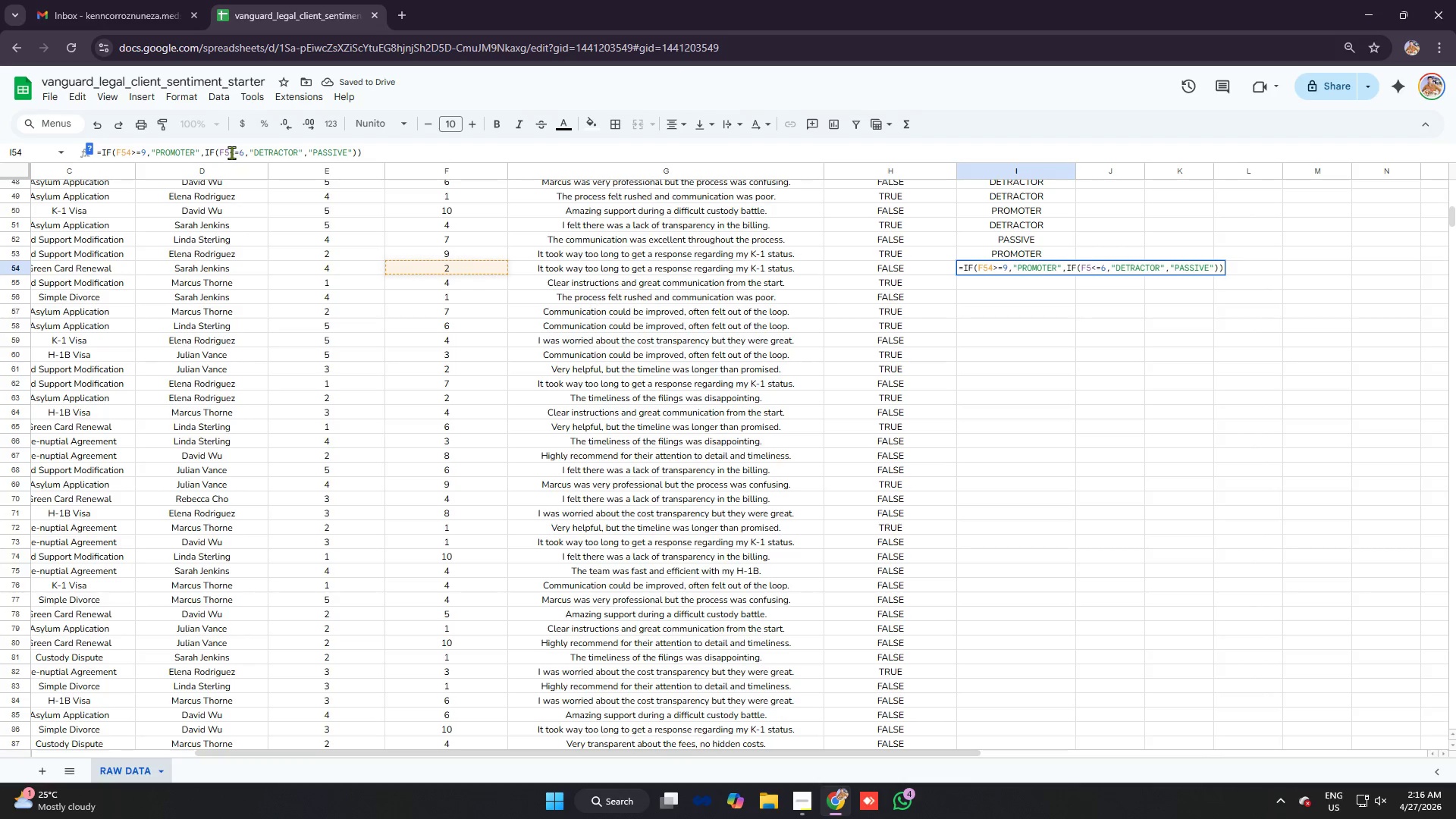 
left_click([231, 152])
 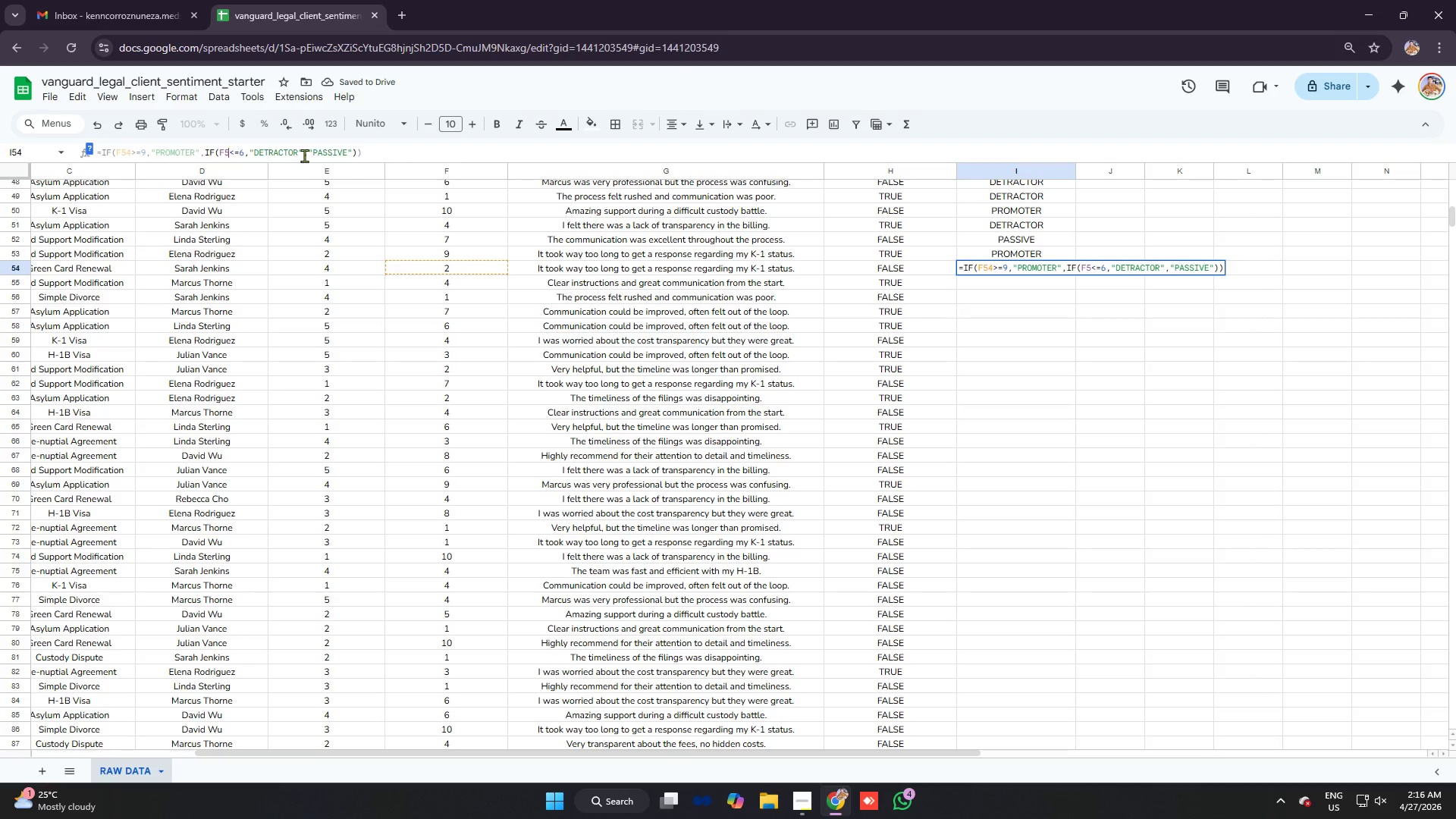 
key(4)
 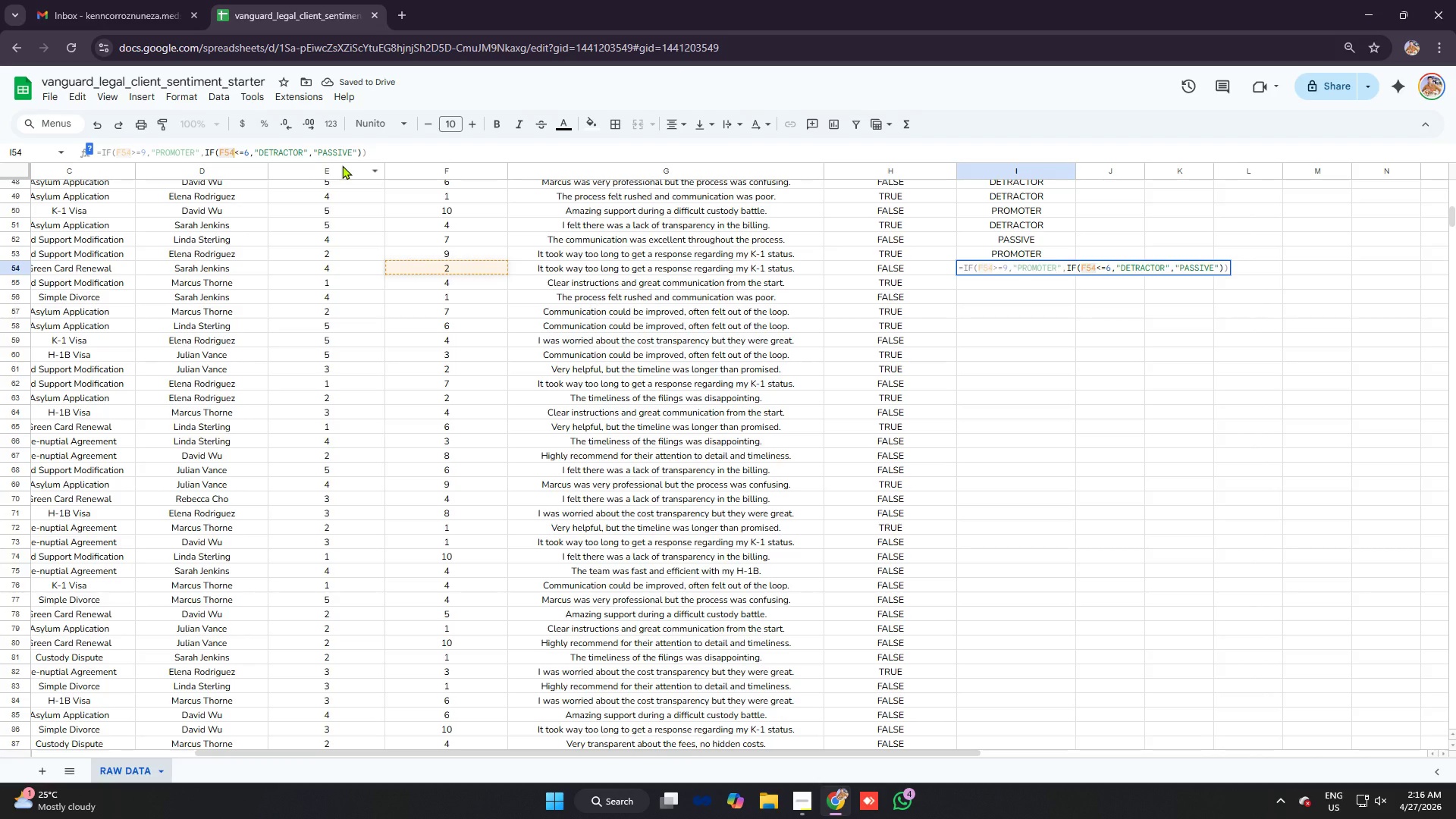 
key(Enter)
 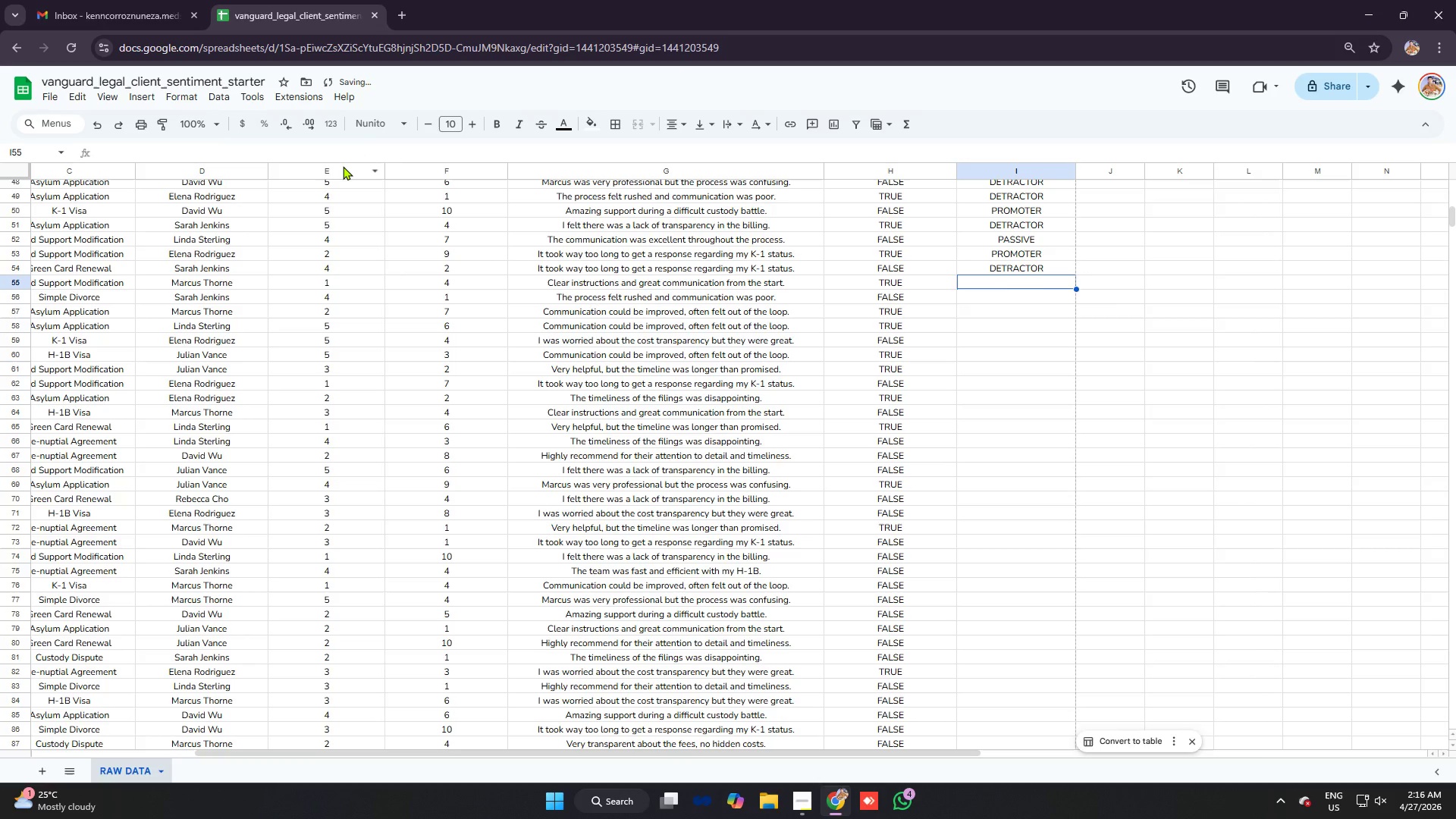 
key(Control+ControlLeft)
 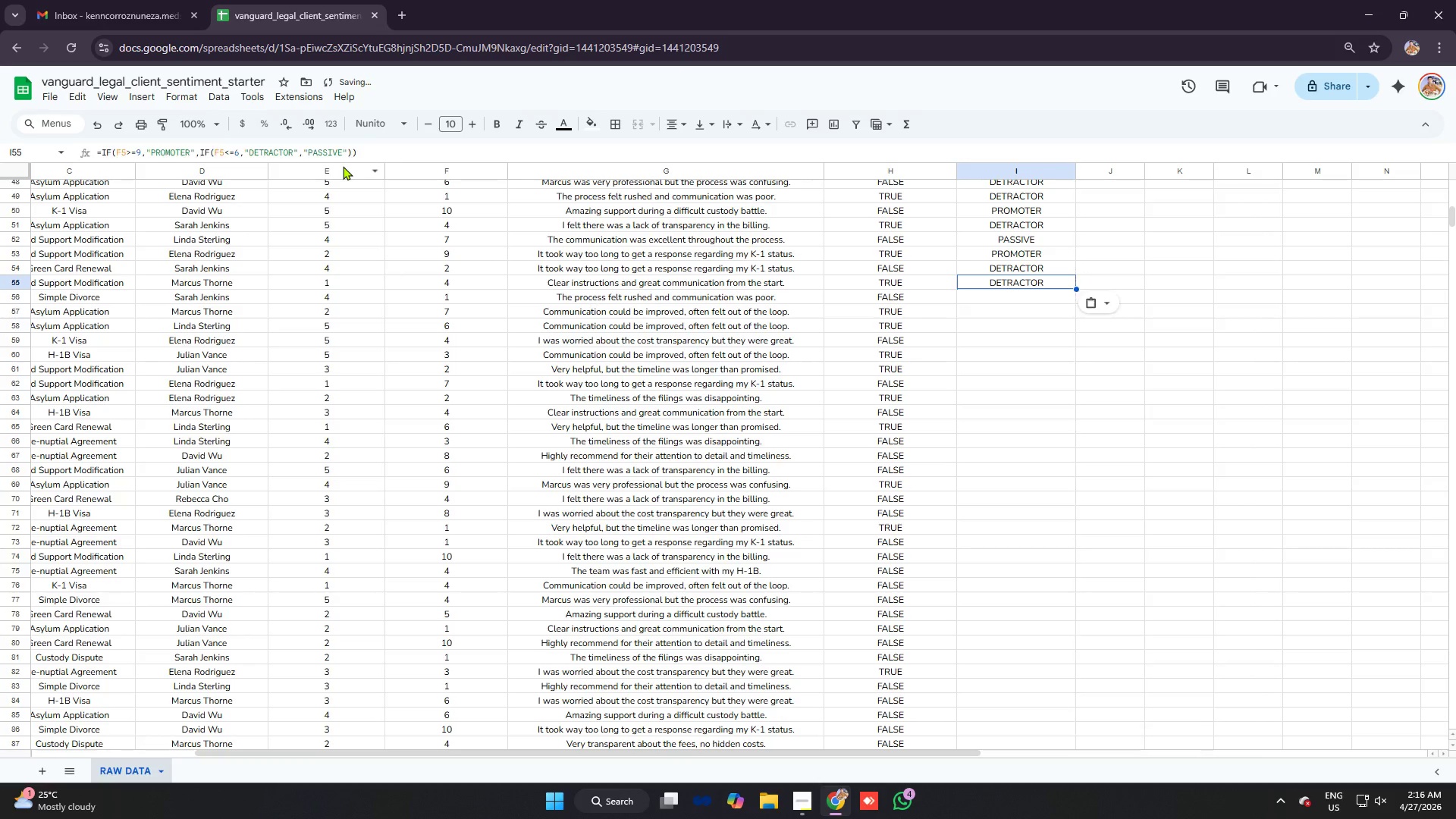 
key(Control+V)
 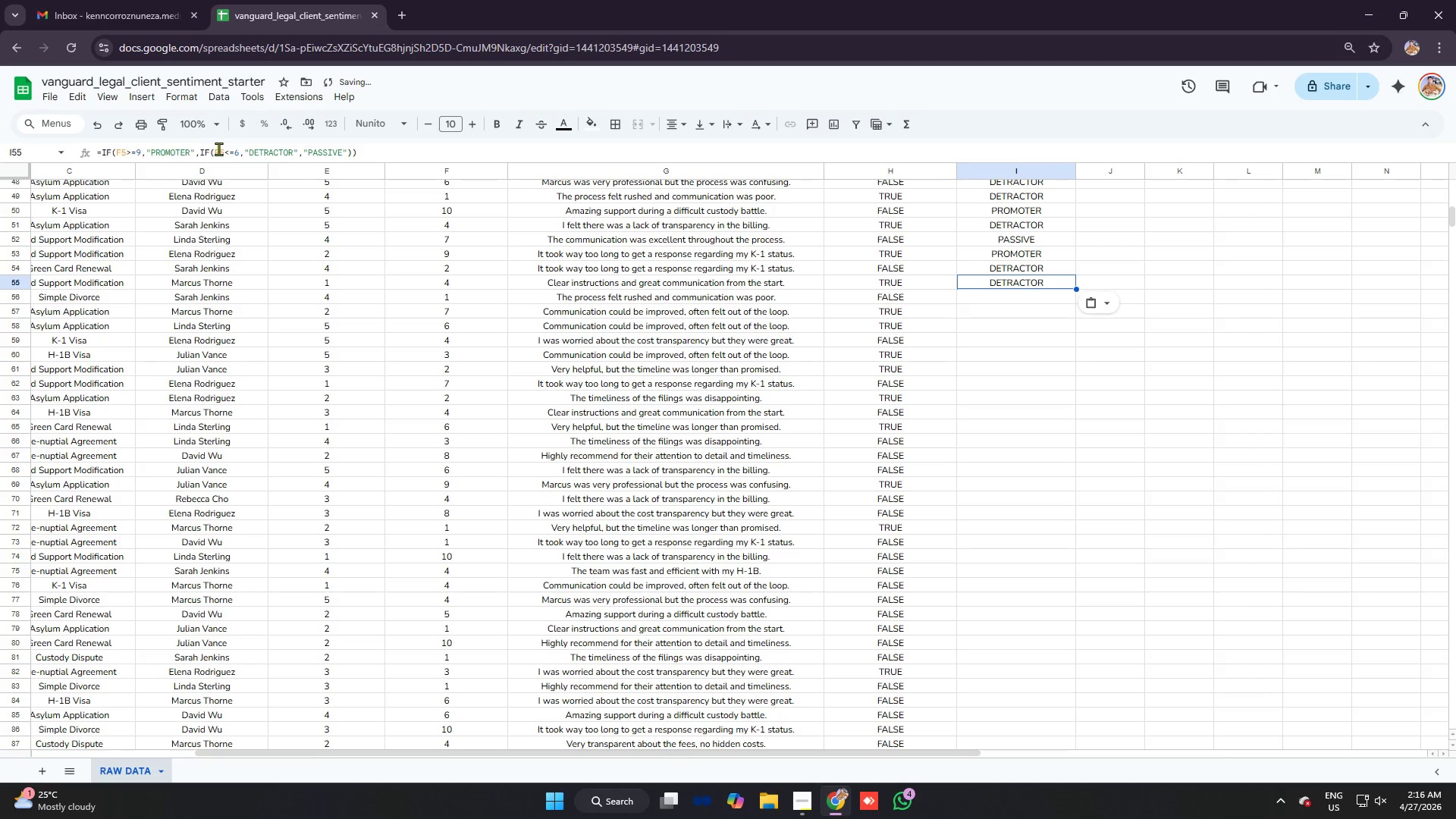 
left_click([224, 149])
 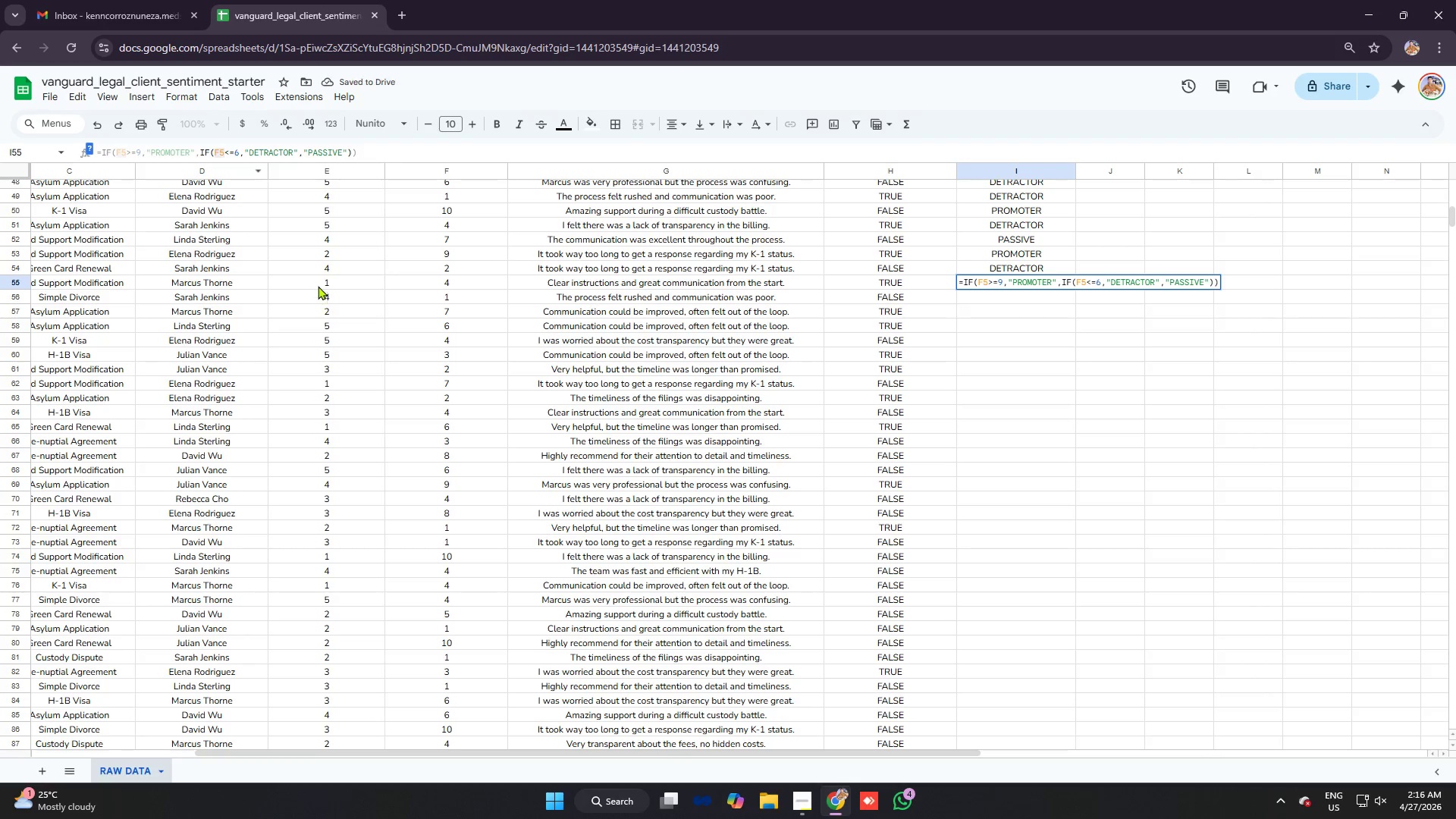 
key(5)
 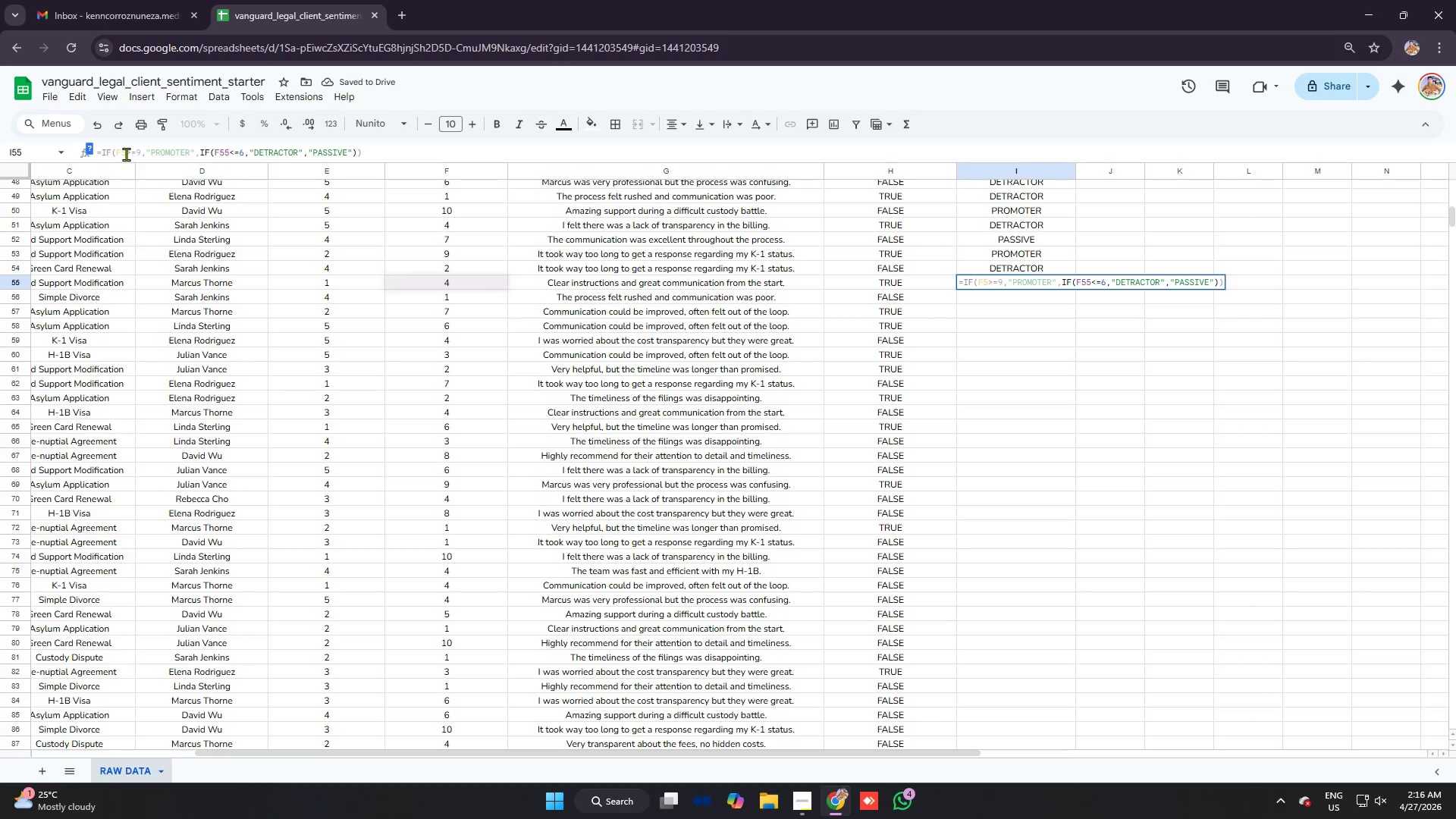 
left_click([128, 154])
 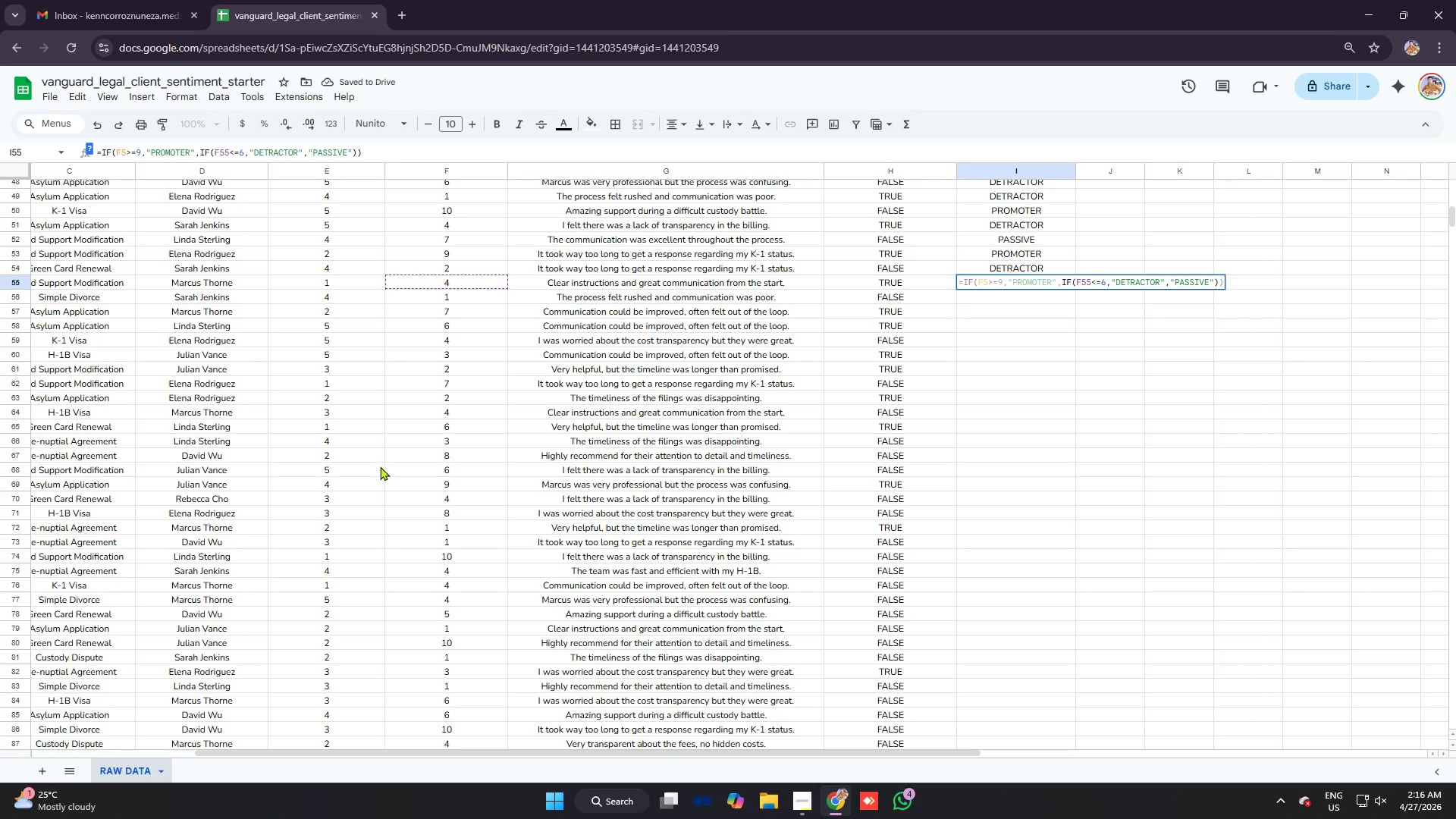 
key(5)
 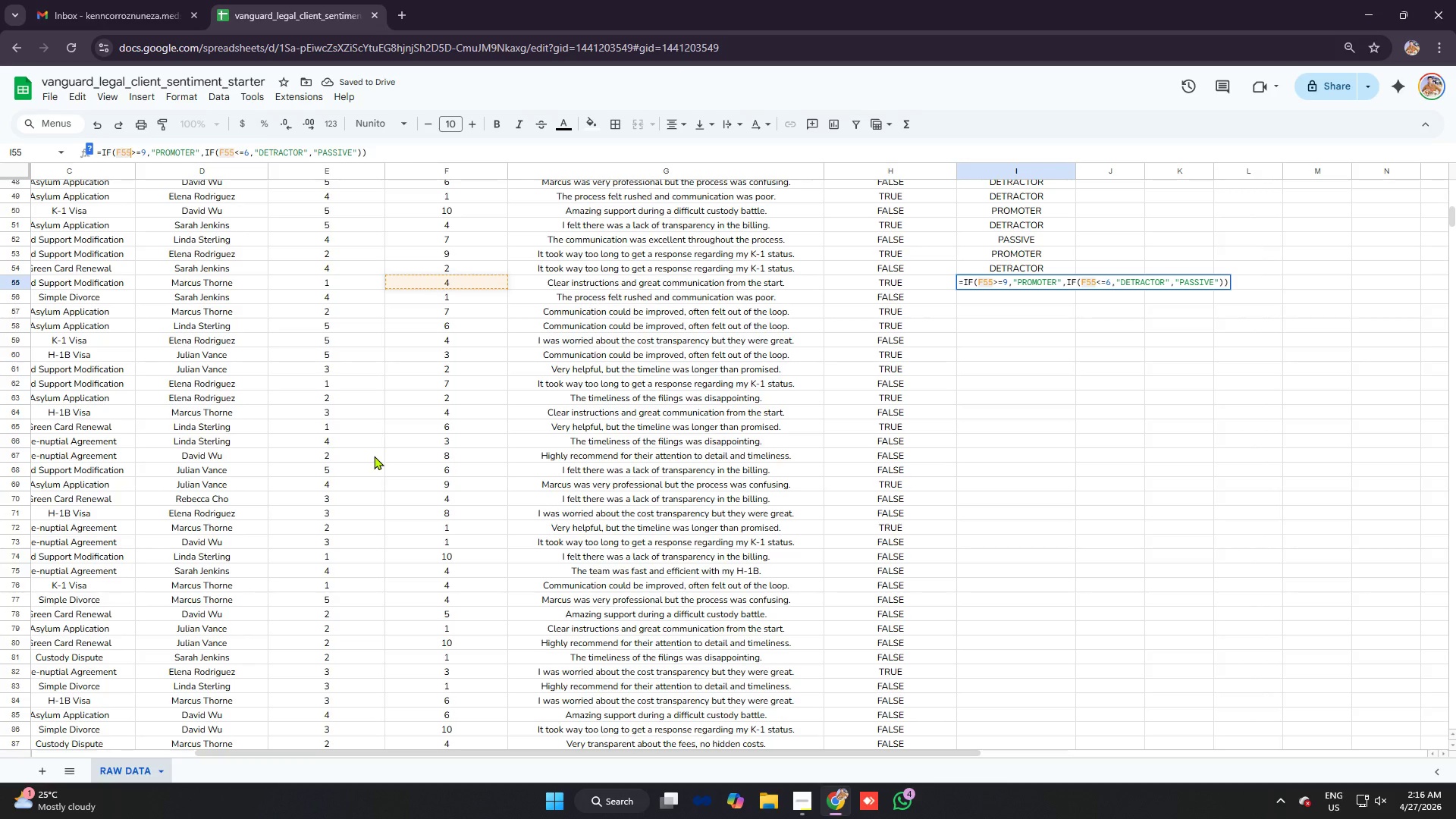 
key(Enter)
 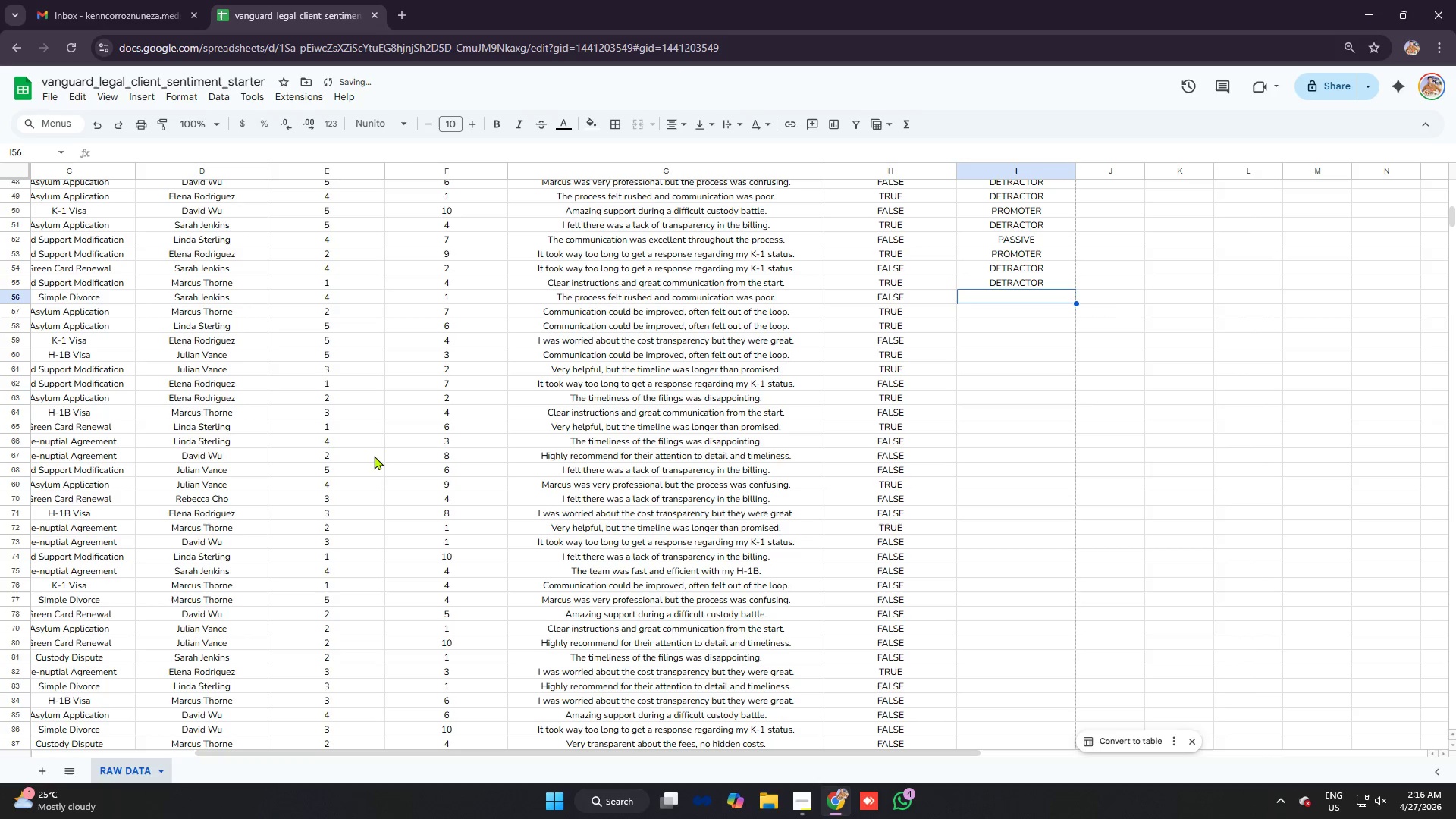 
key(Control+ControlLeft)
 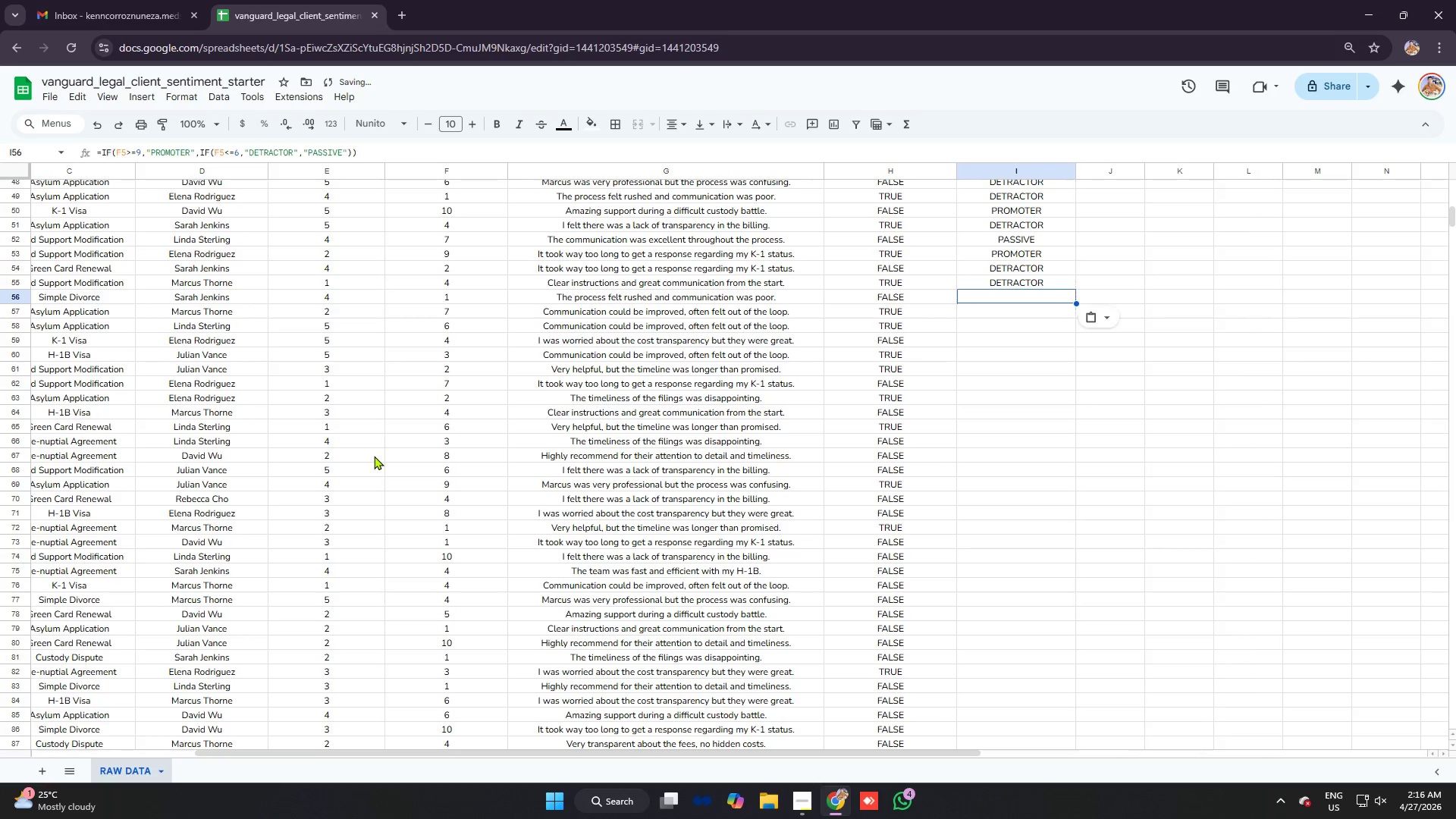 
key(Control+V)
 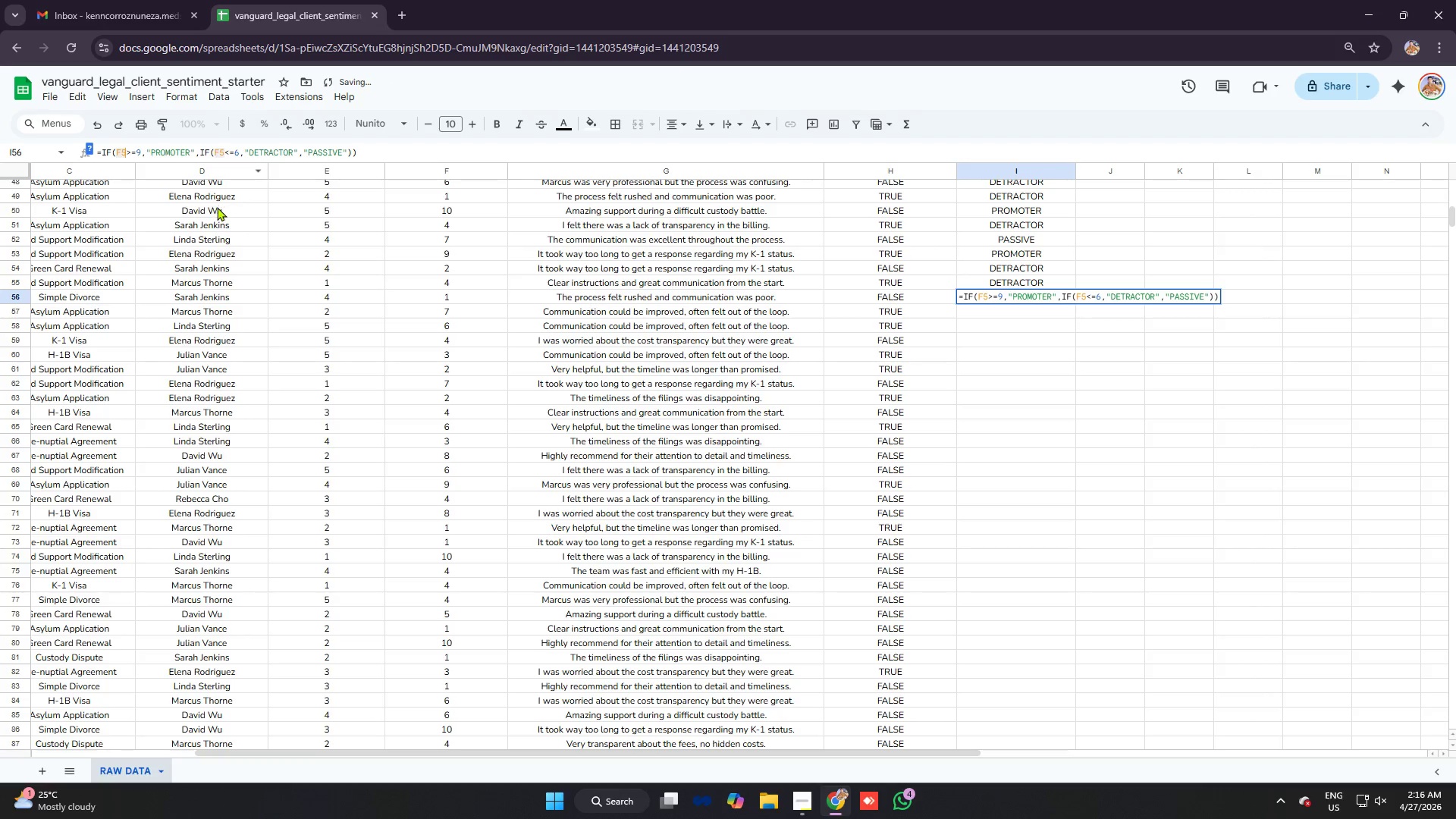 
key(6)
 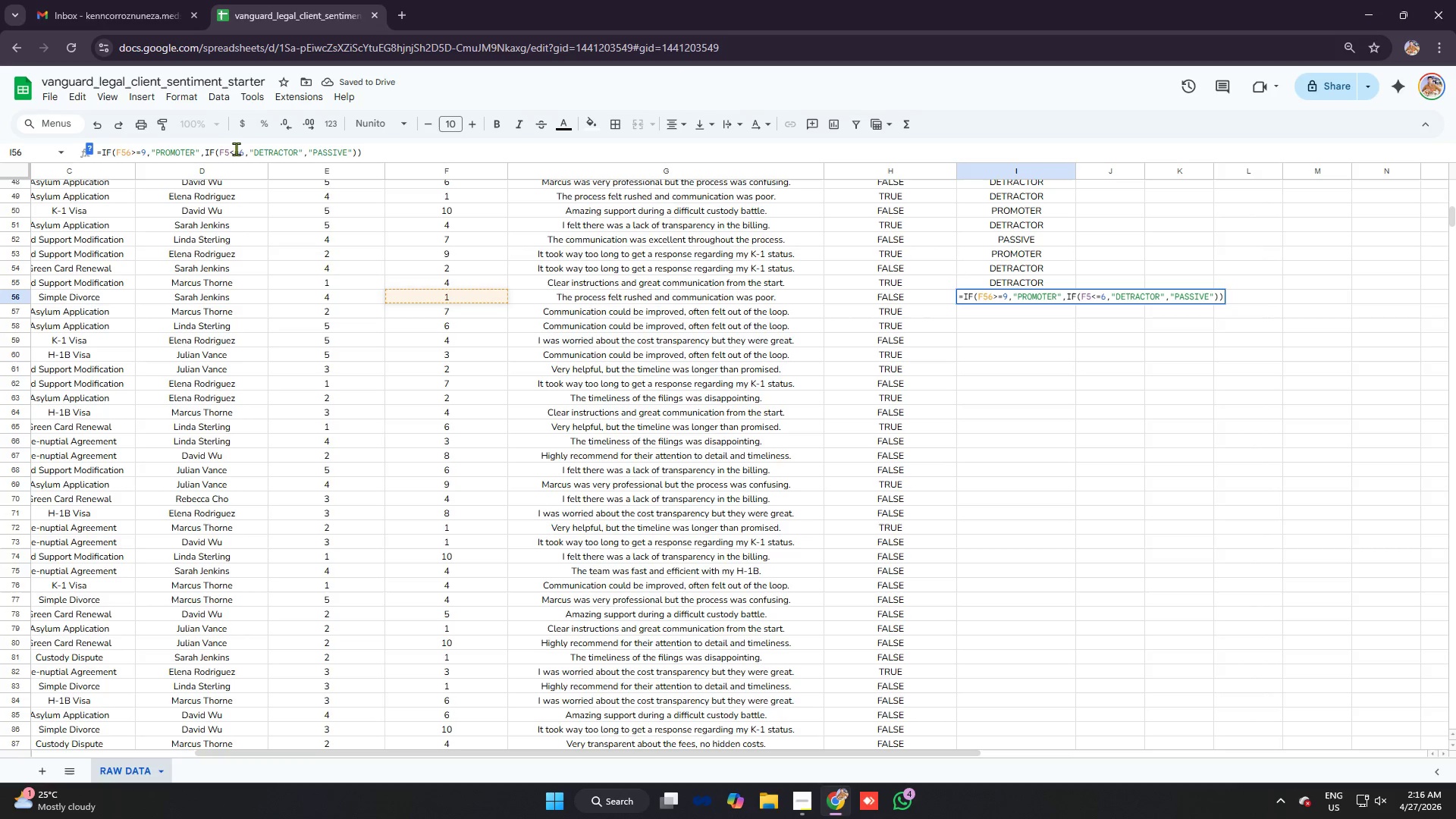 
left_click([231, 147])
 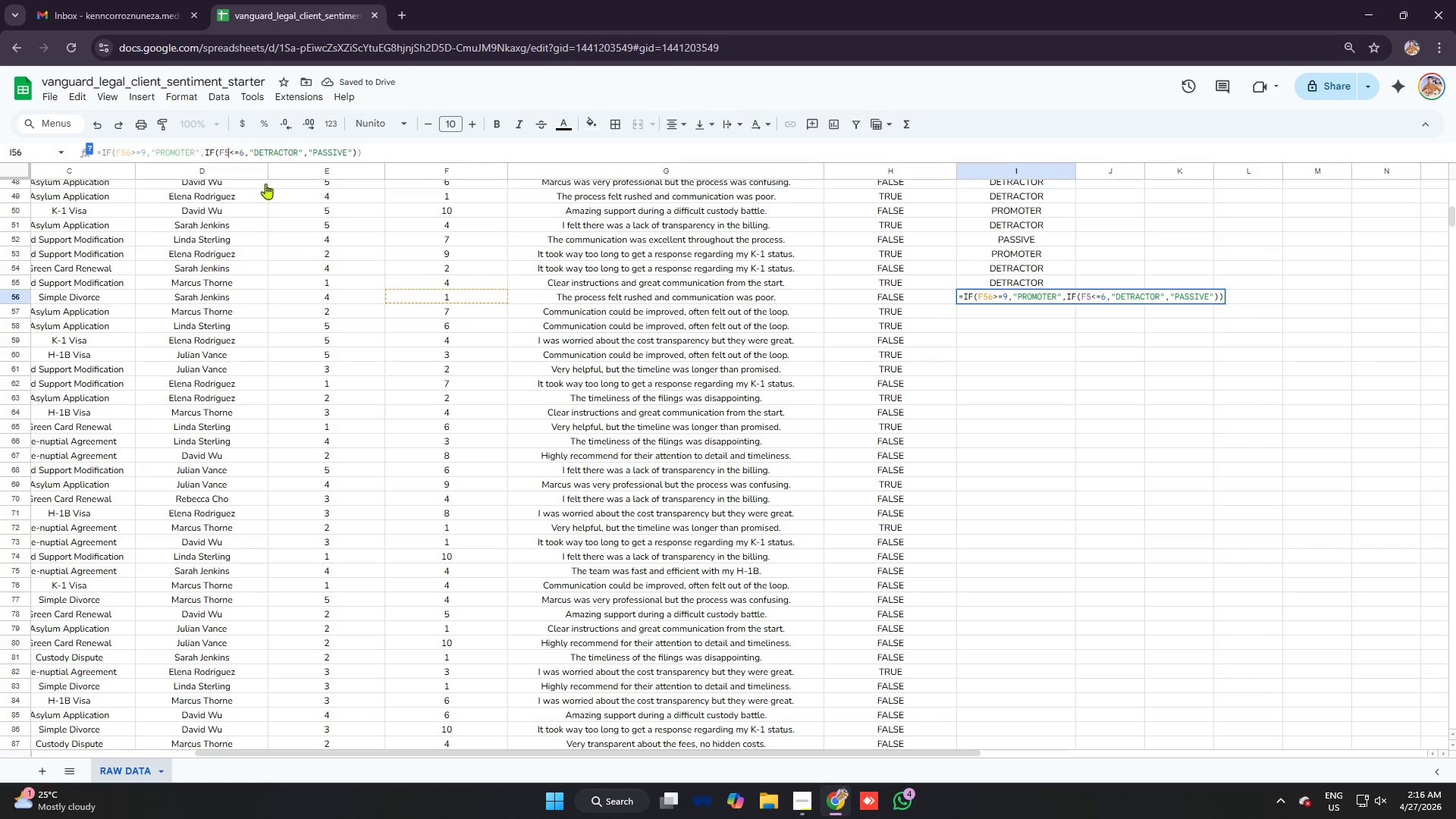 
key(6)
 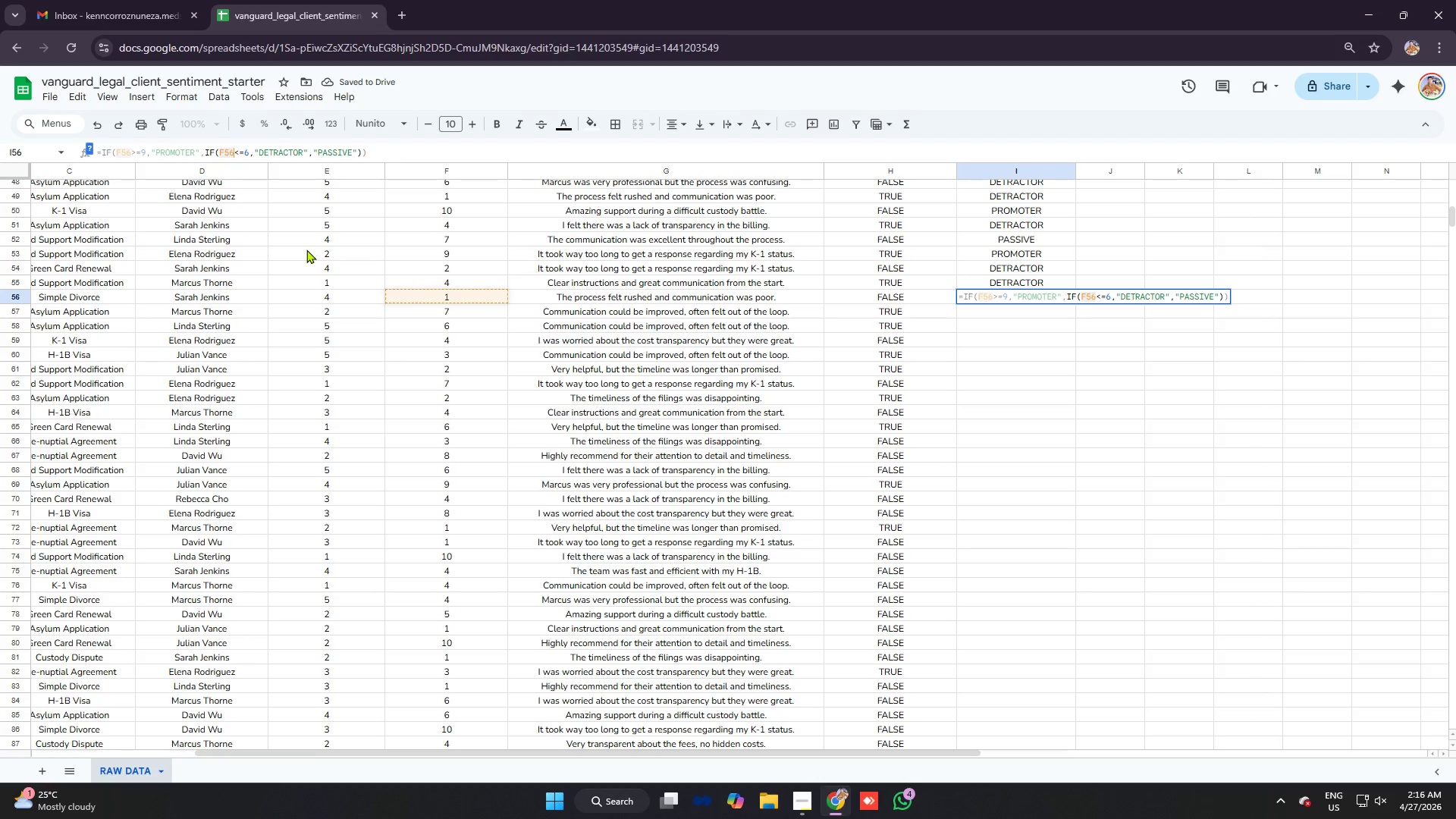 
key(Enter)
 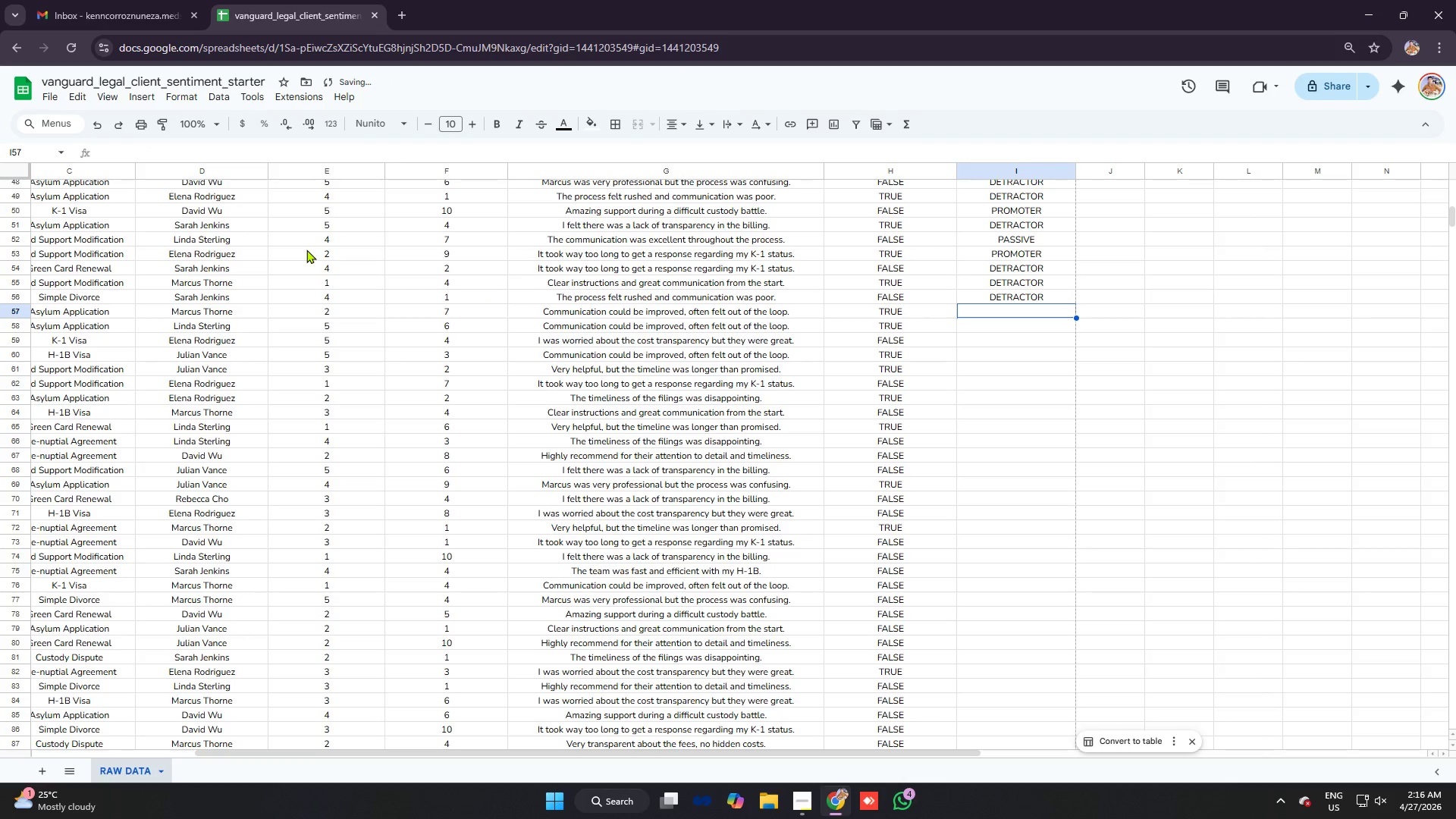 
key(Control+ControlLeft)
 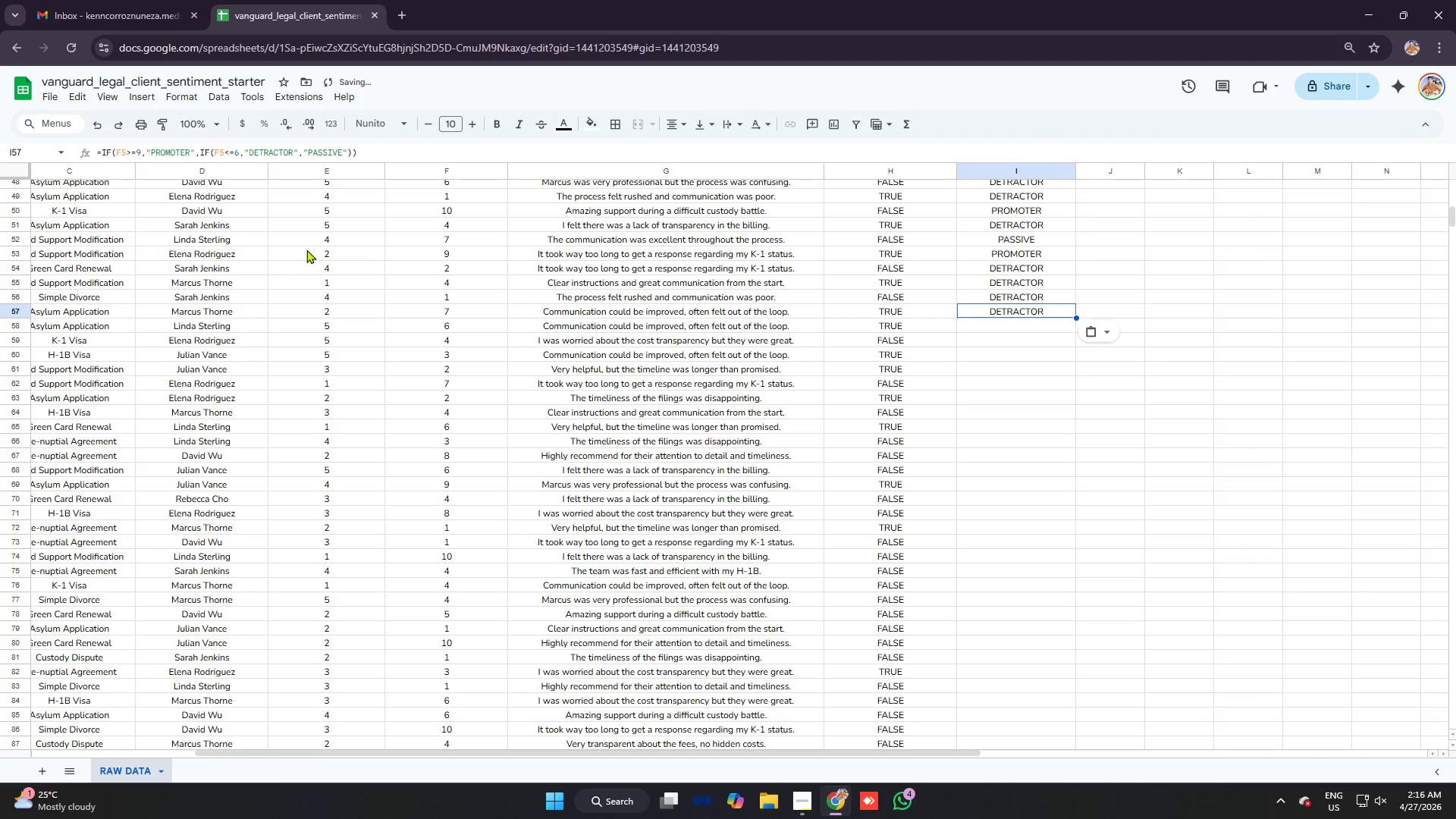 
key(Control+V)
 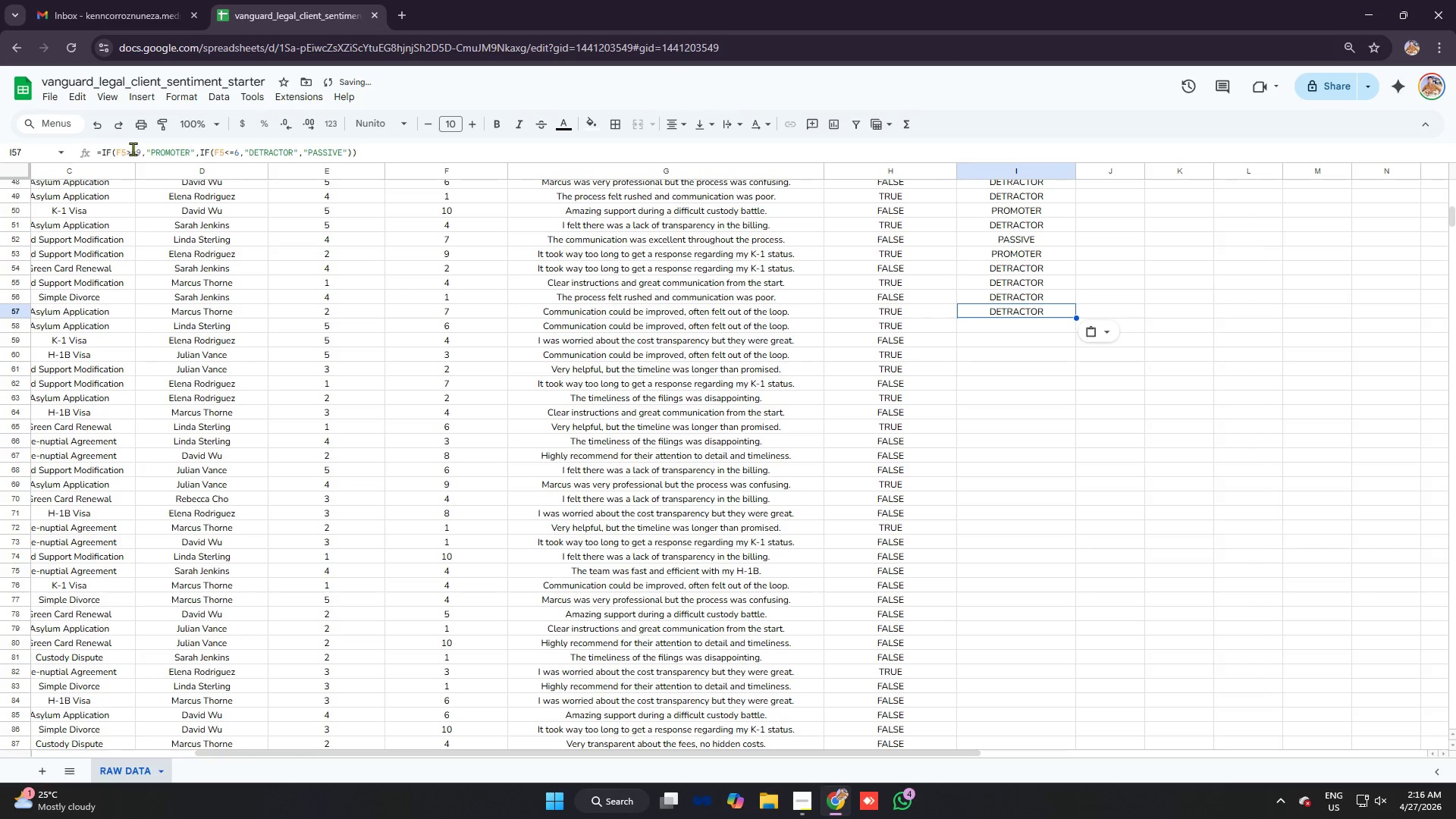 
left_click([124, 149])
 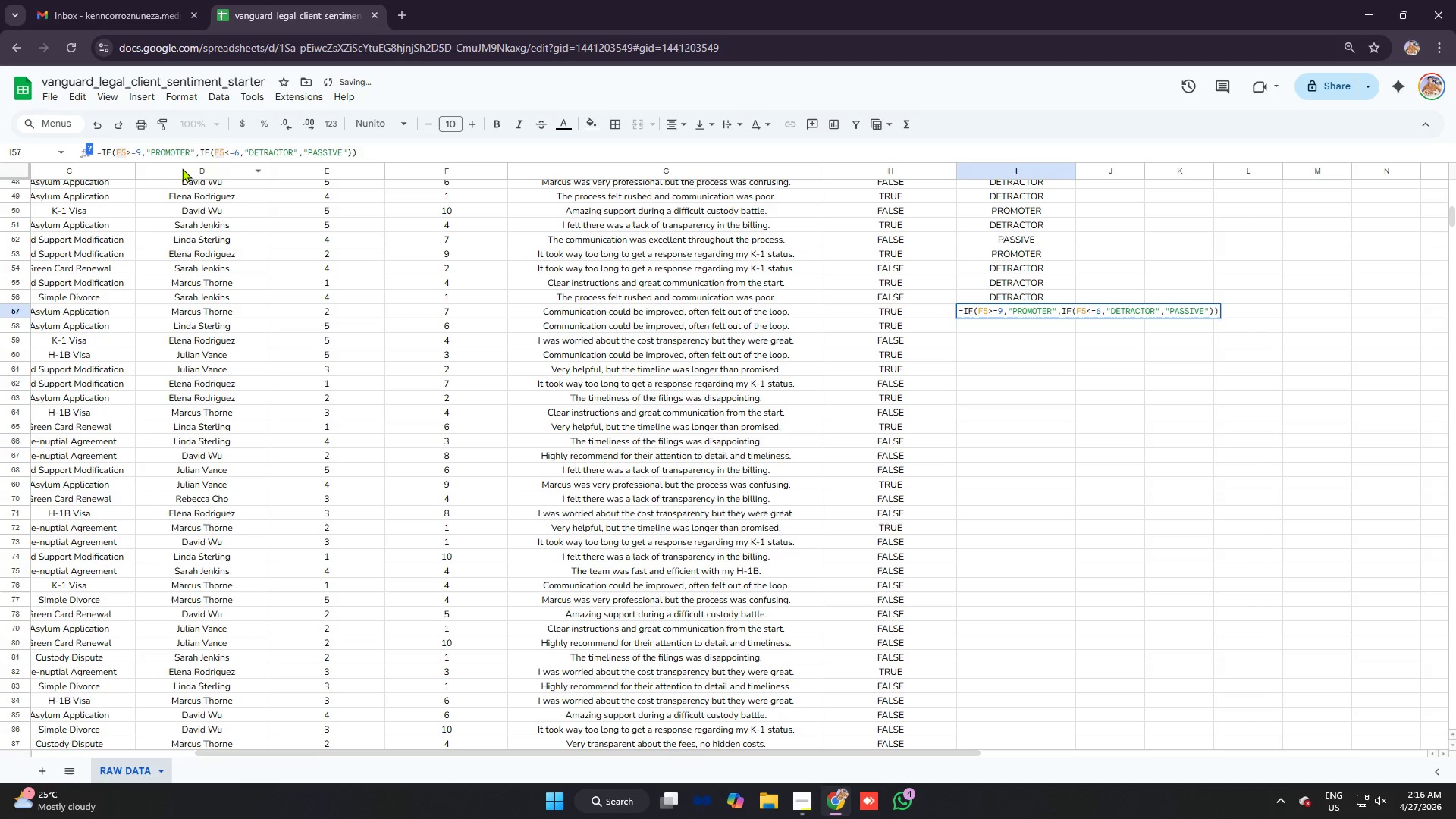 
key(7)
 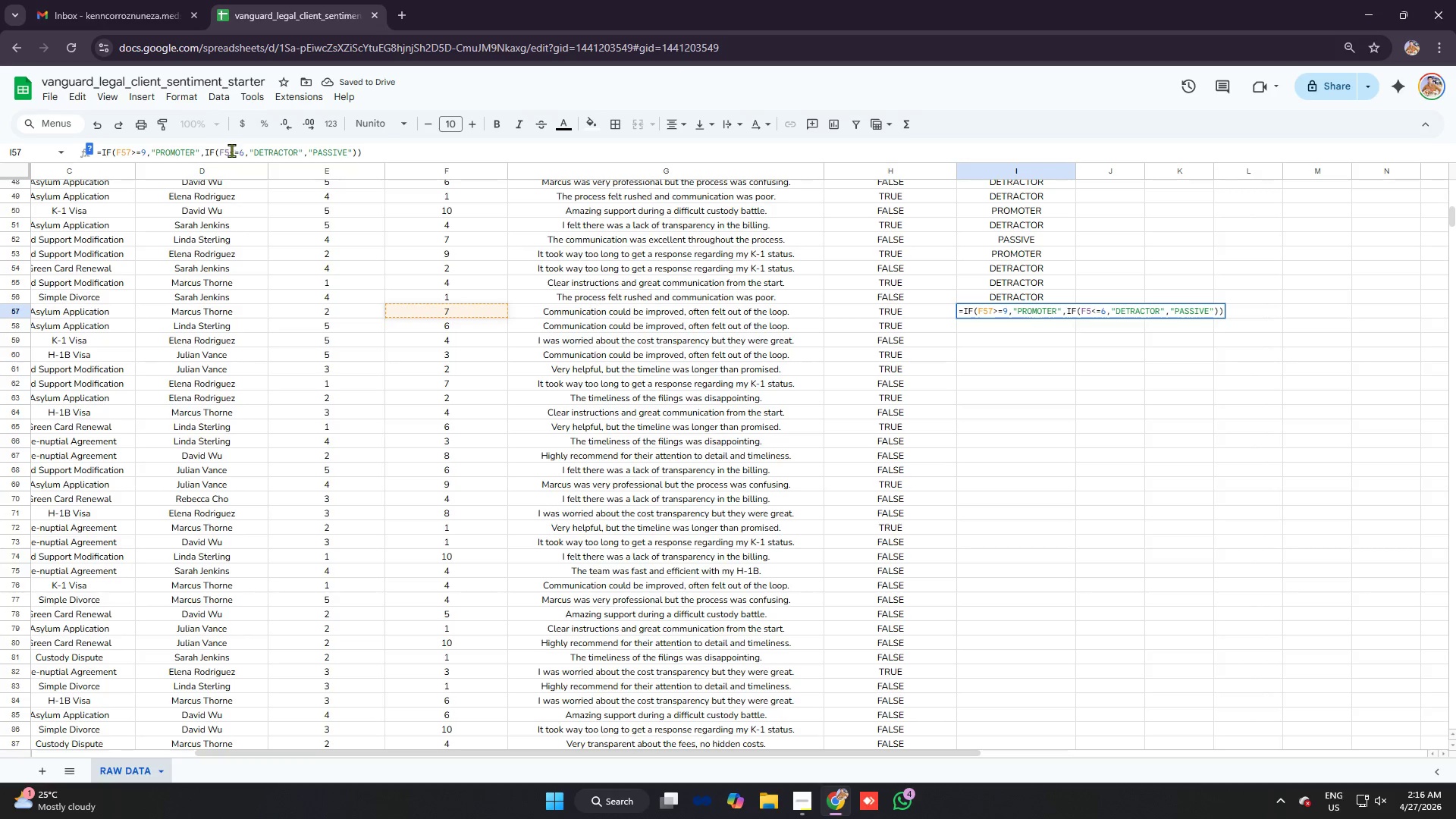 
left_click([234, 150])
 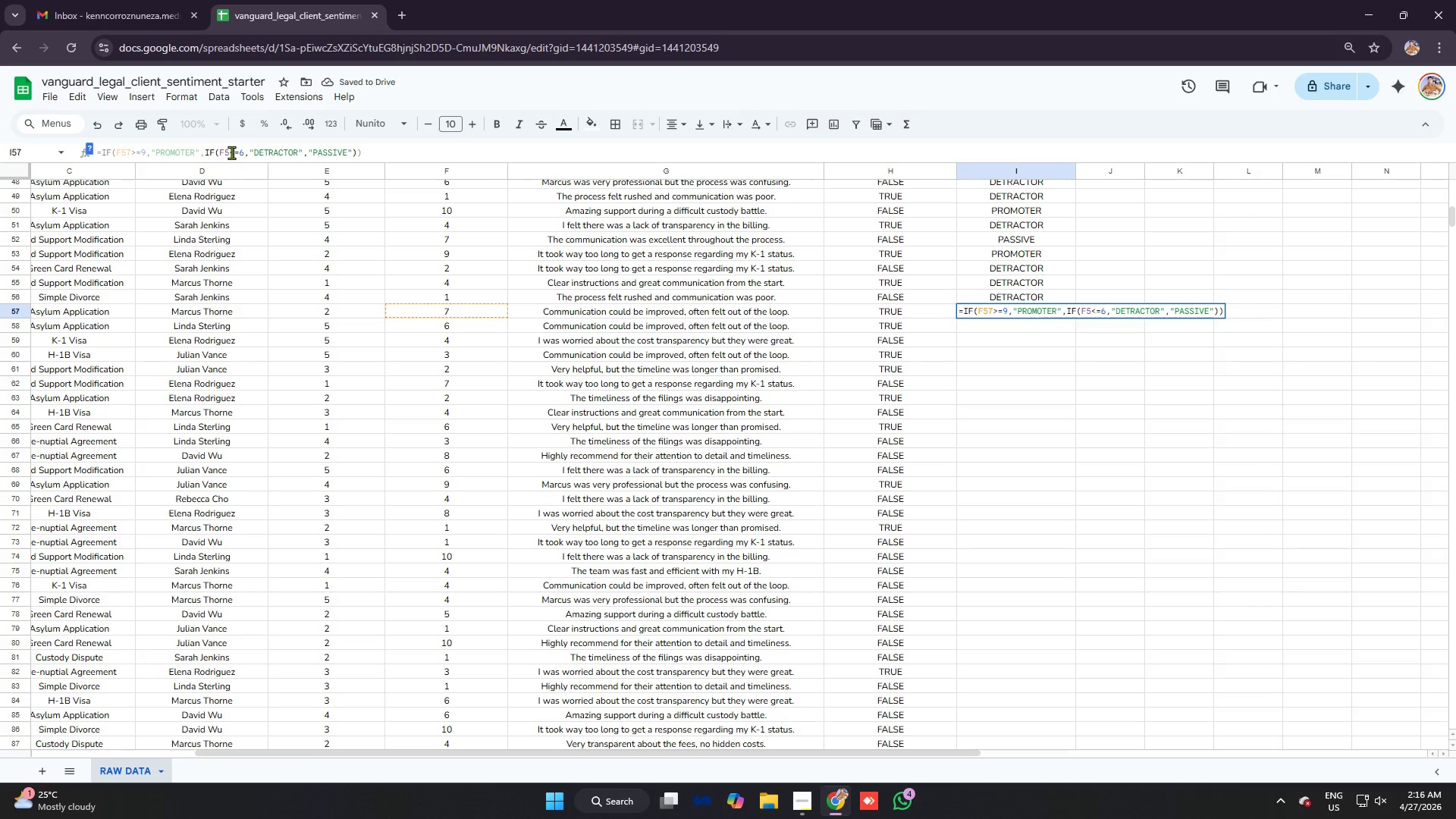 
left_click([229, 151])
 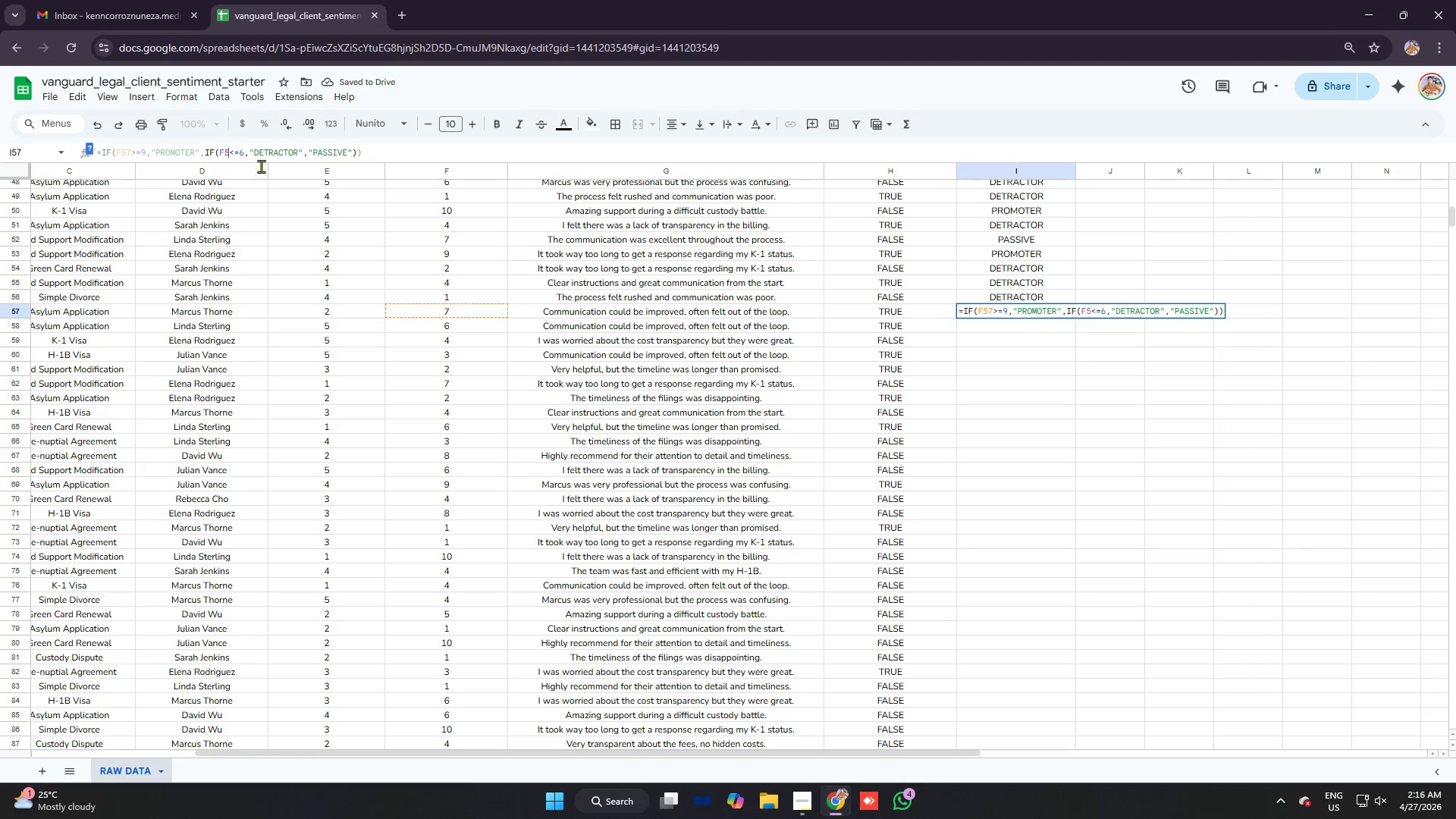 
key(7)
 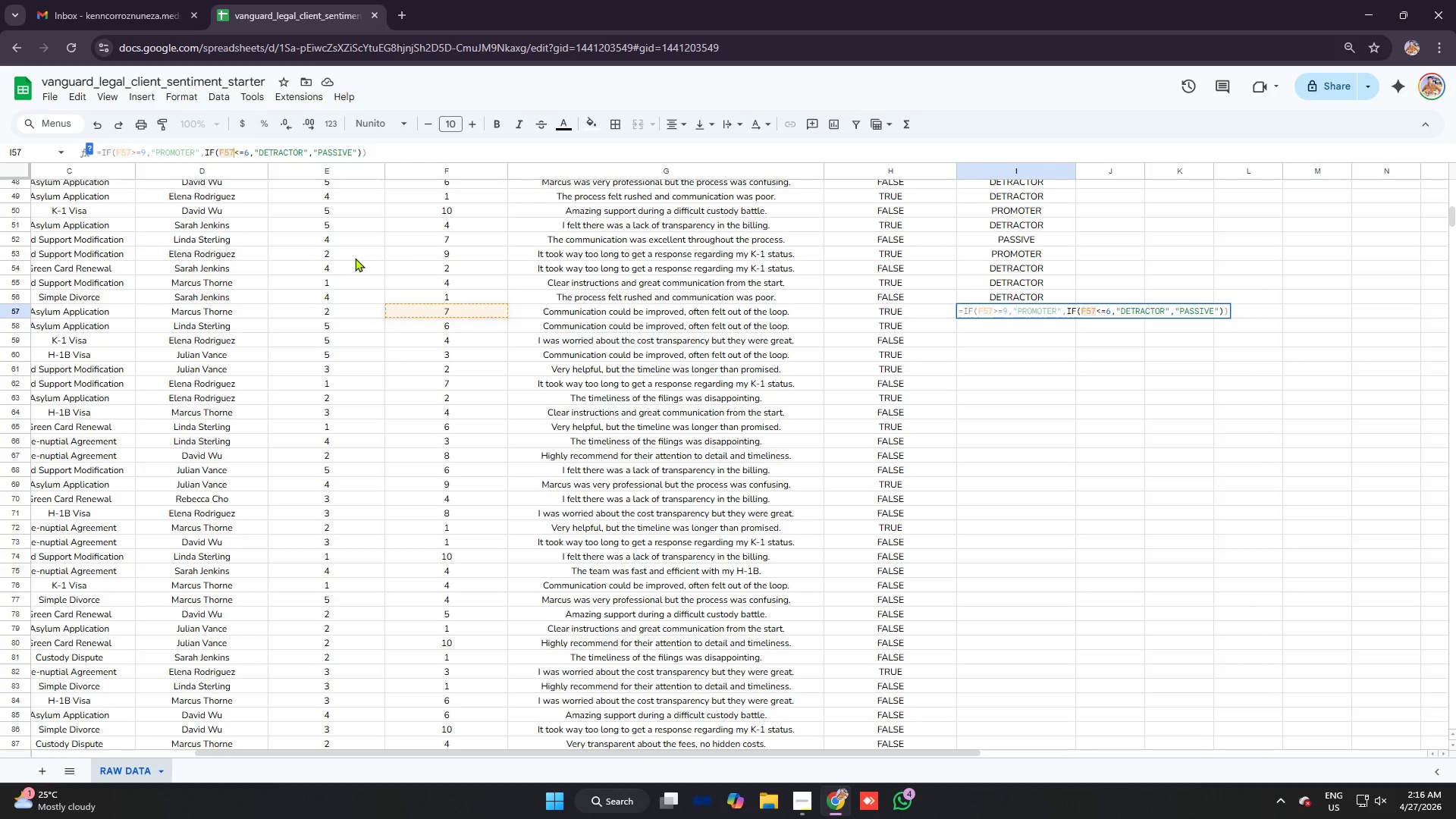 
key(Enter)
 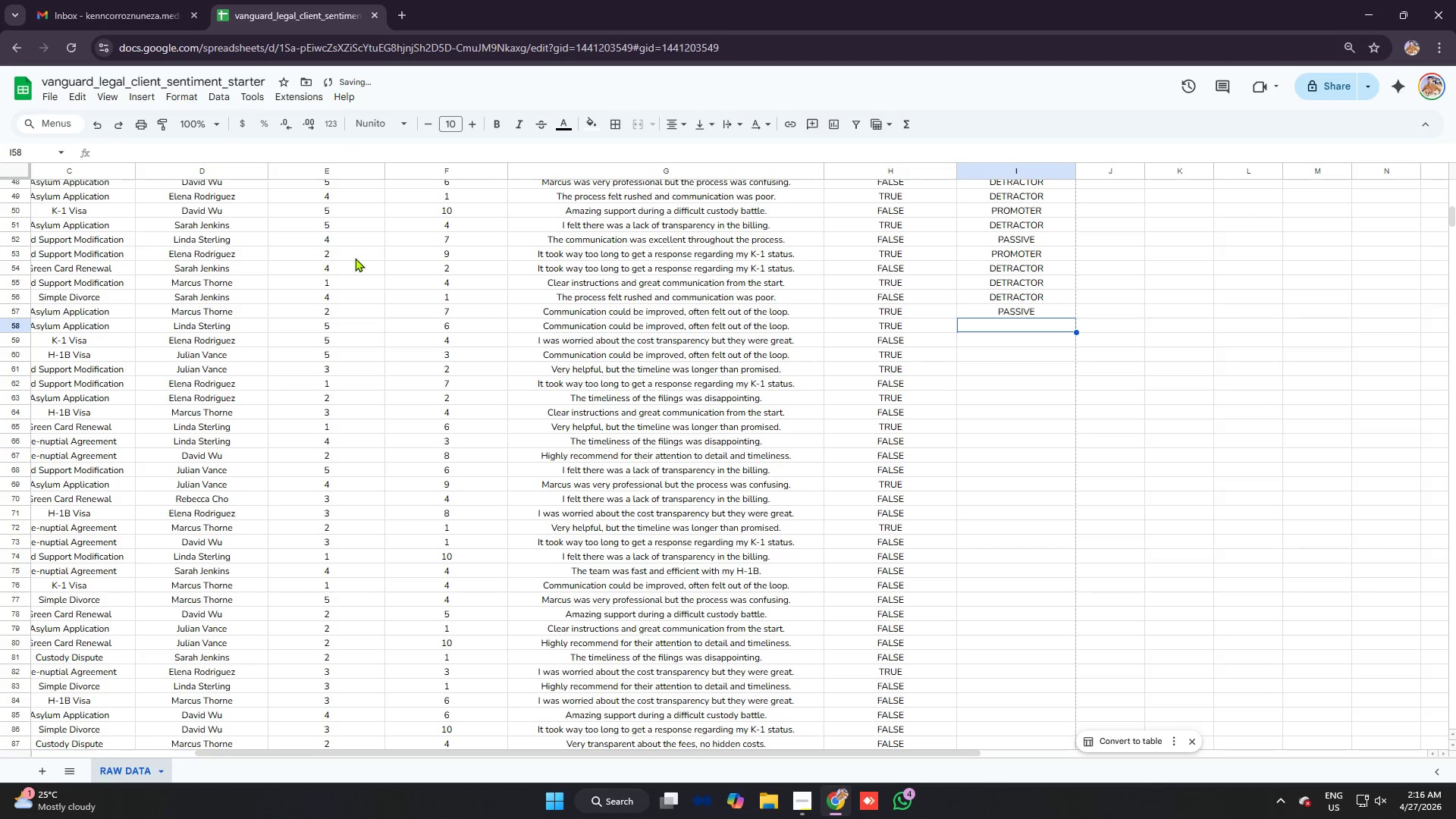 
key(Control+ControlLeft)
 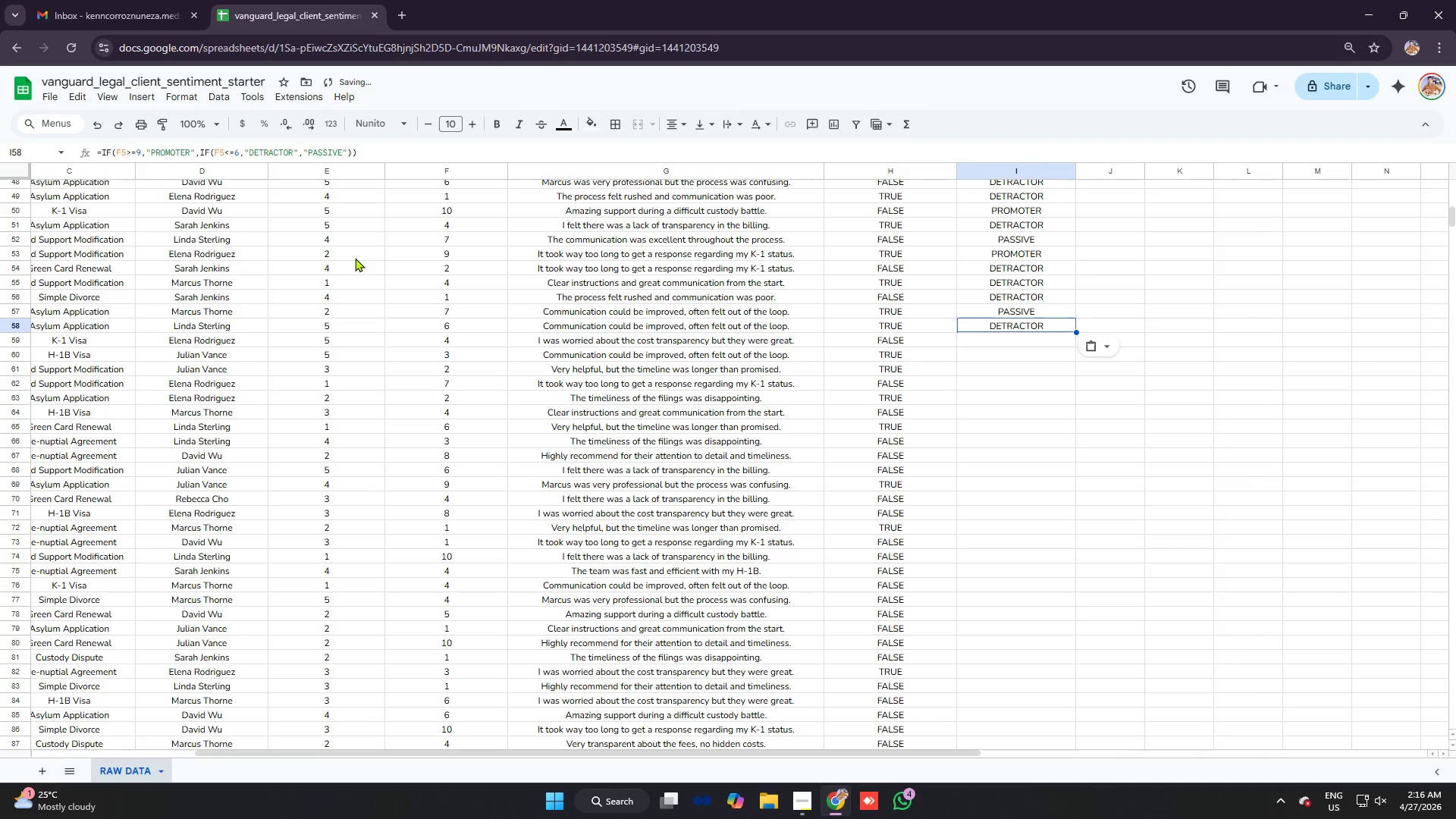 
key(Control+V)
 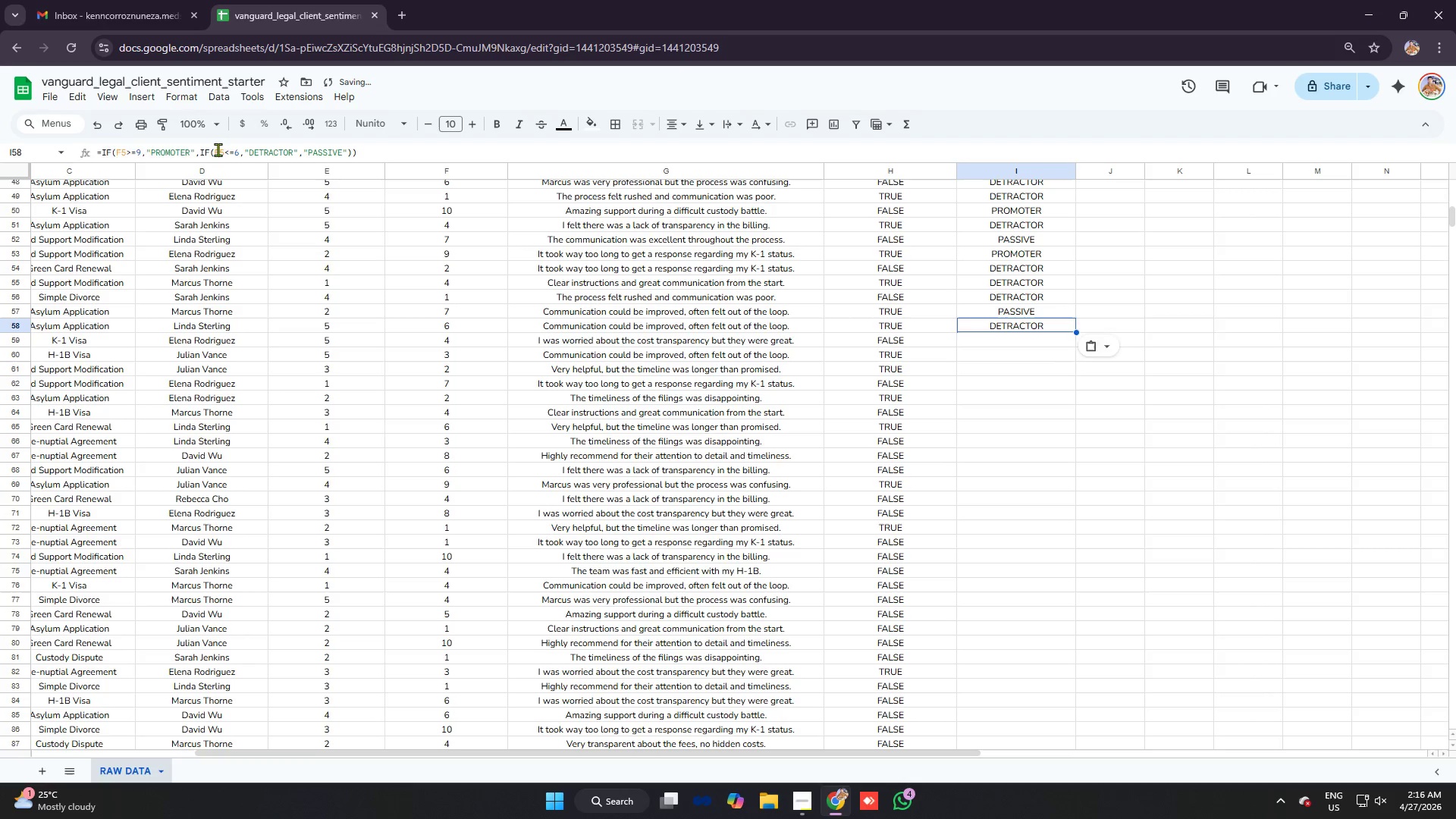 
double_click([223, 149])
 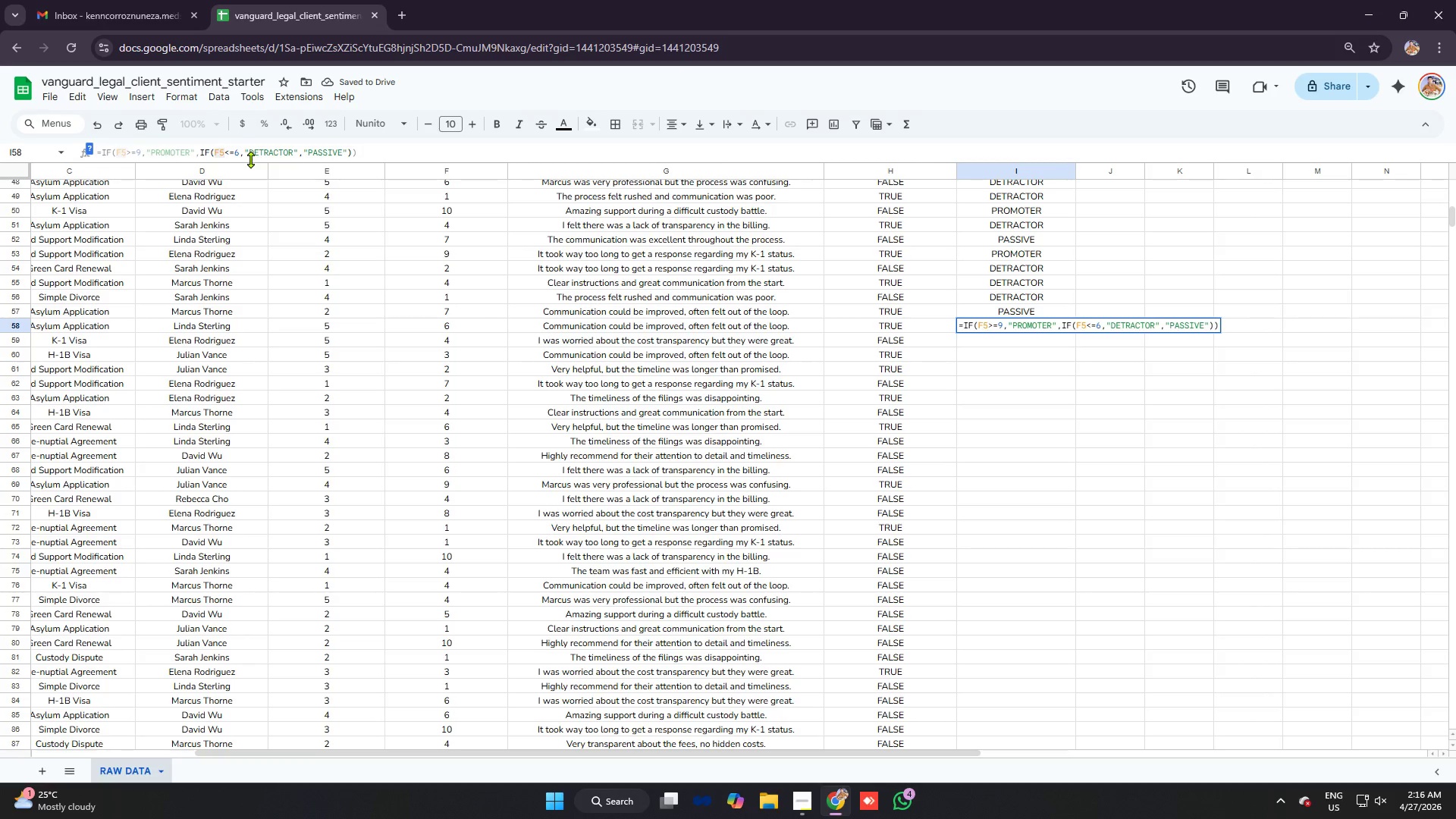 
key(8)
 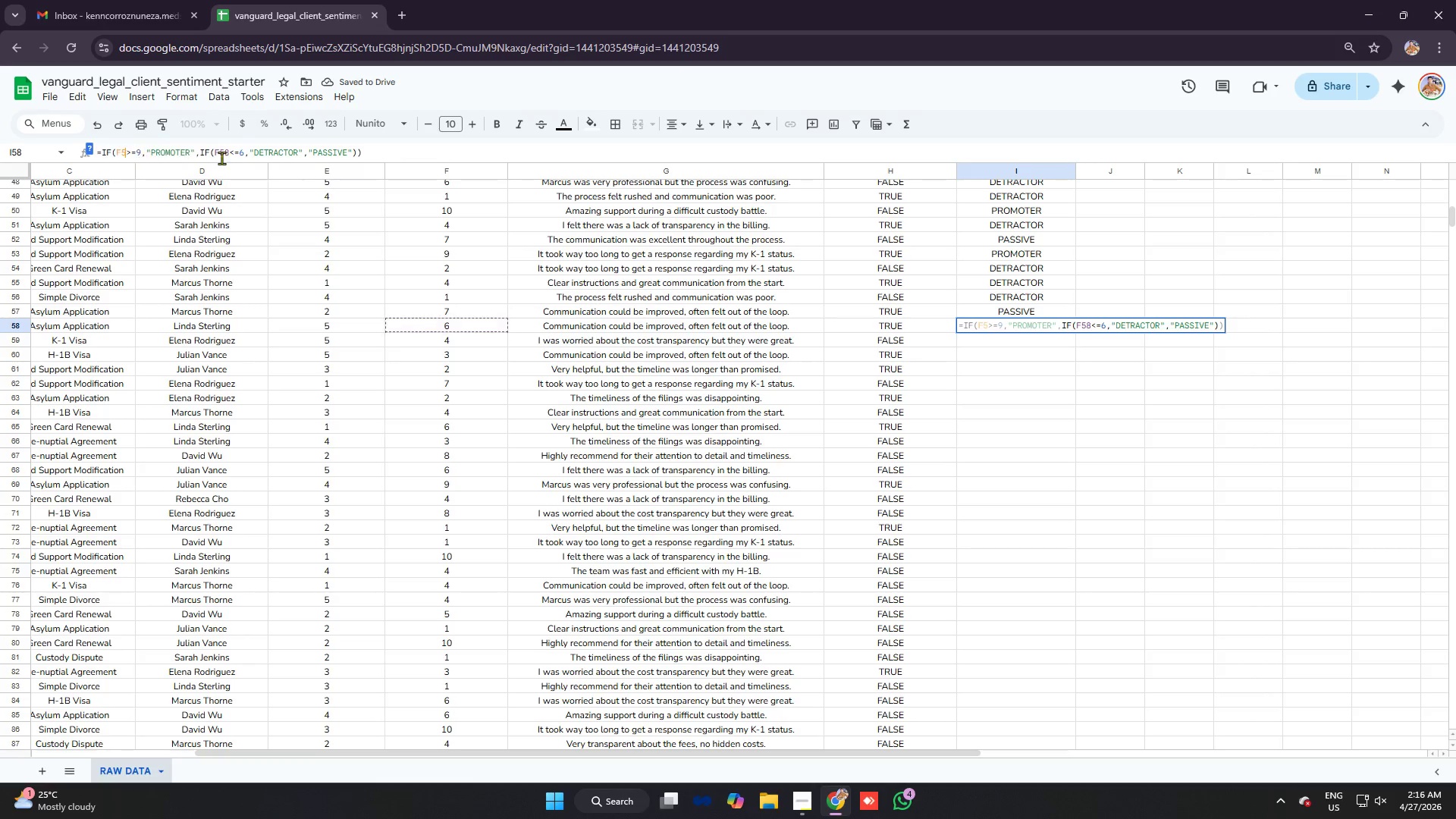 
key(8)
 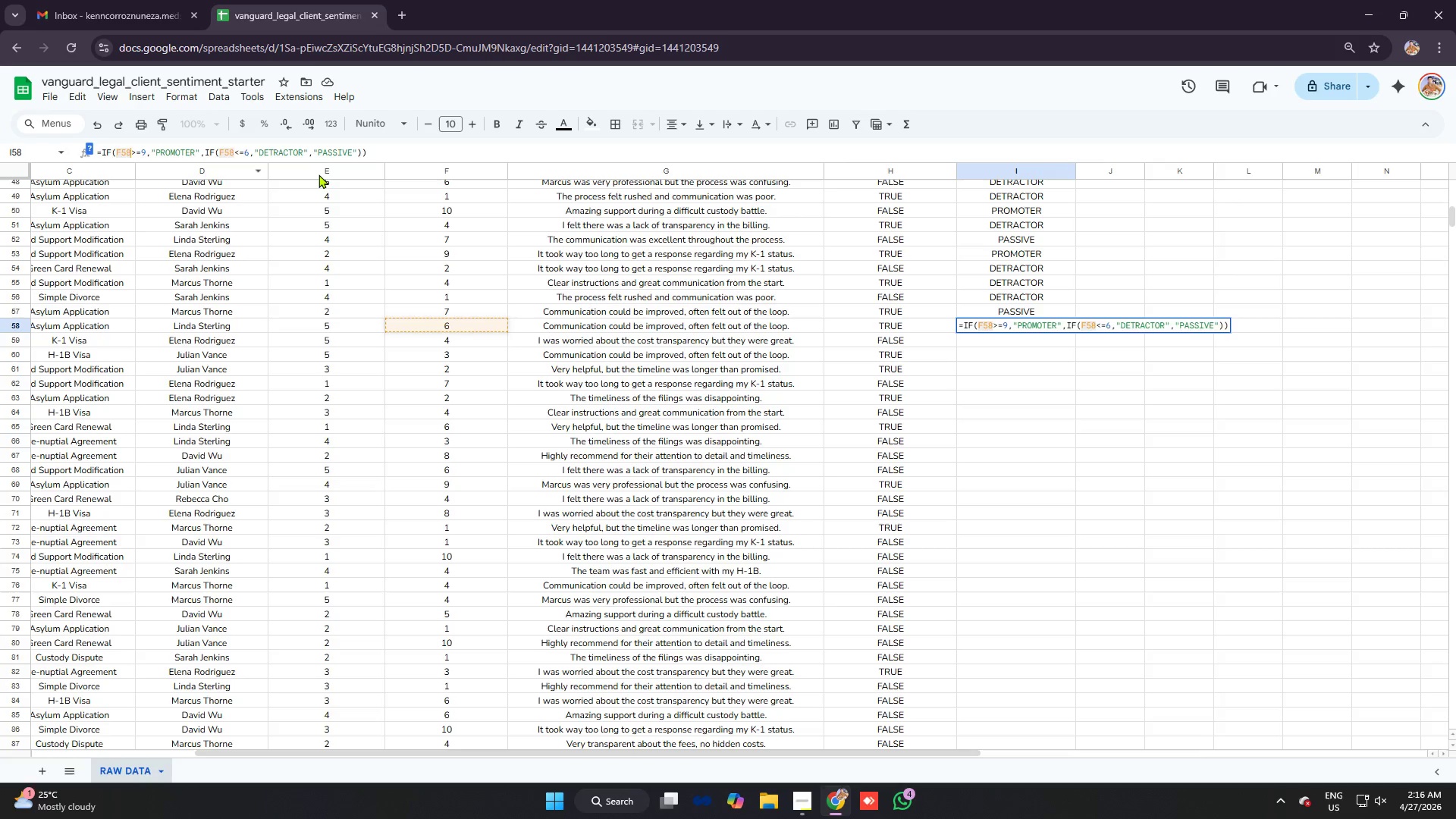 
key(Enter)
 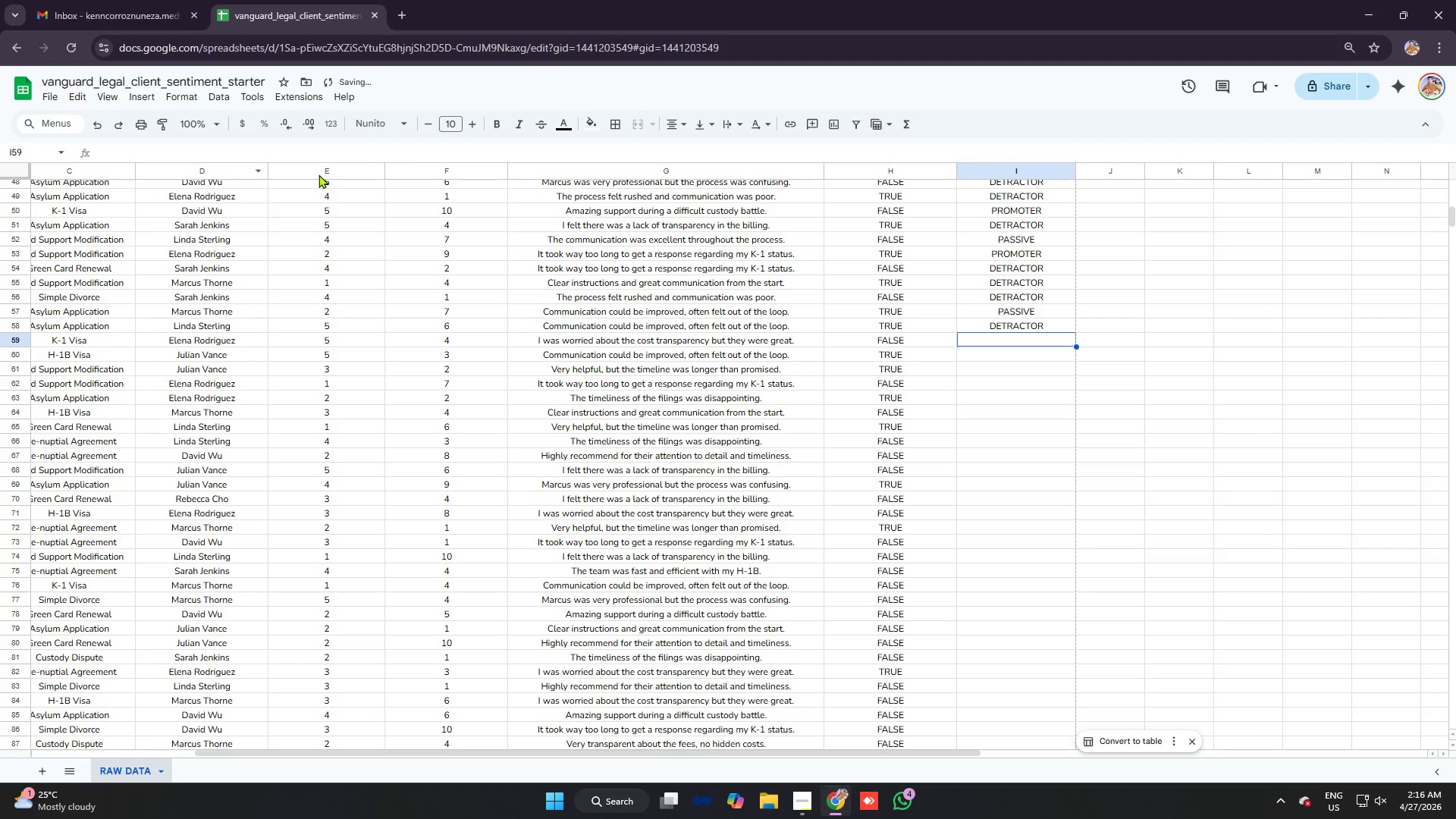 
key(Control+ControlLeft)
 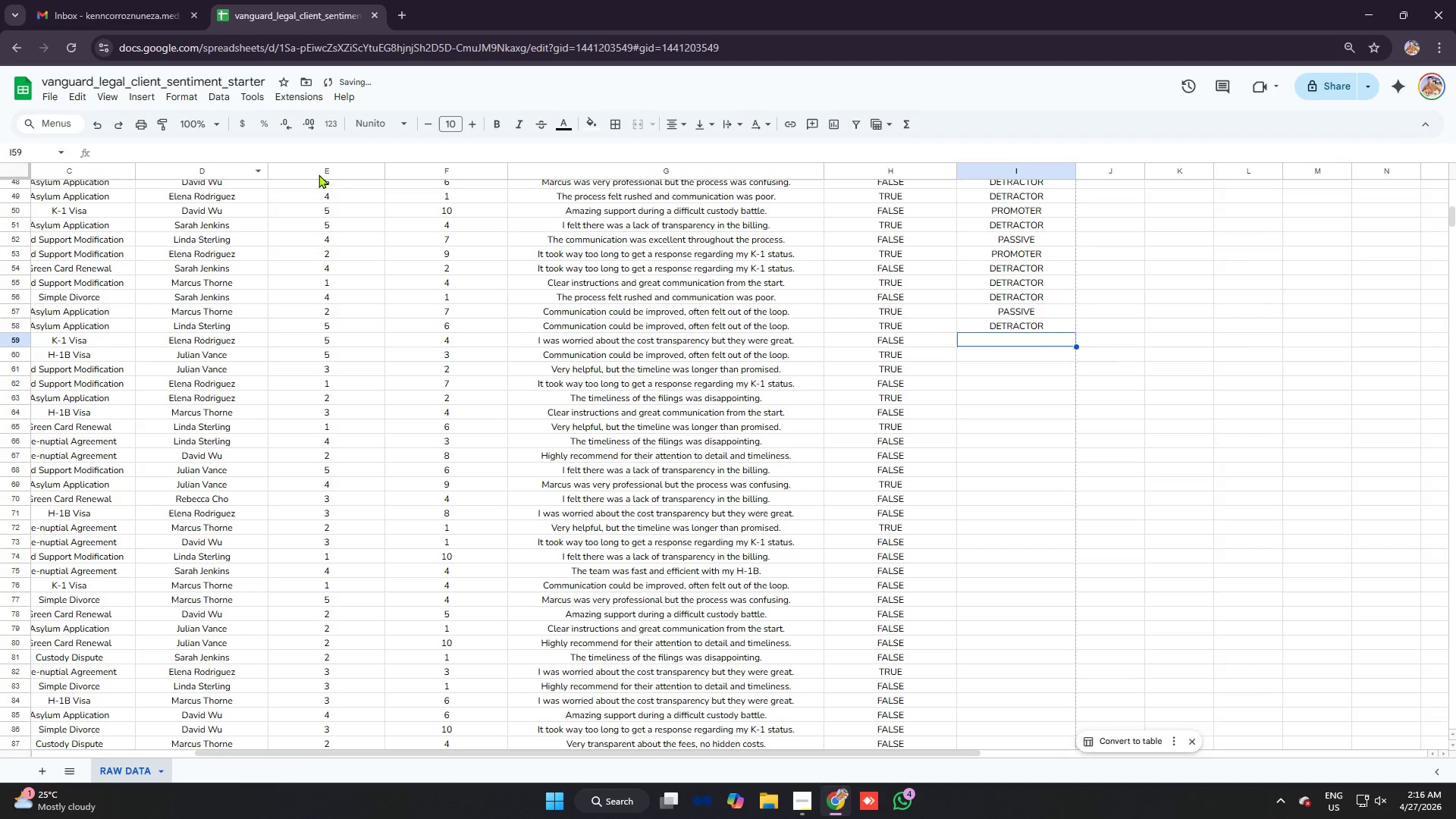 
key(Control+V)
 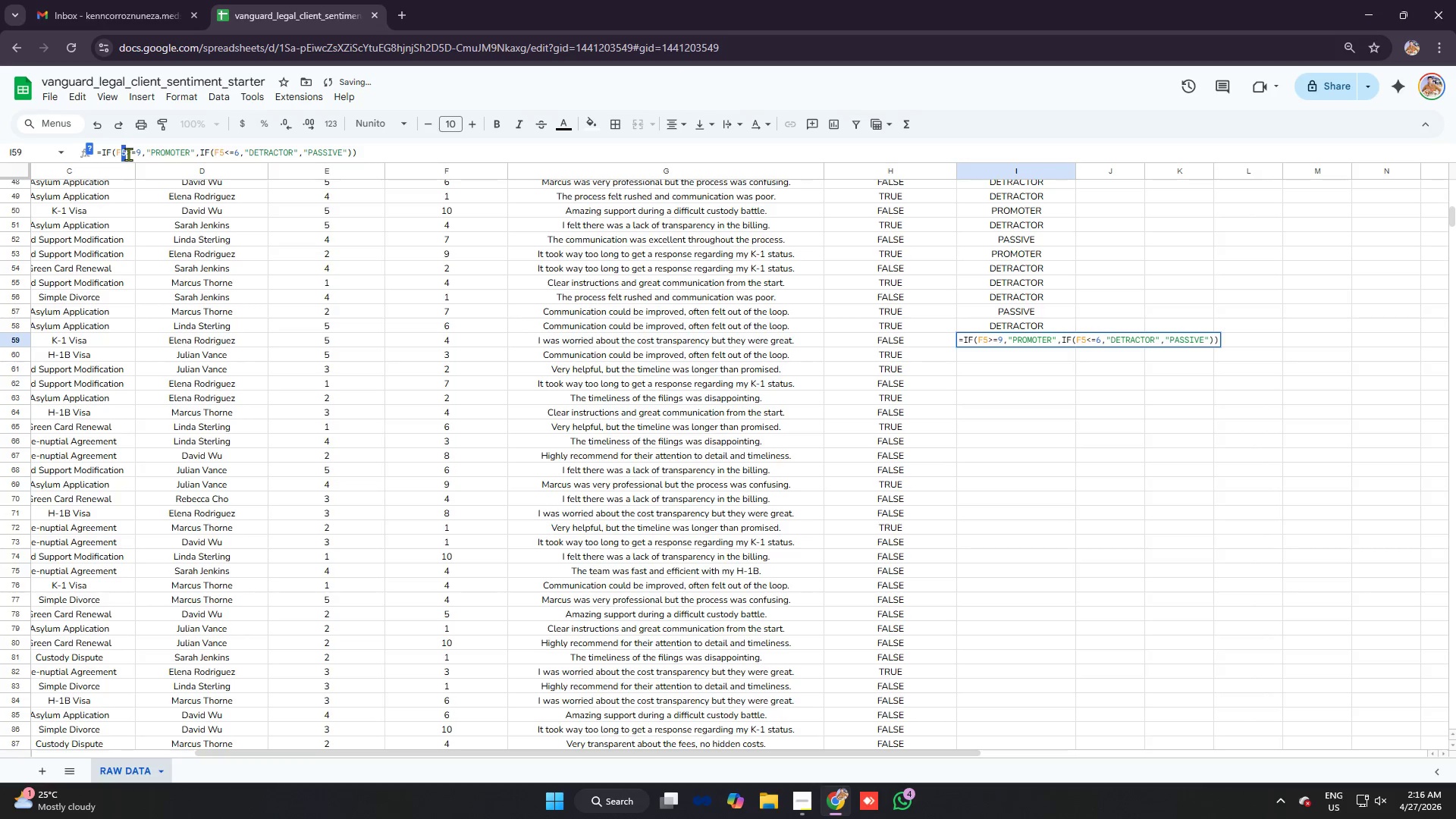 
left_click([127, 152])
 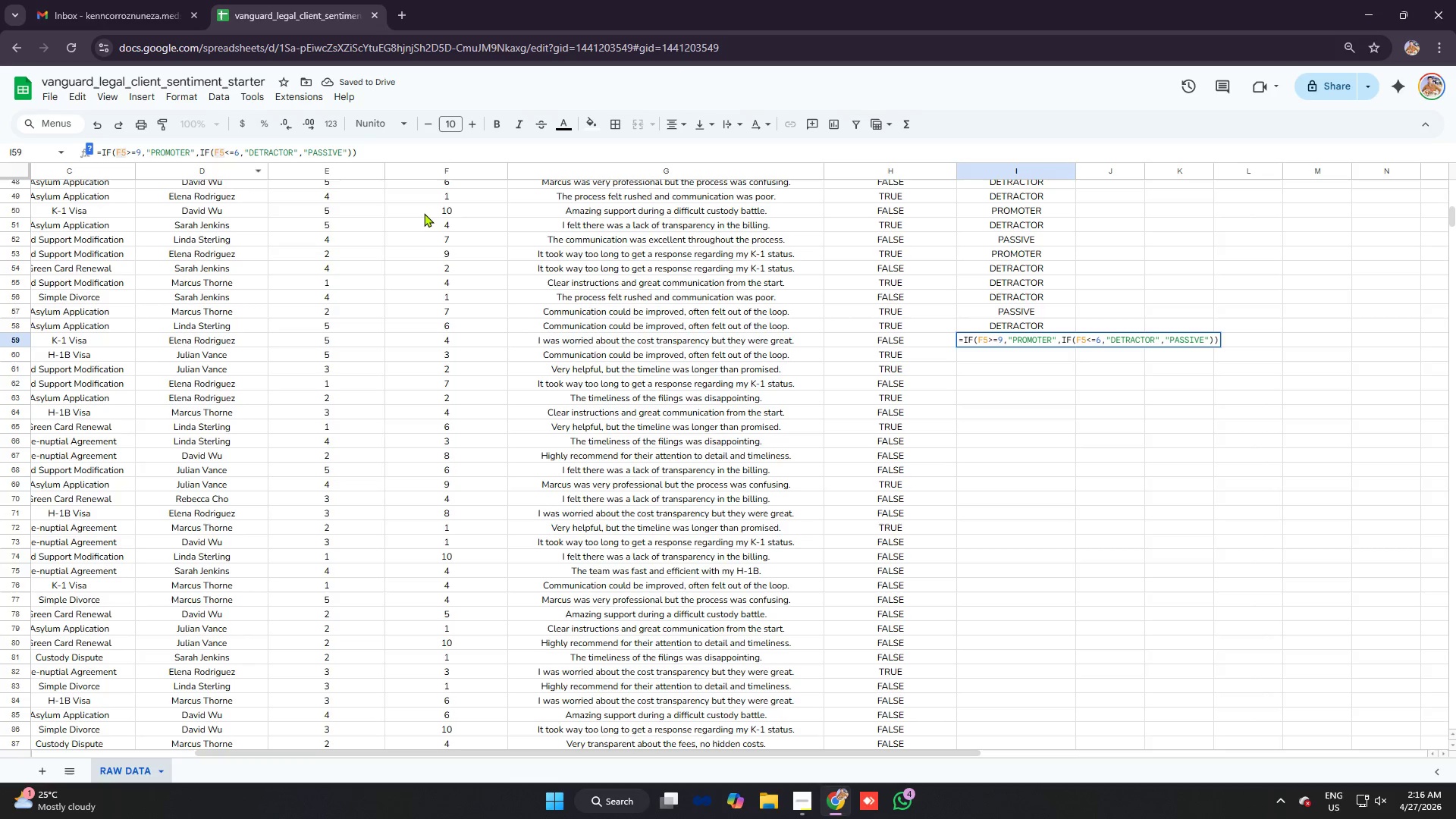 
key(9)
 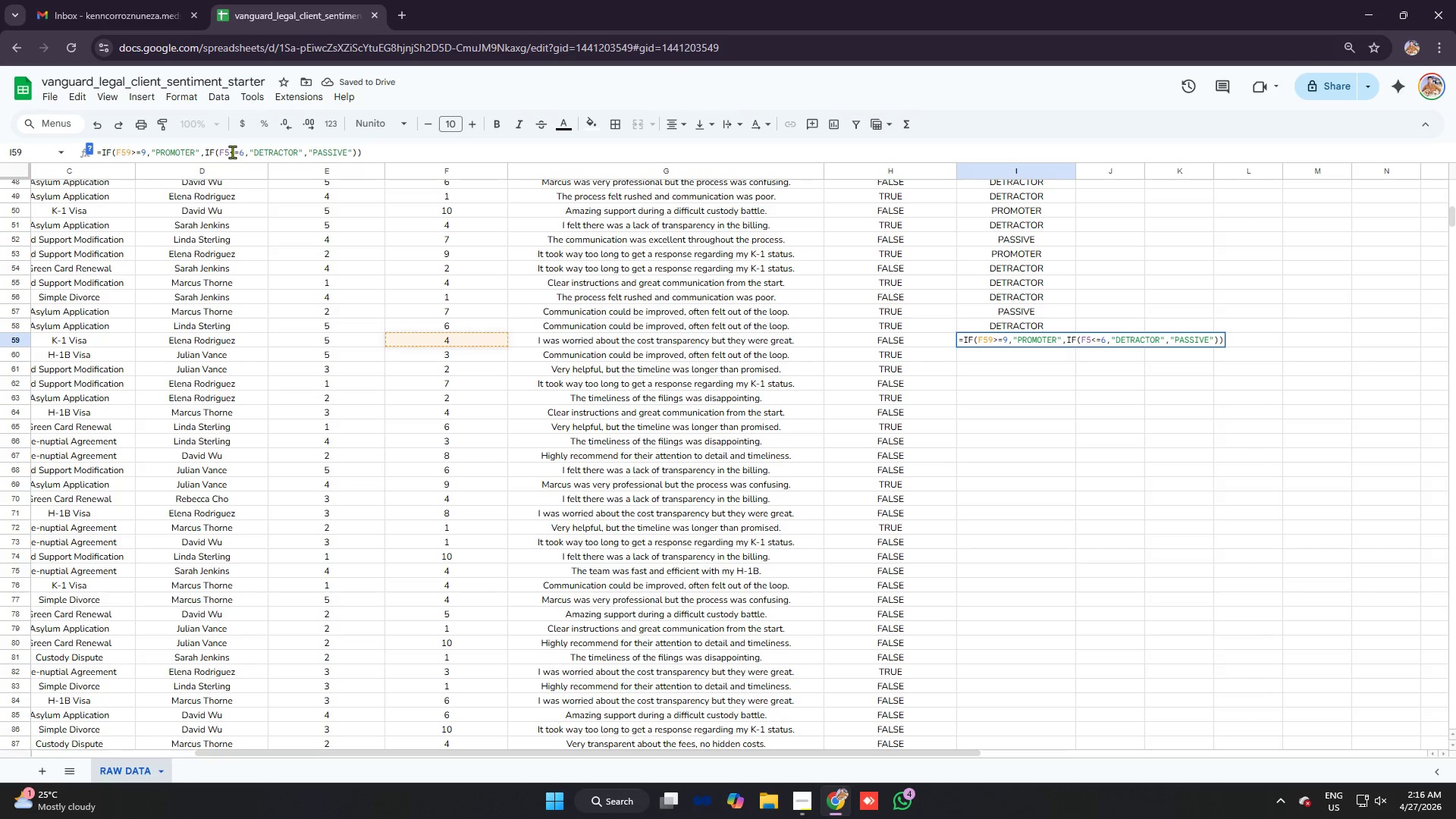 
left_click([230, 152])
 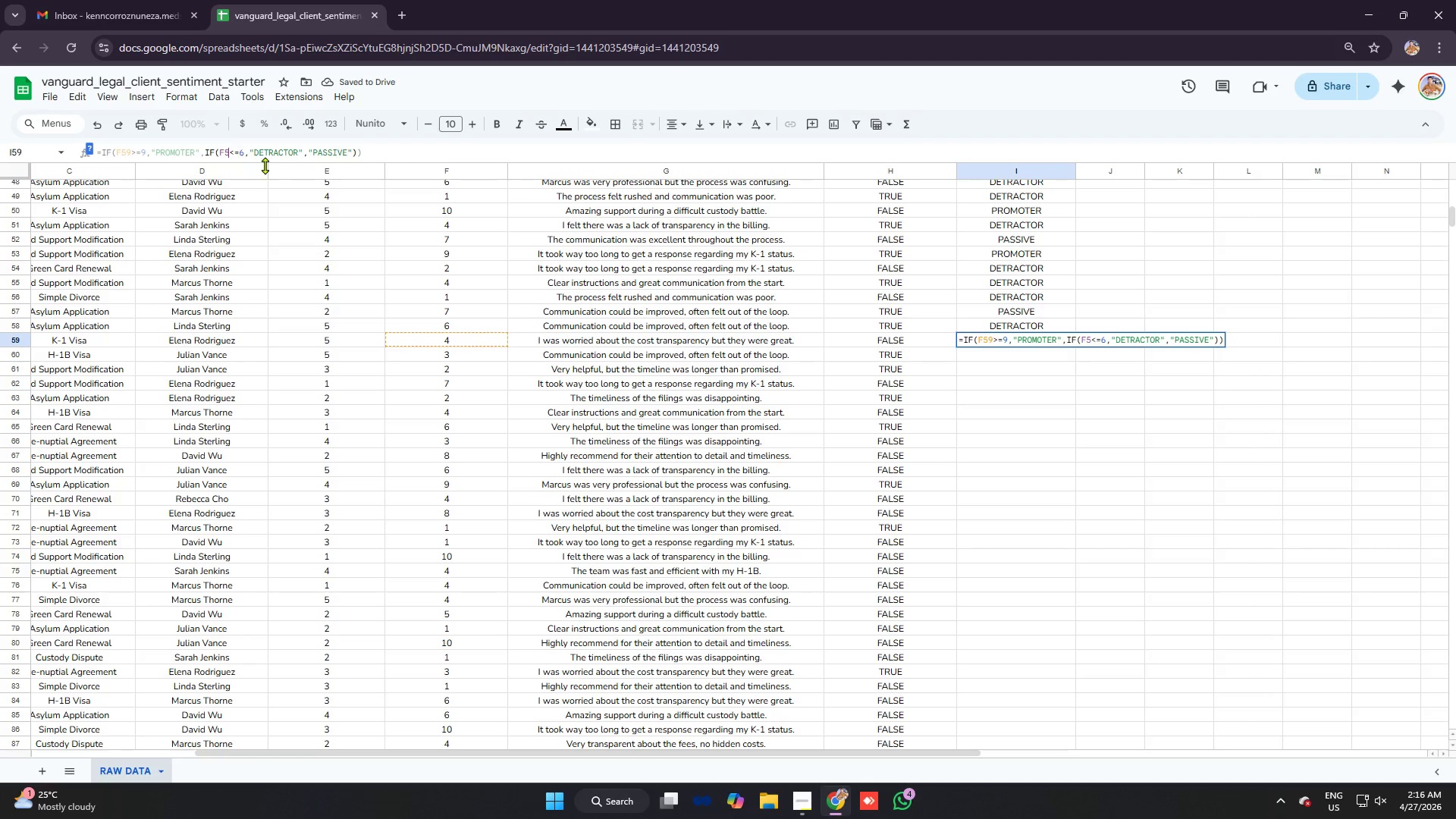 
key(9)
 